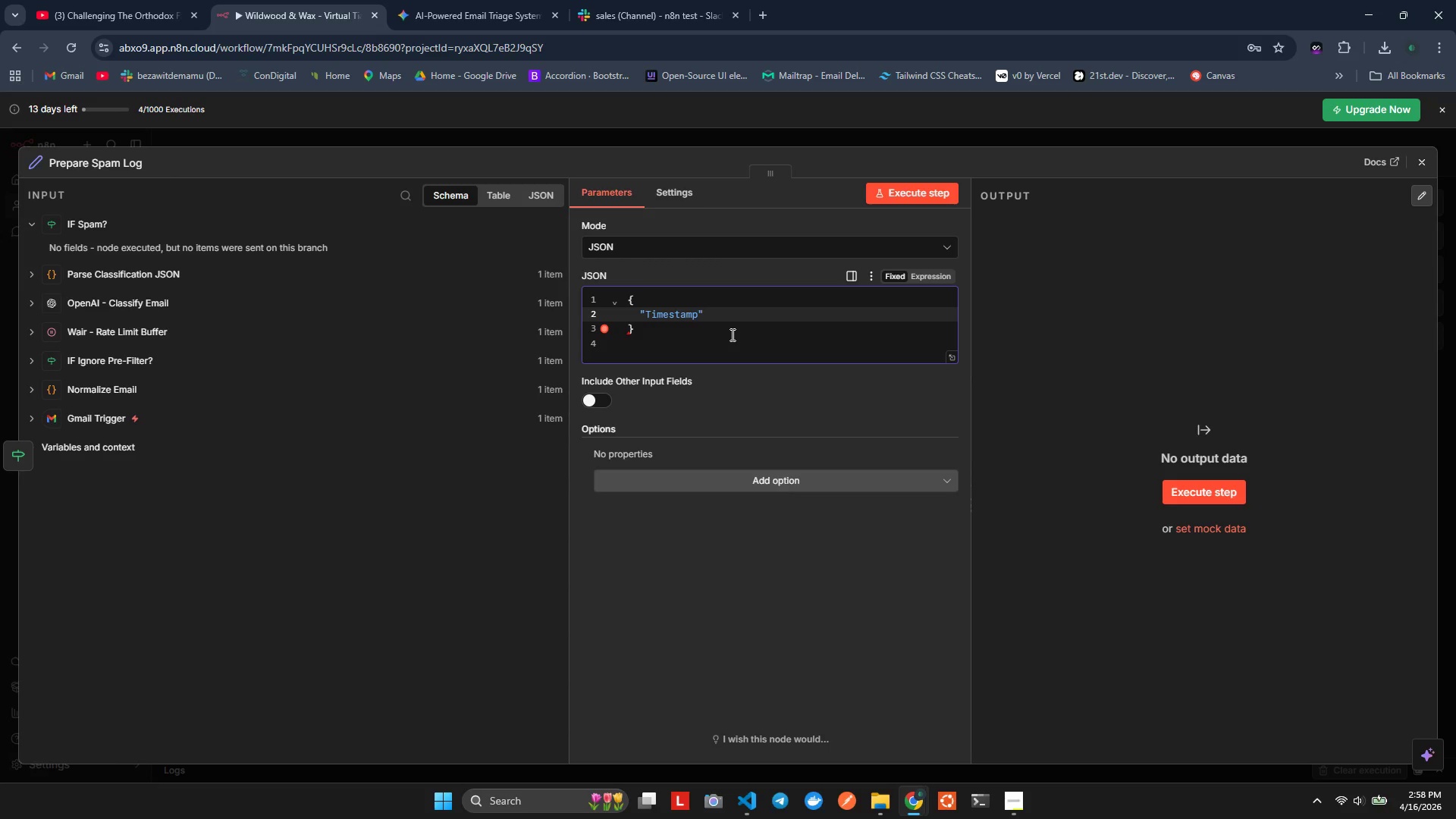 
hold_key(key=I, duration=0.42)
 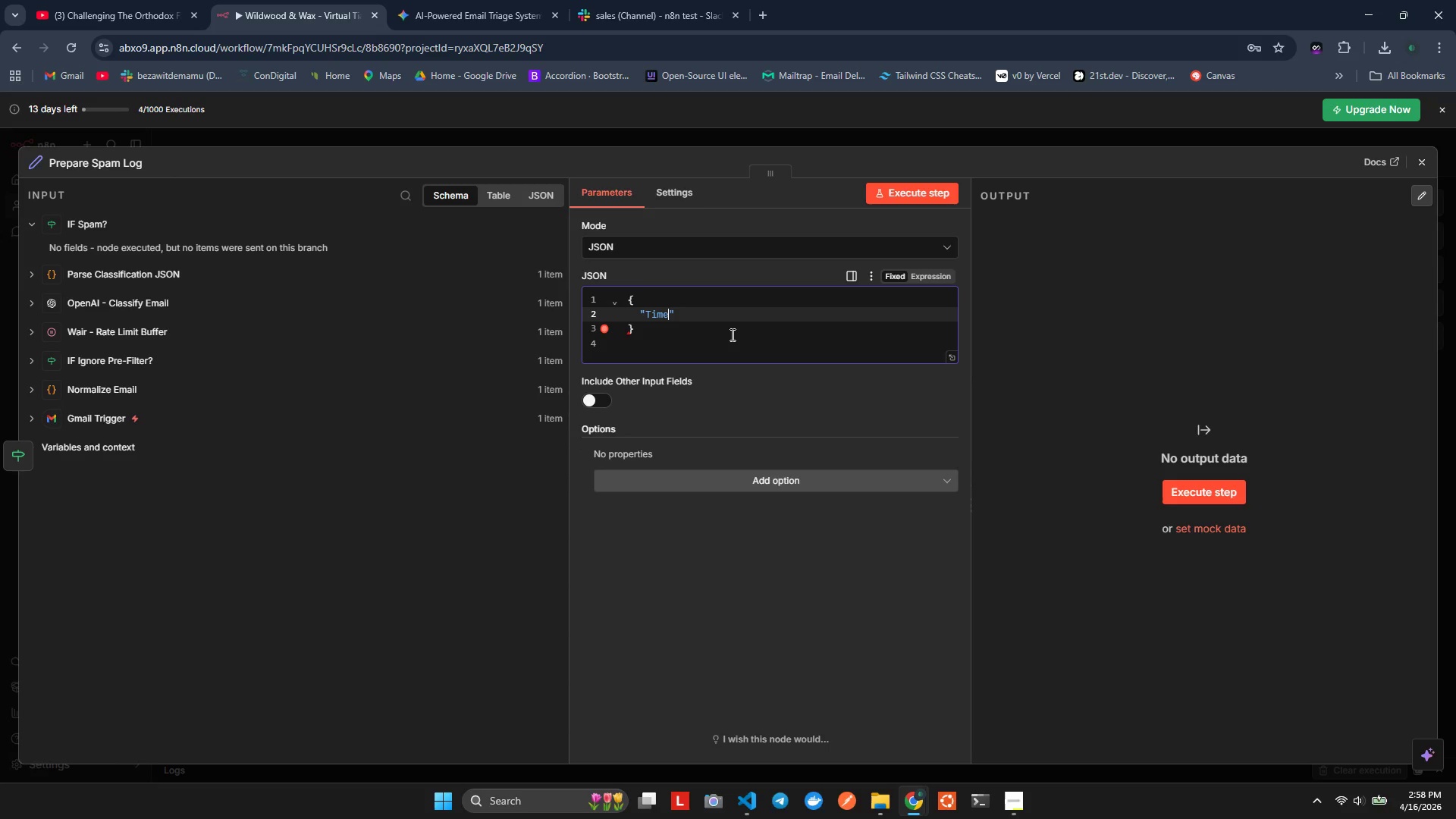 
key(ArrowRight)
 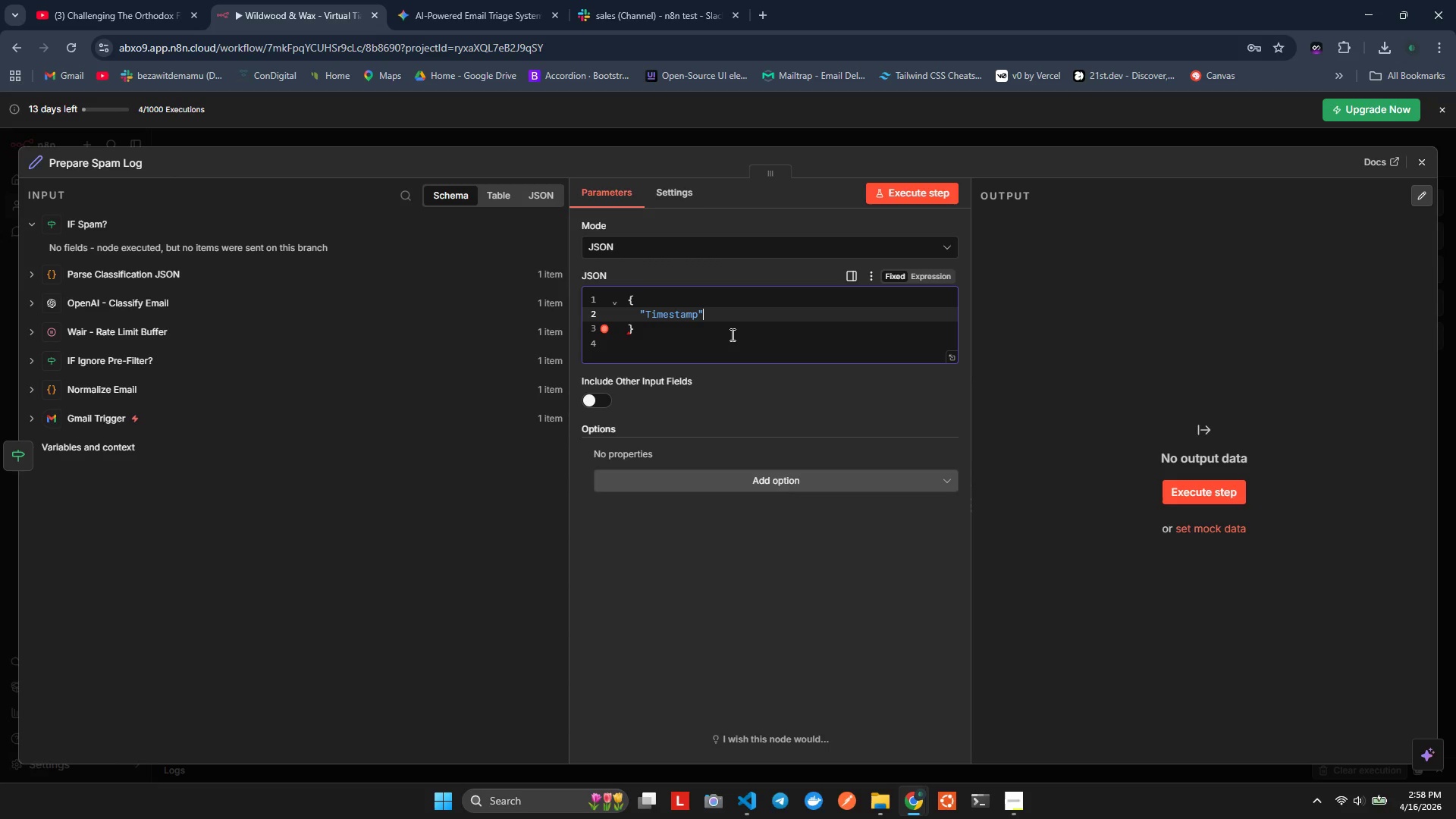 
key(Shift+Semicolon)
 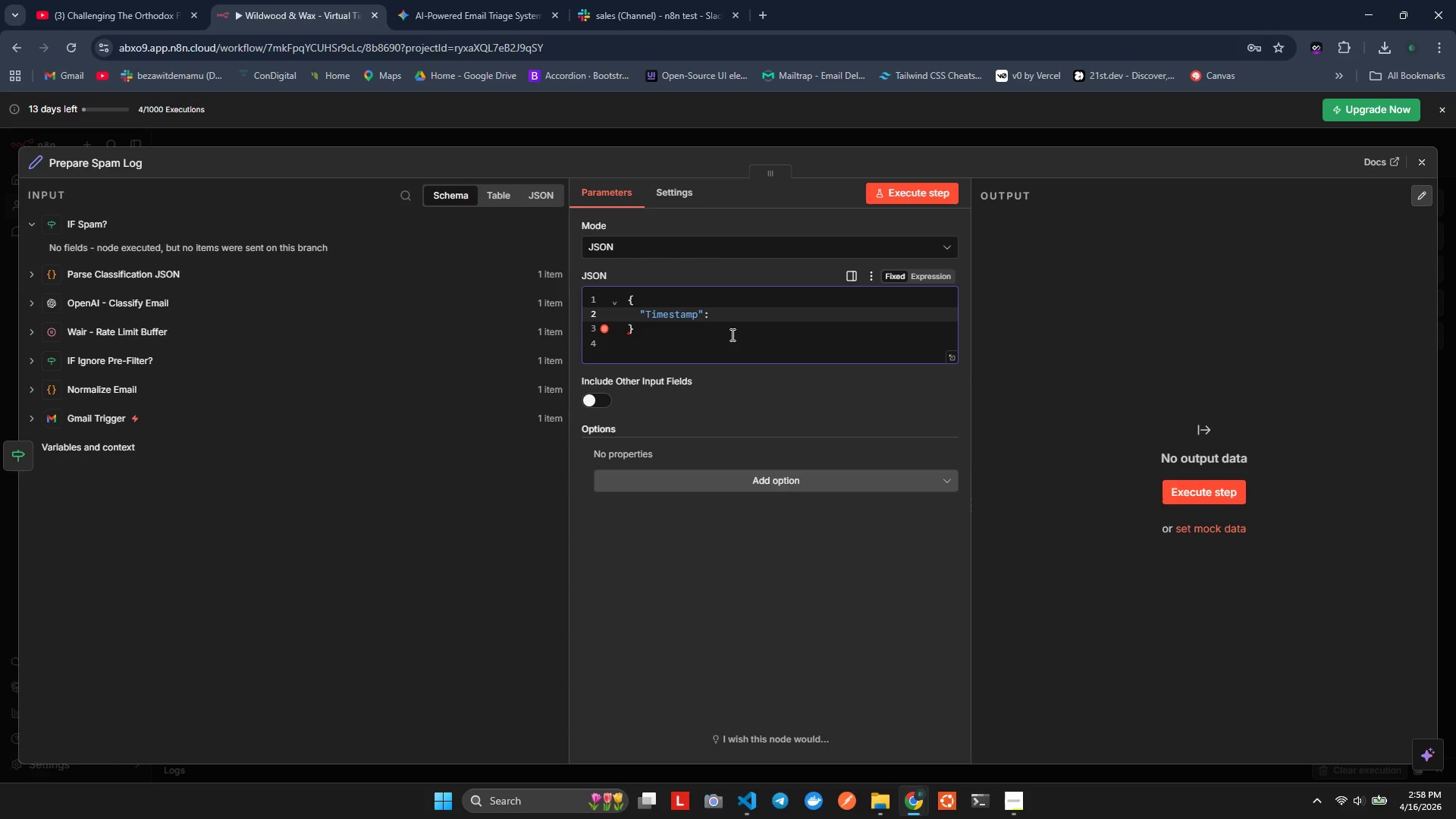 
key(Space)
 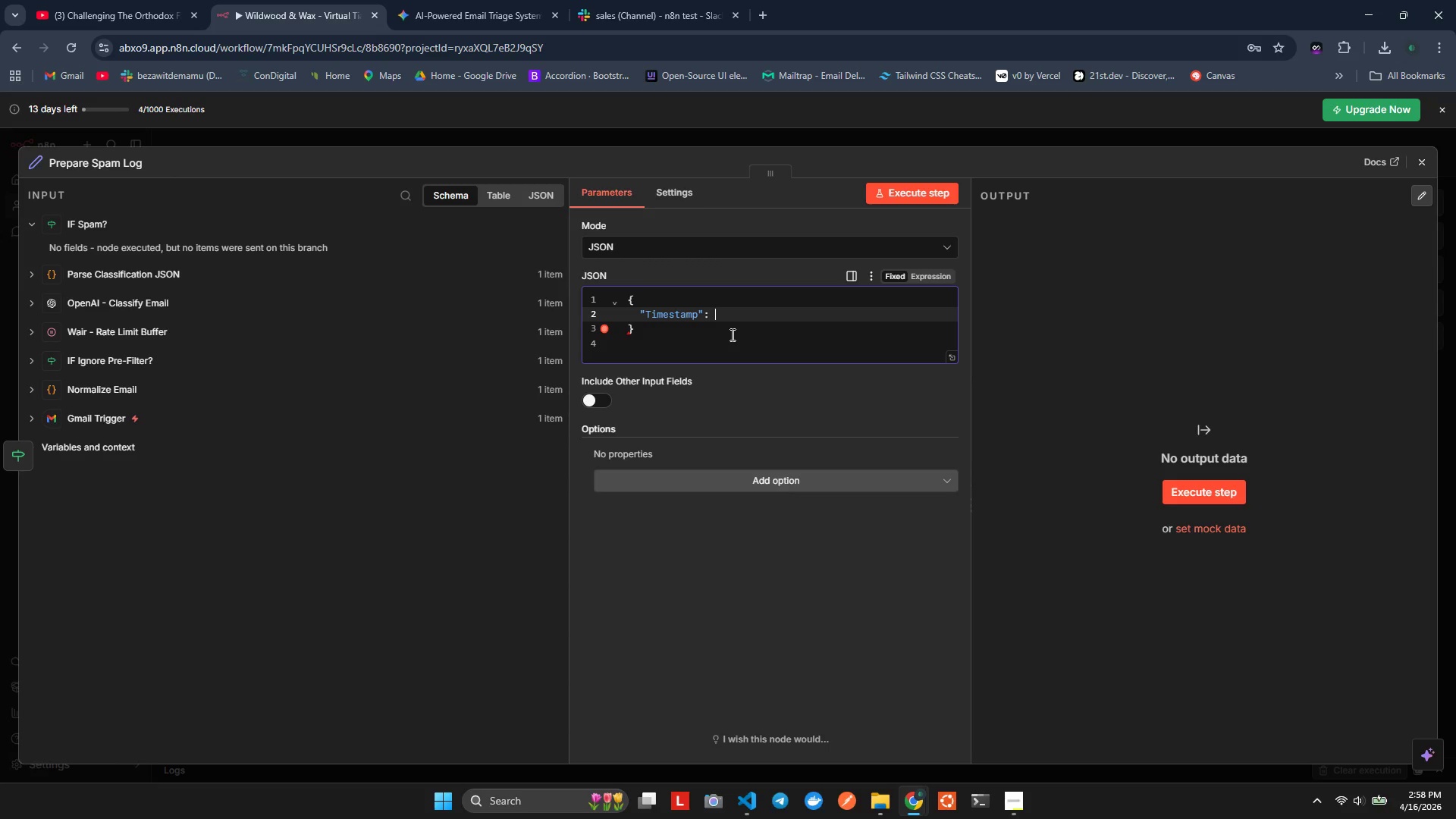 
hold_key(key=ShiftLeft, duration=0.97)
 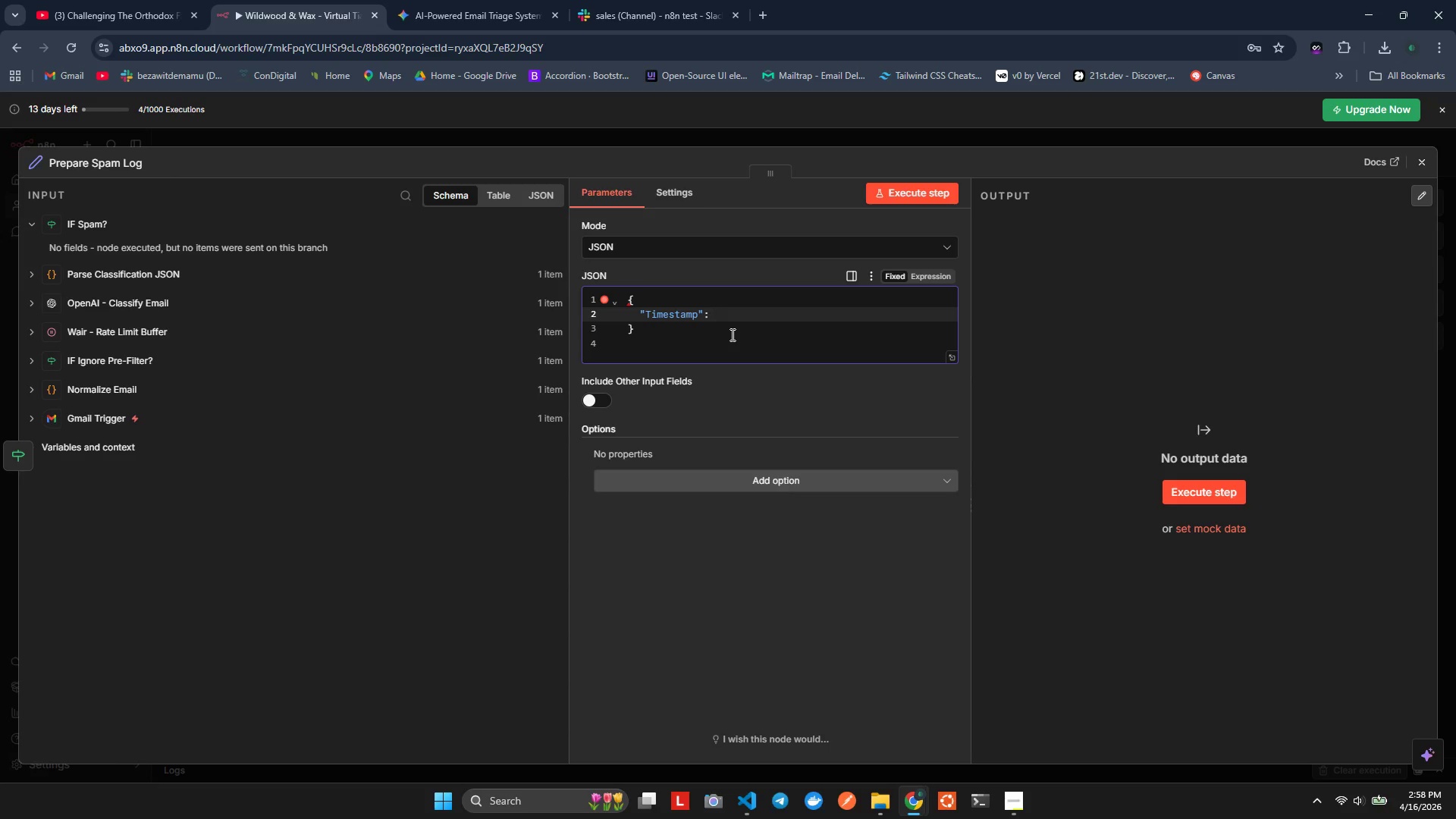 
hold_key(key=ShiftLeft, duration=0.8)
 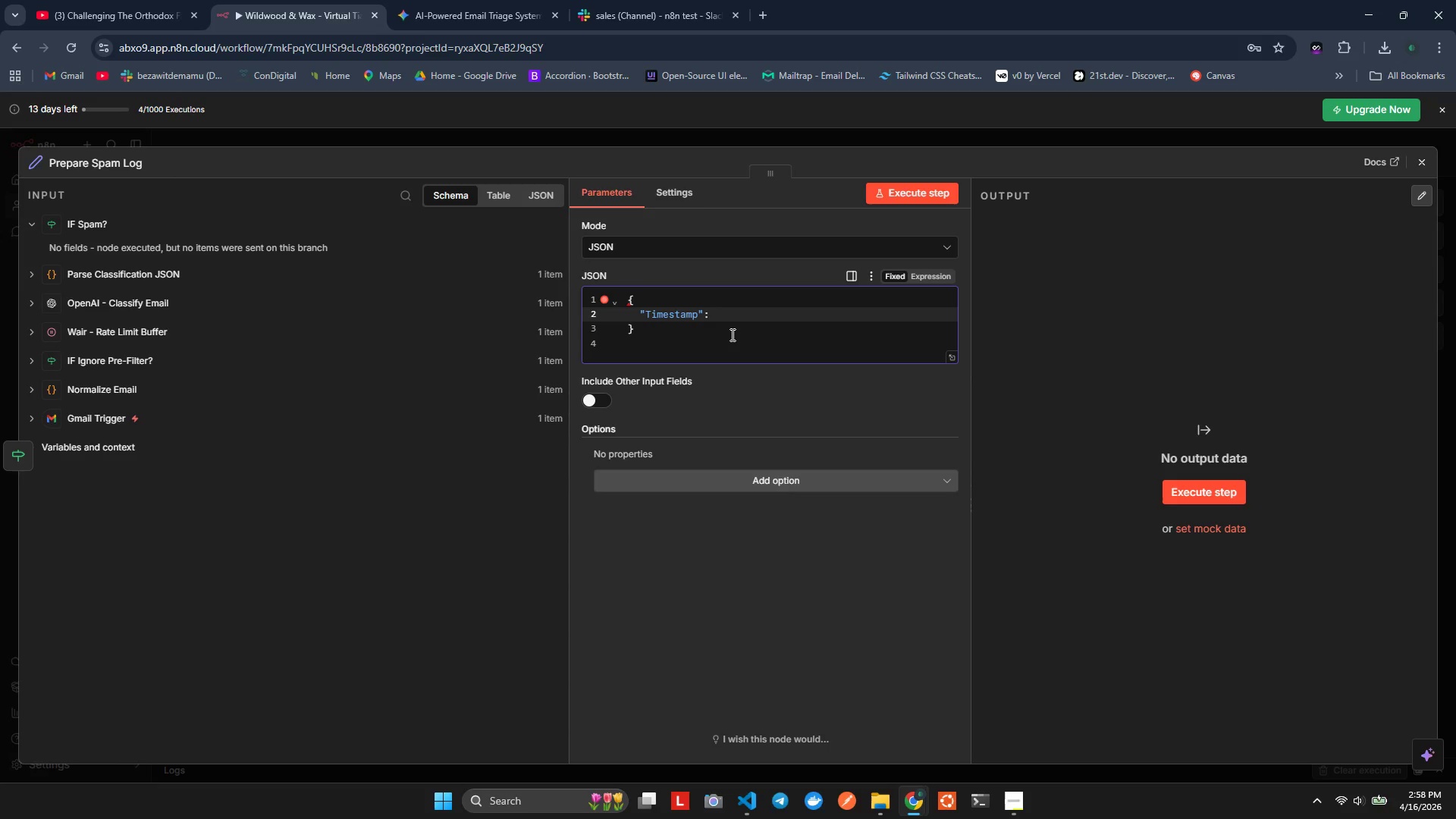 
key(Shift+Quote)
 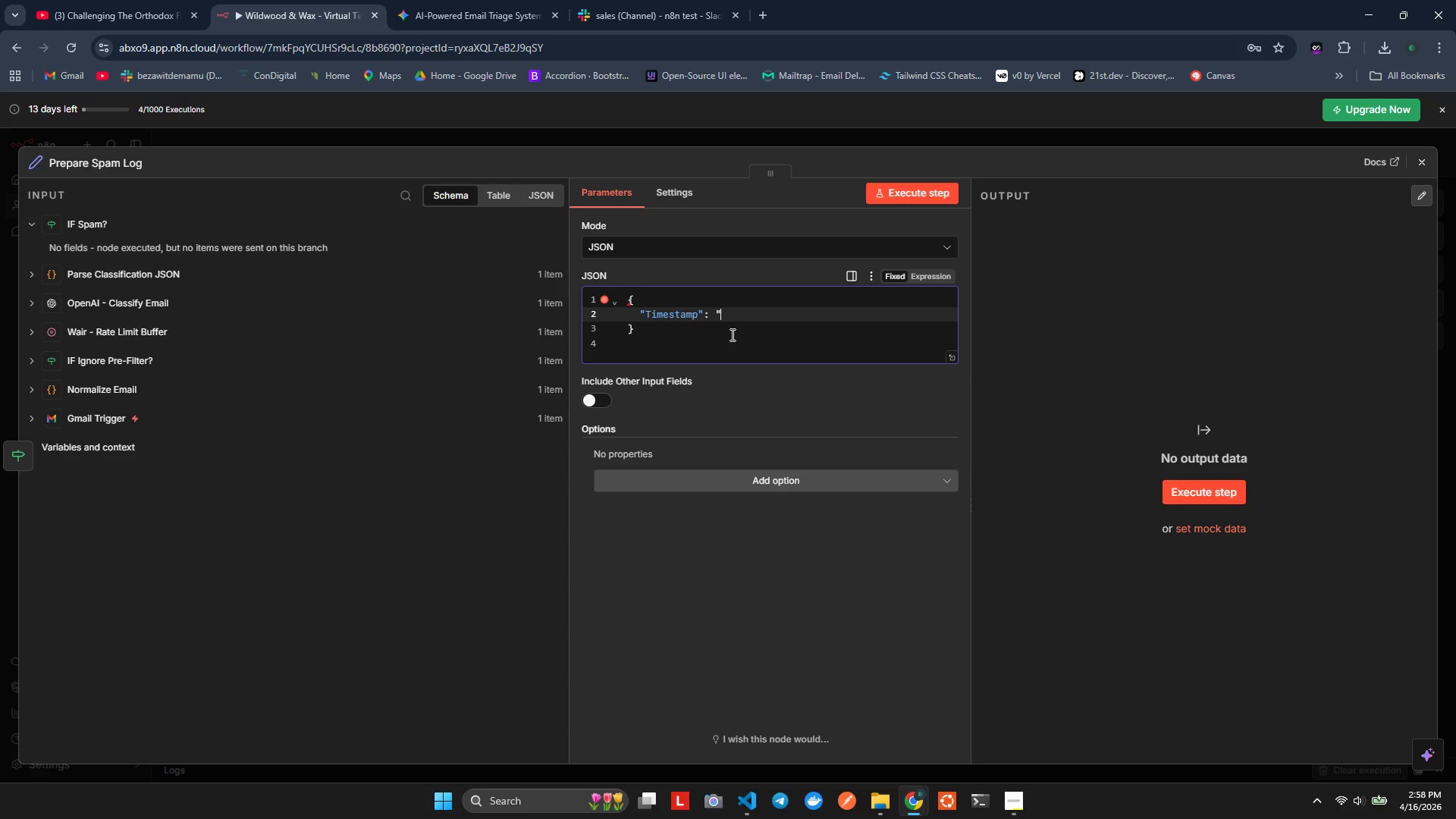 
key(Shift+Quote)
 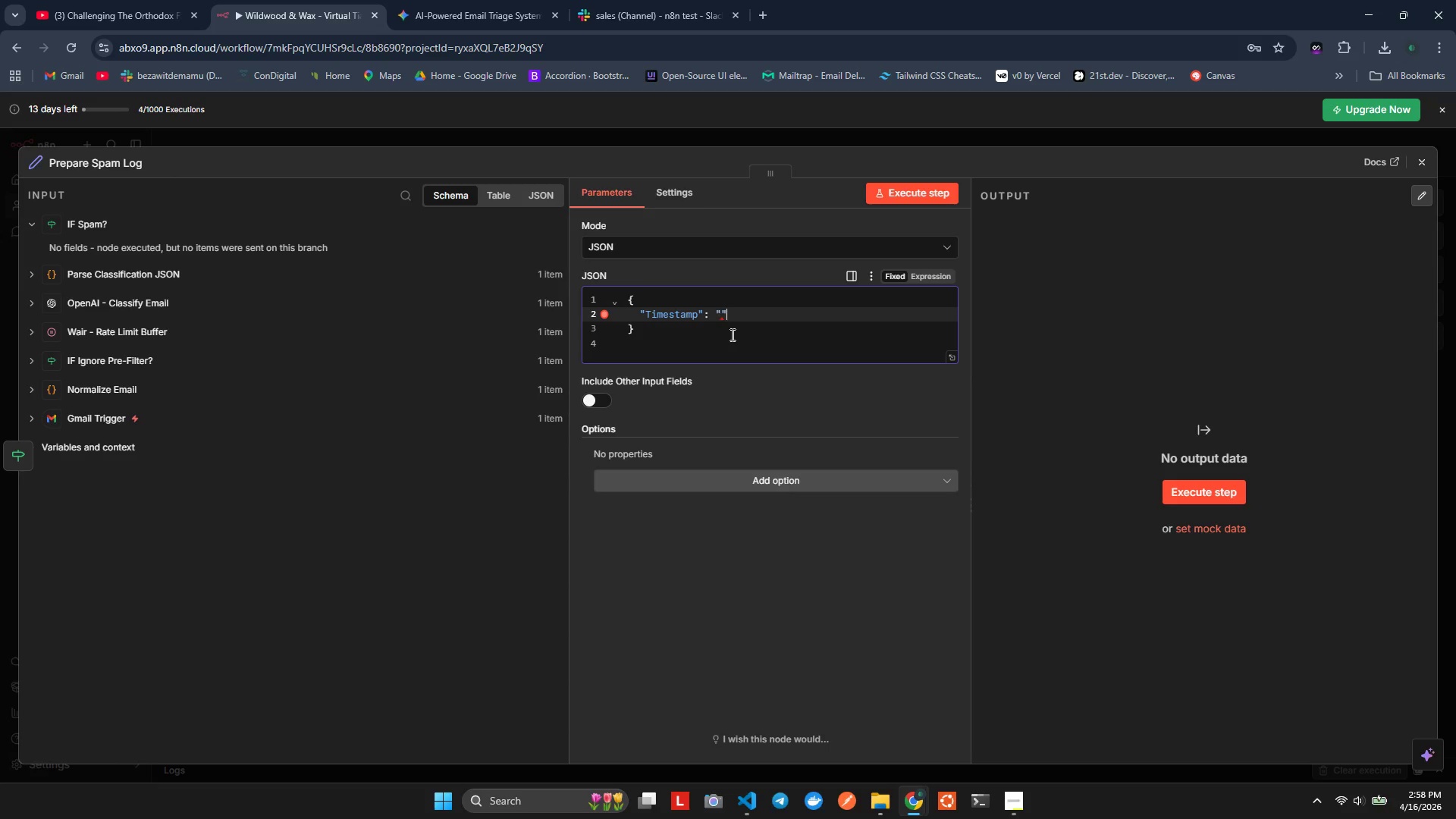 
key(ArrowLeft)
 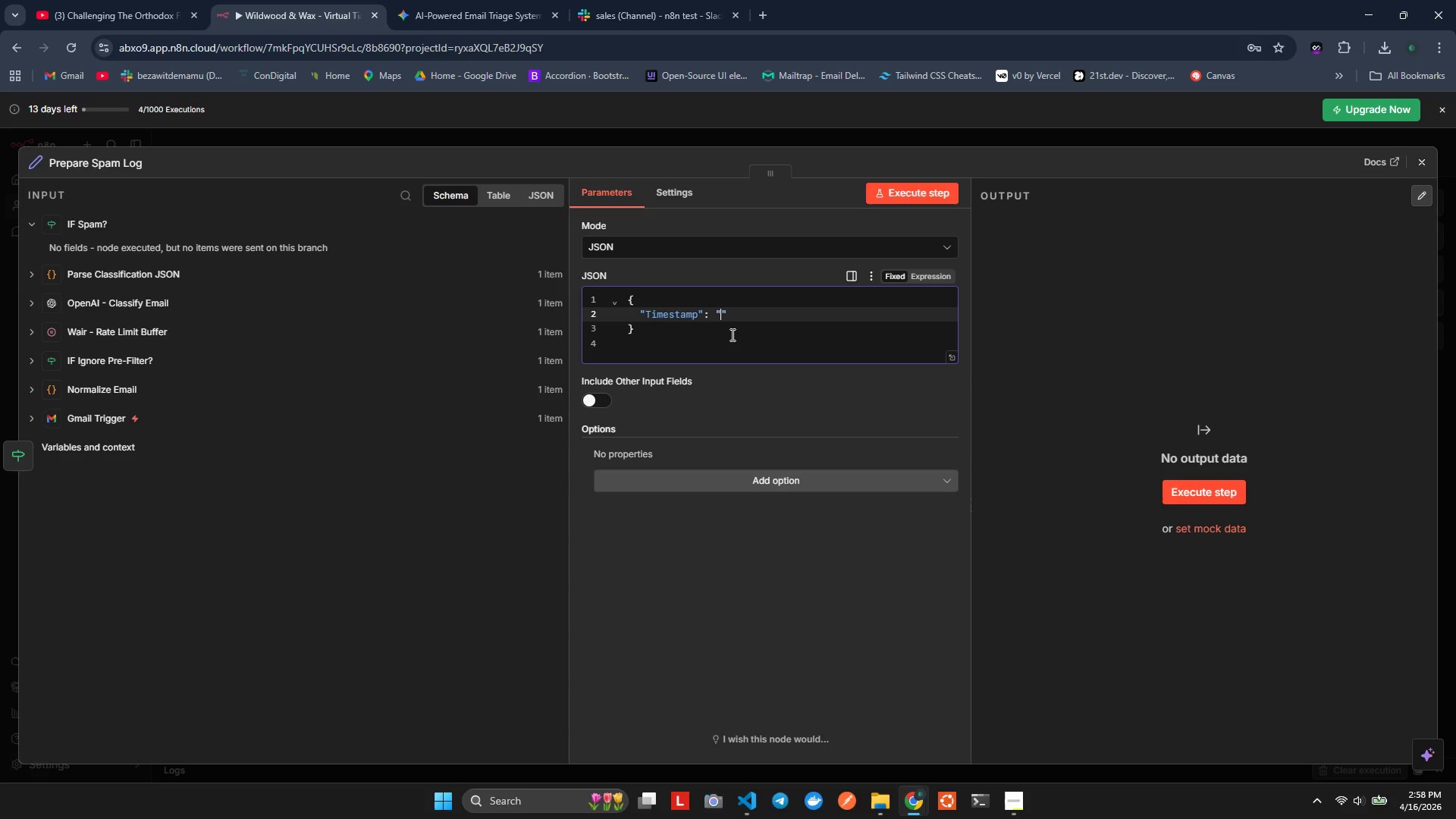 
key(Shift+BracketLeft)
 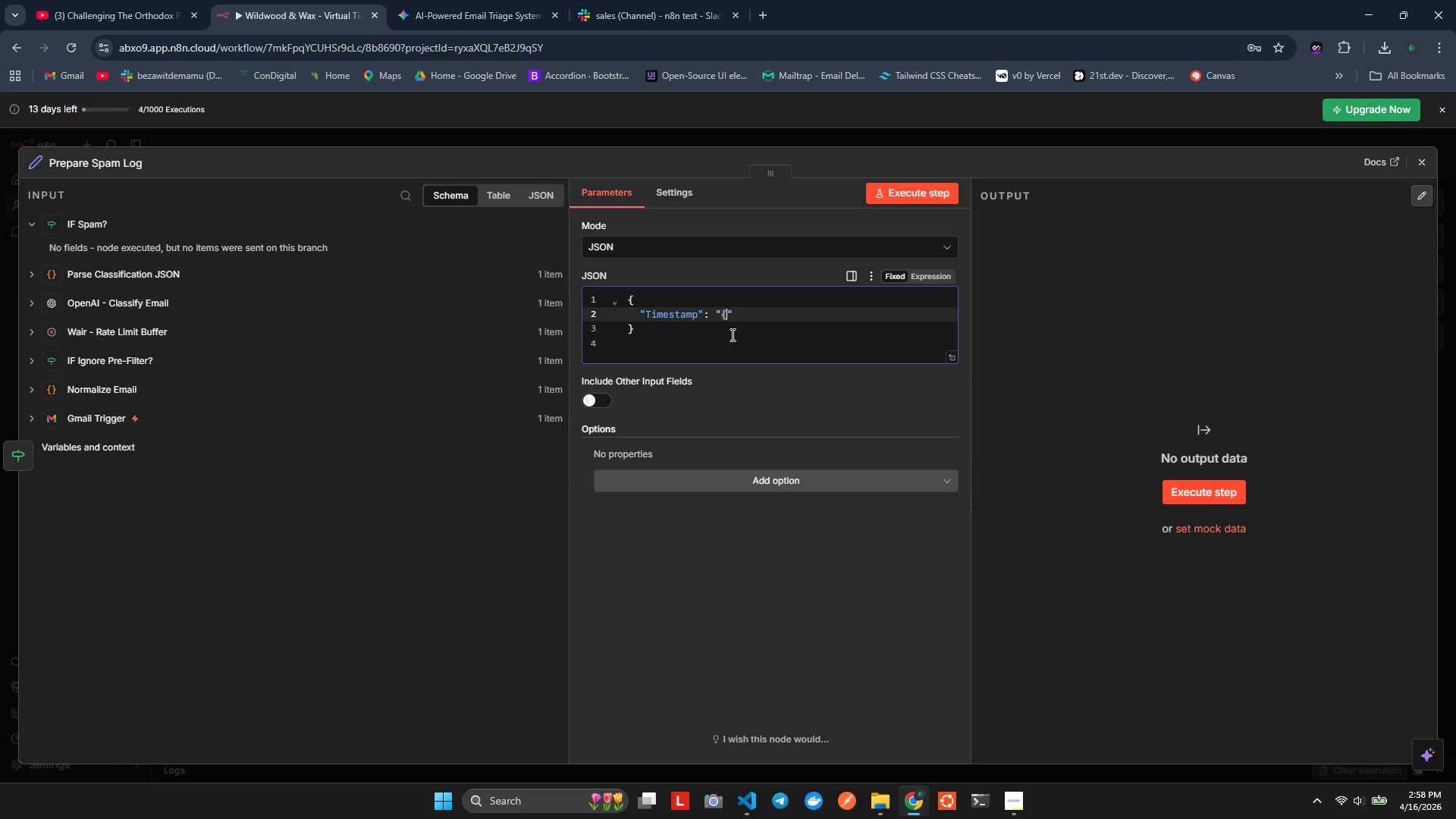 
key(Shift+BracketLeft)
 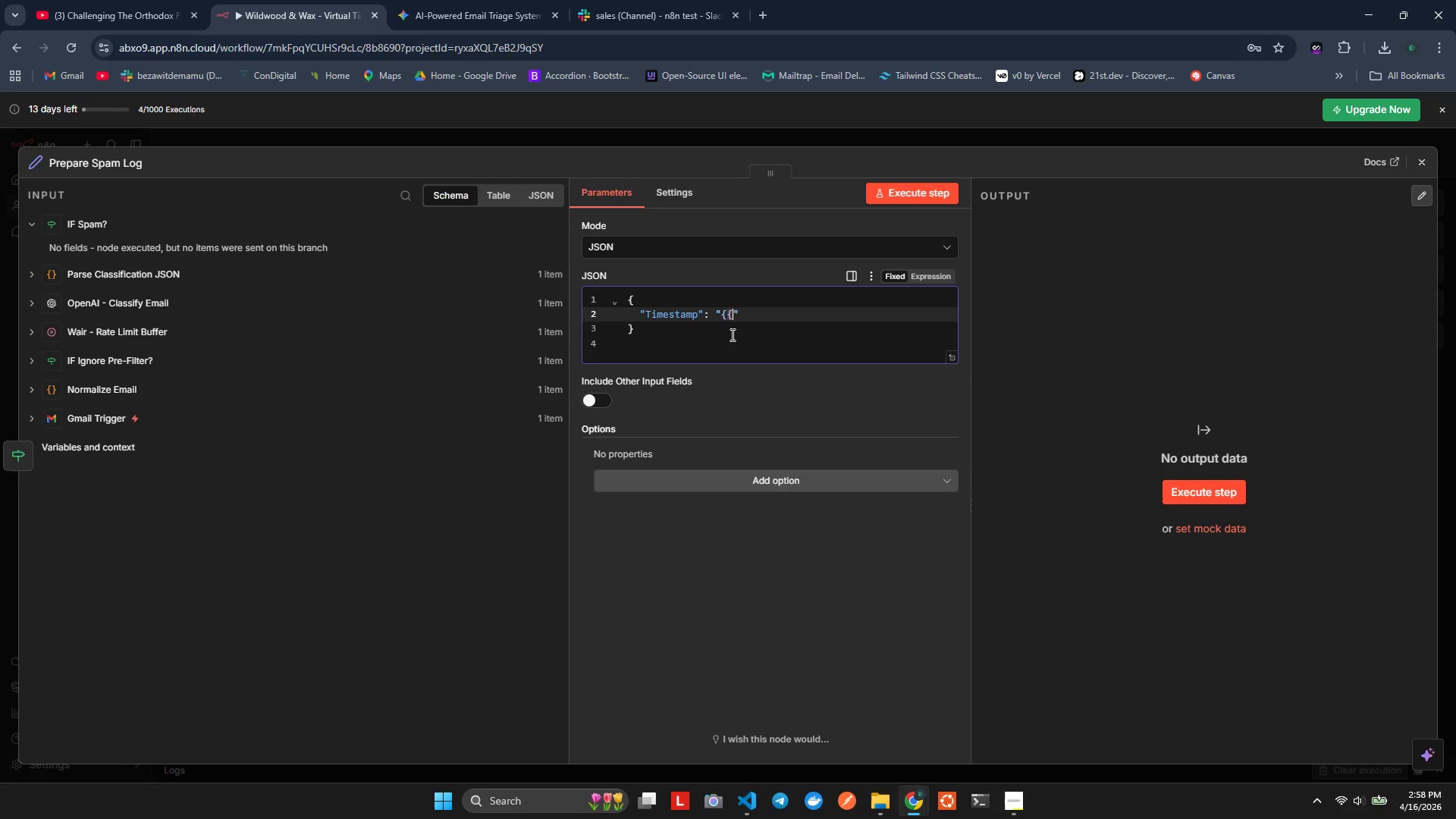 
key(Shift+BracketRight)
 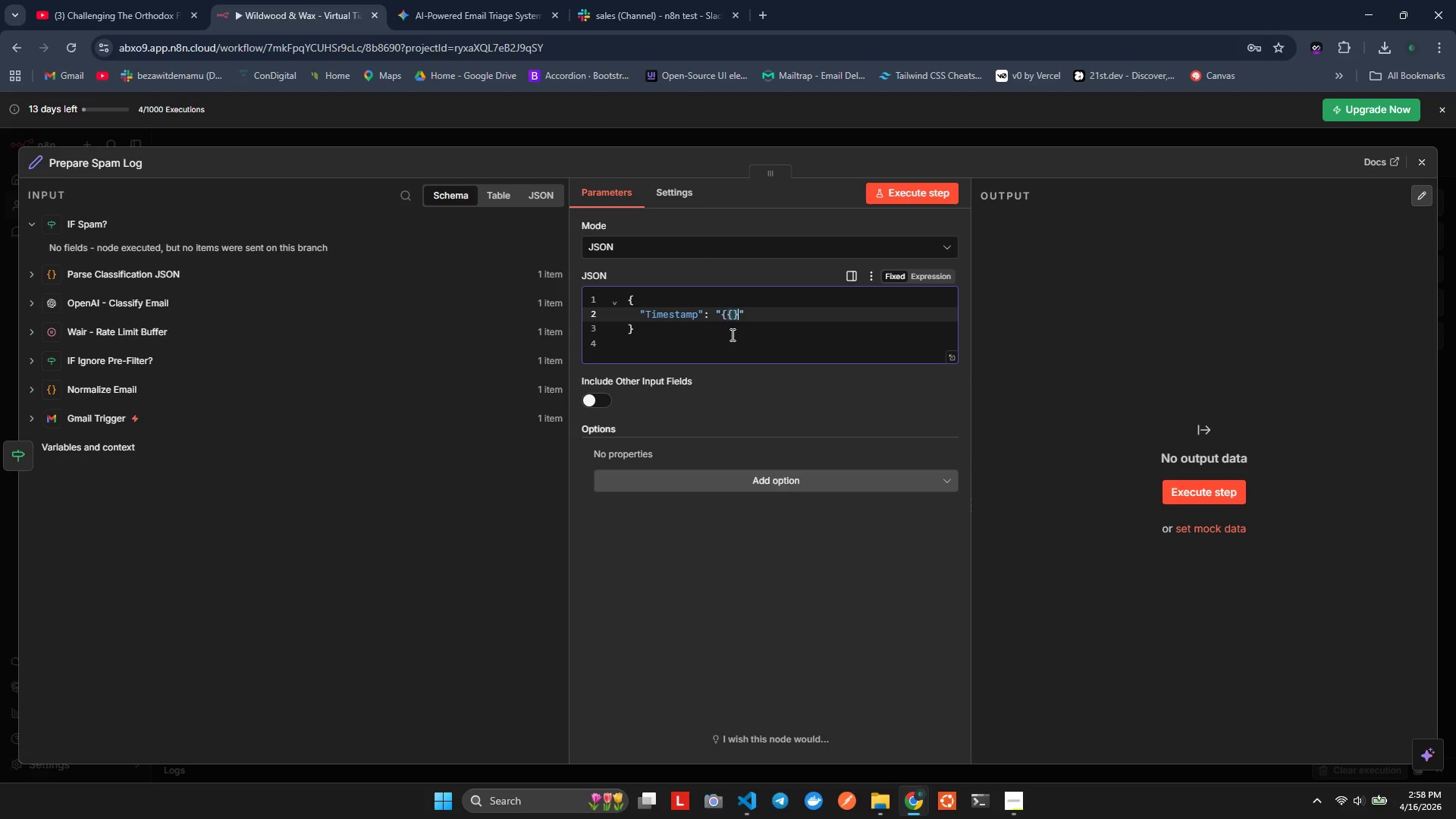 
key(Shift+BracketRight)
 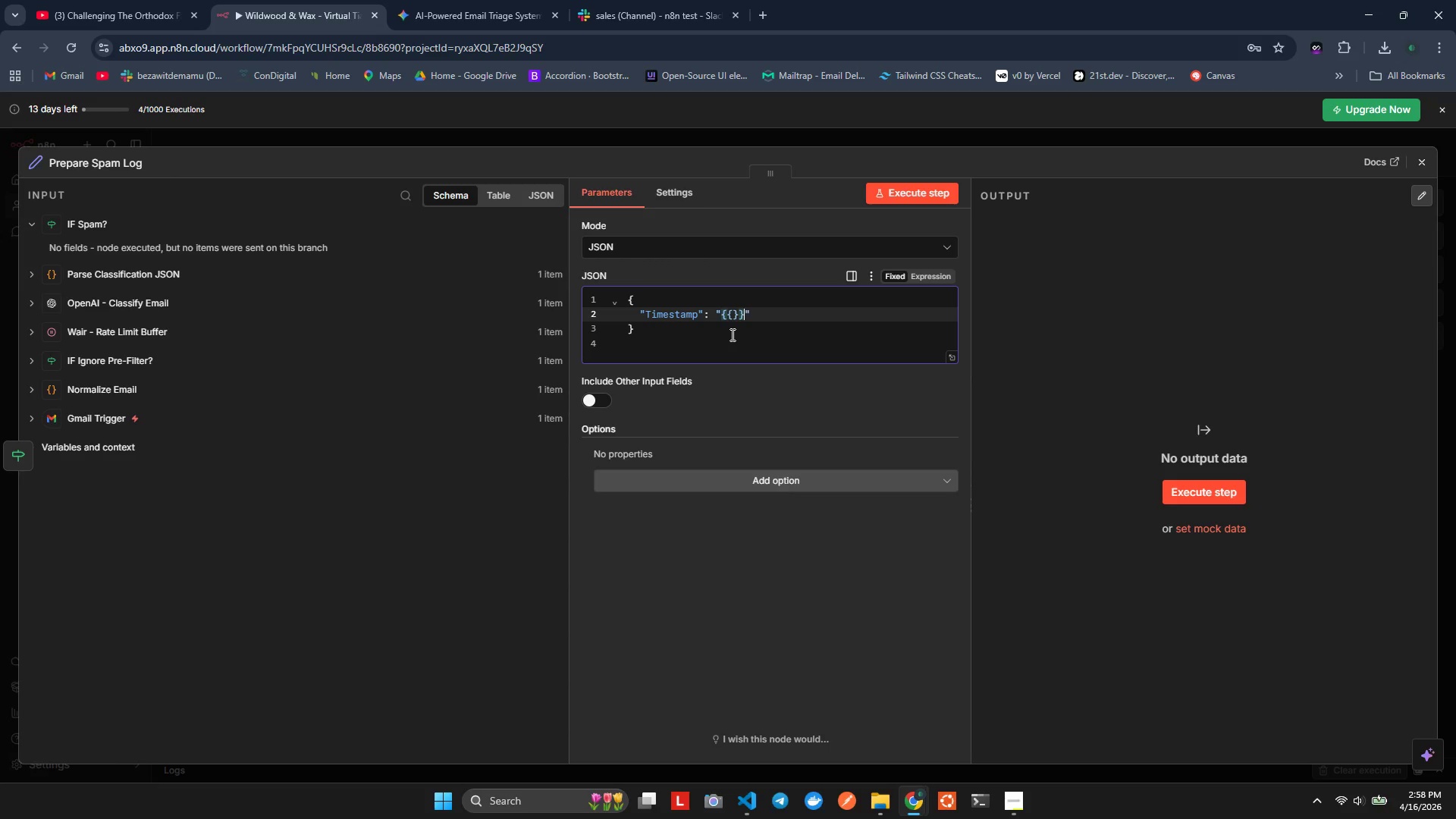 
key(ArrowLeft)
 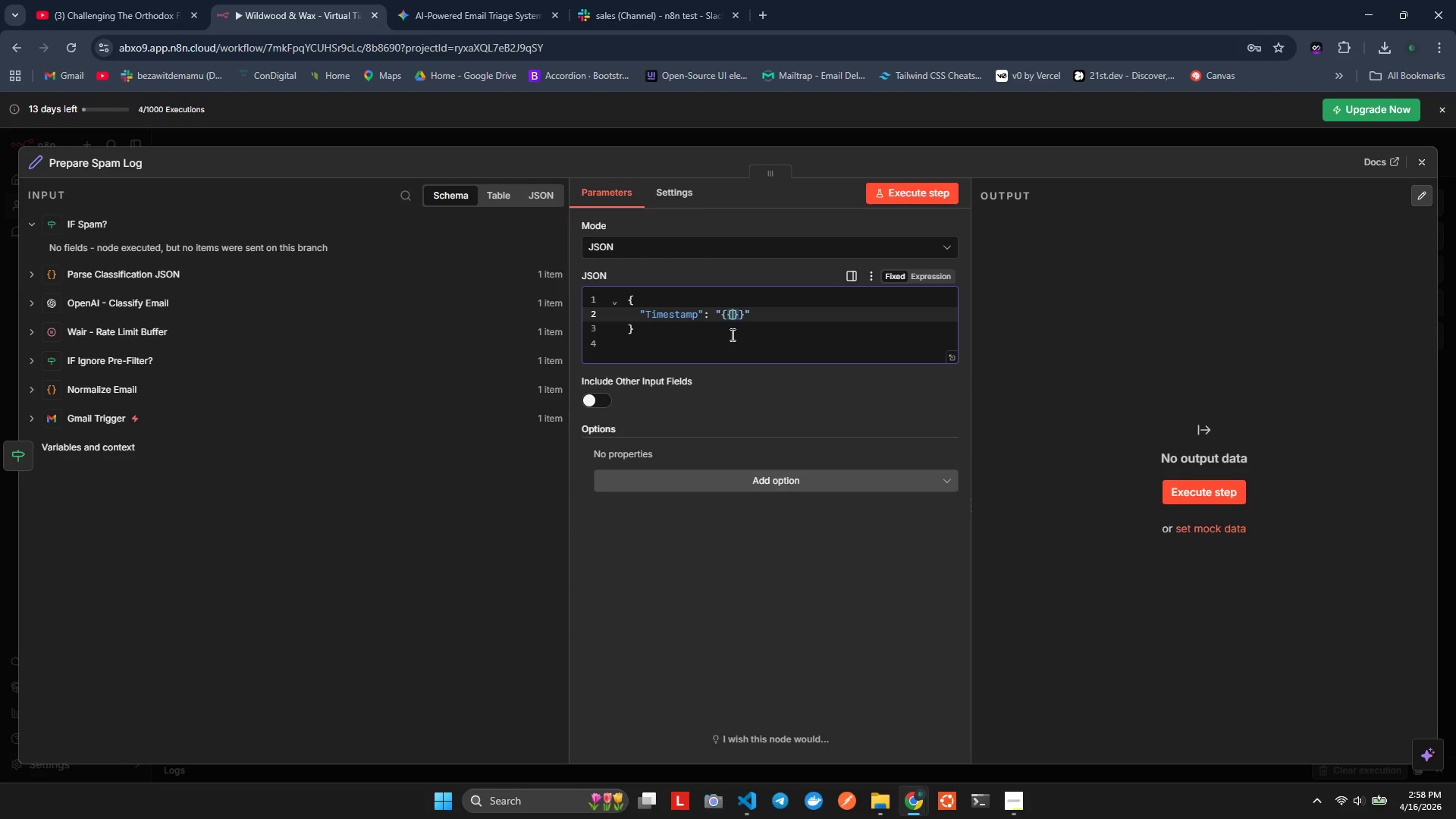 
key(ArrowLeft)
 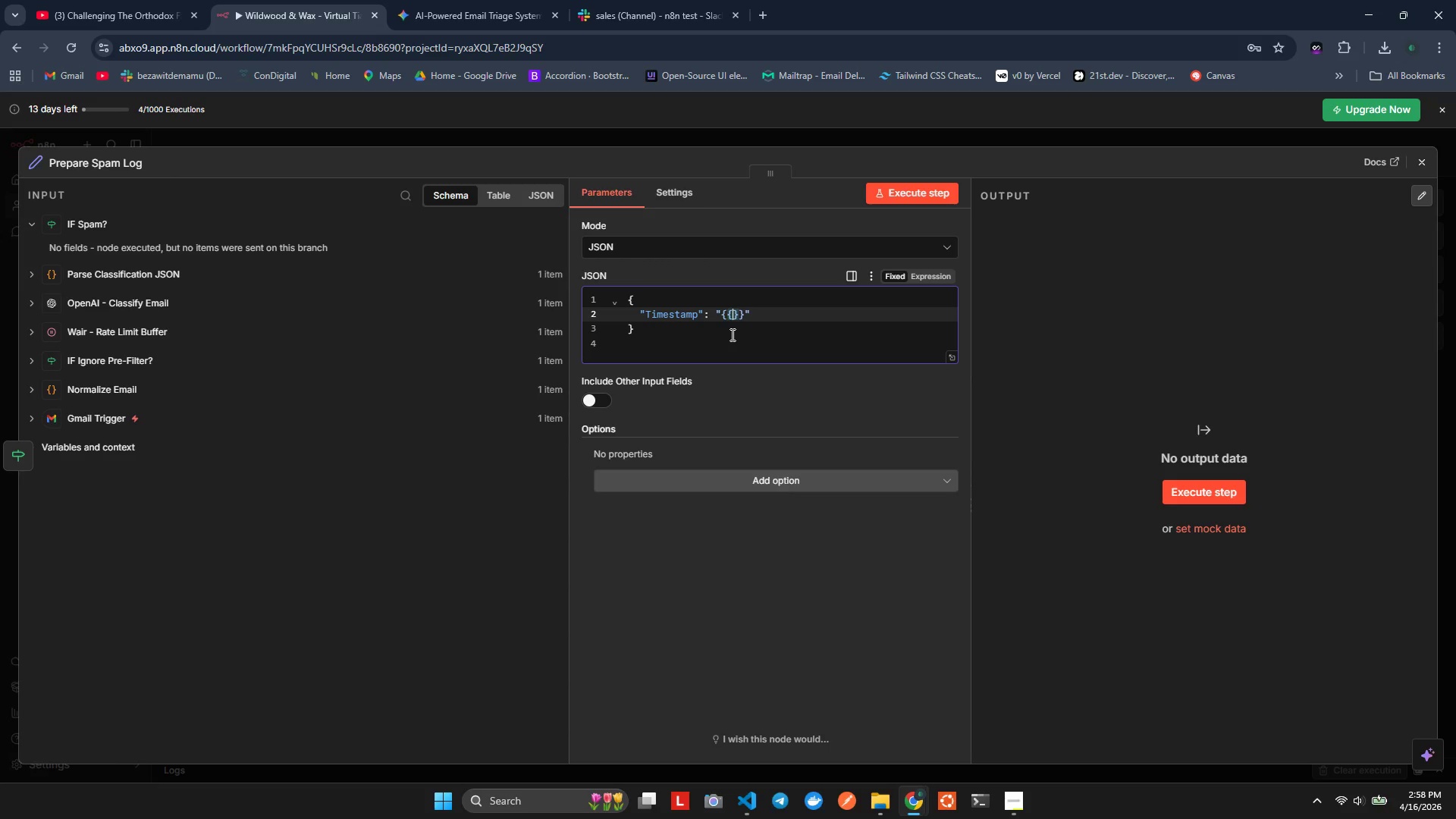 
type( $son.received_at )
 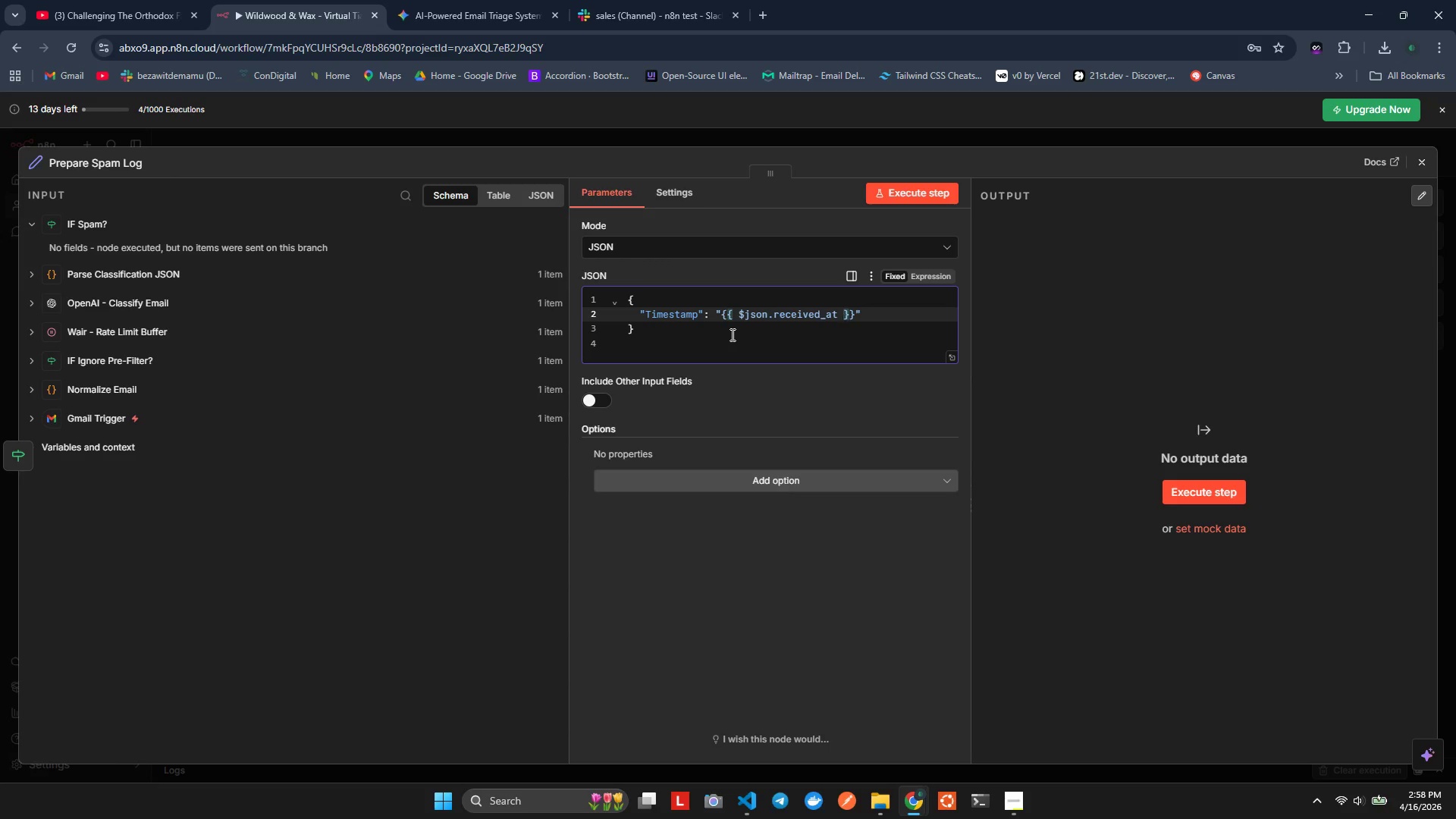 
 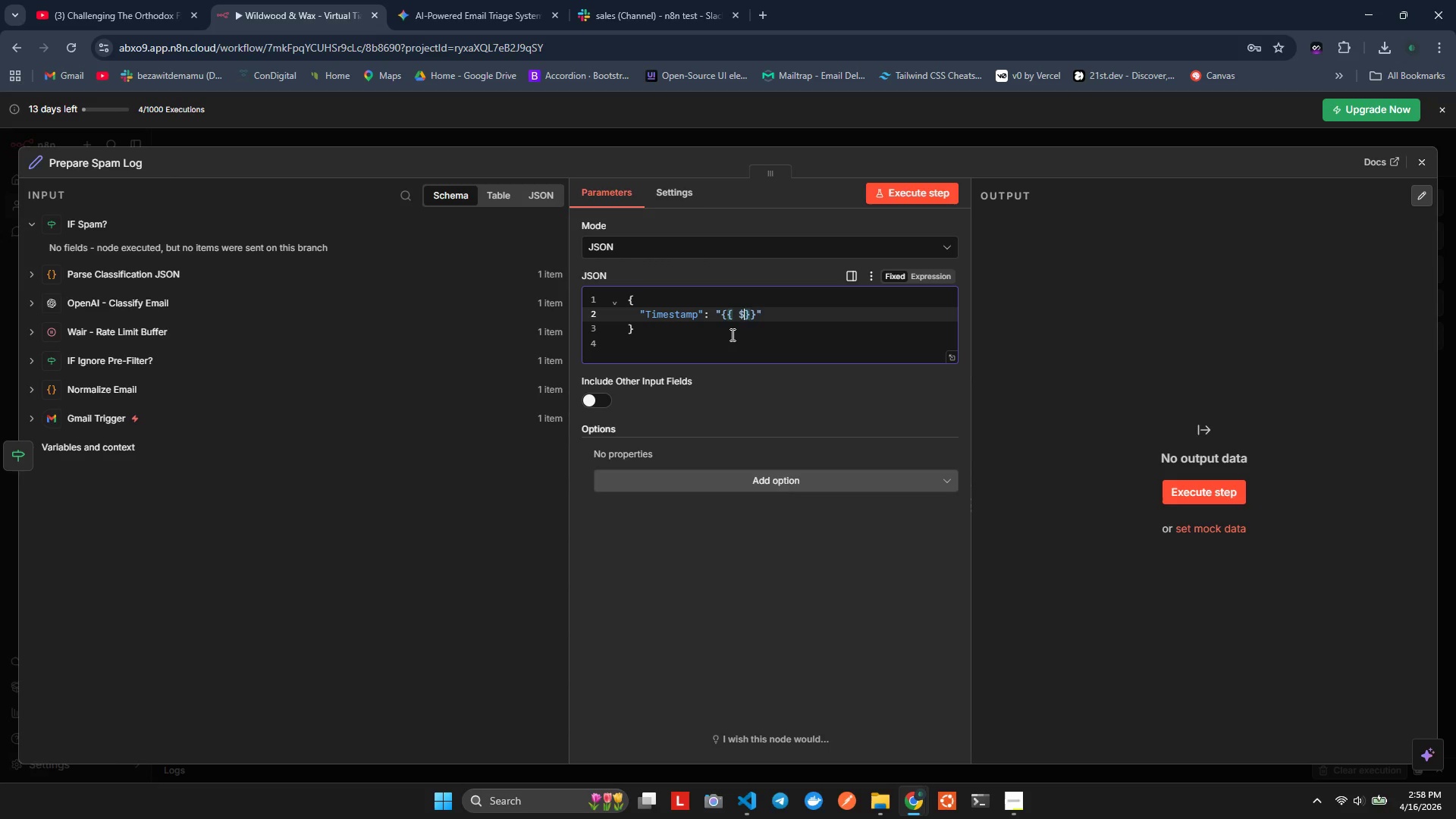 
hold_key(key=J, duration=0.38)
 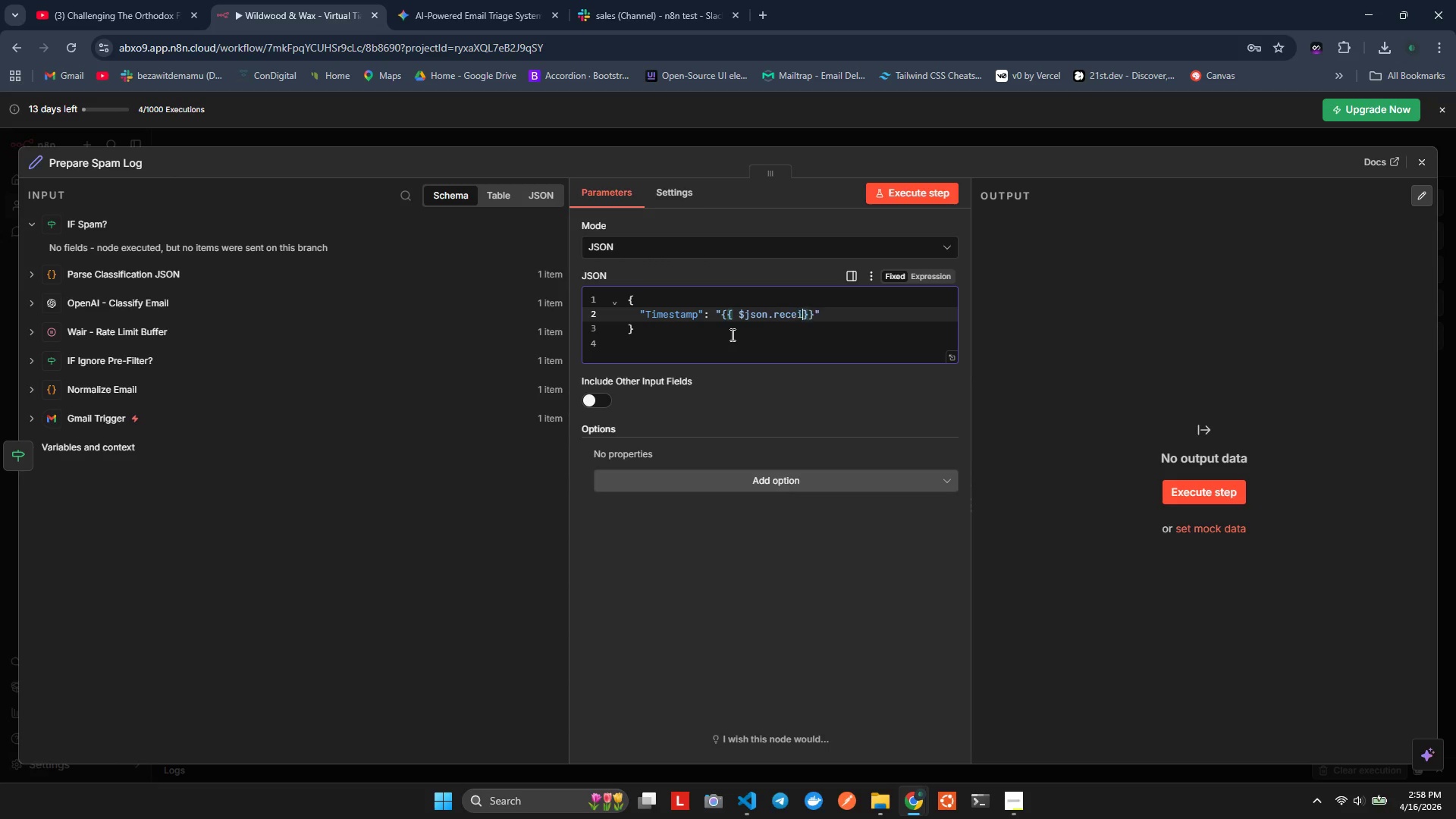 
key(ArrowRight)
 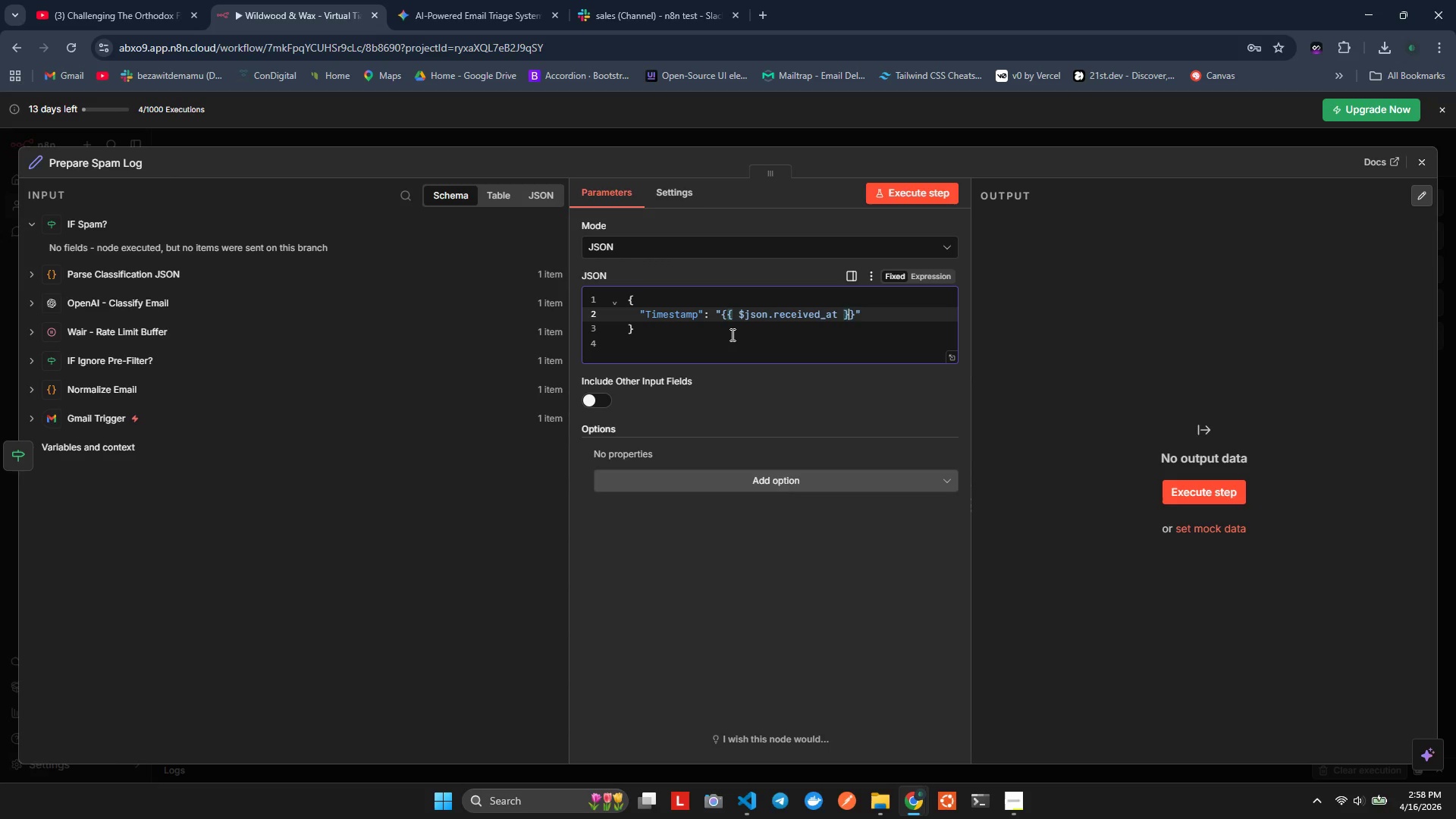 
key(ArrowRight)
 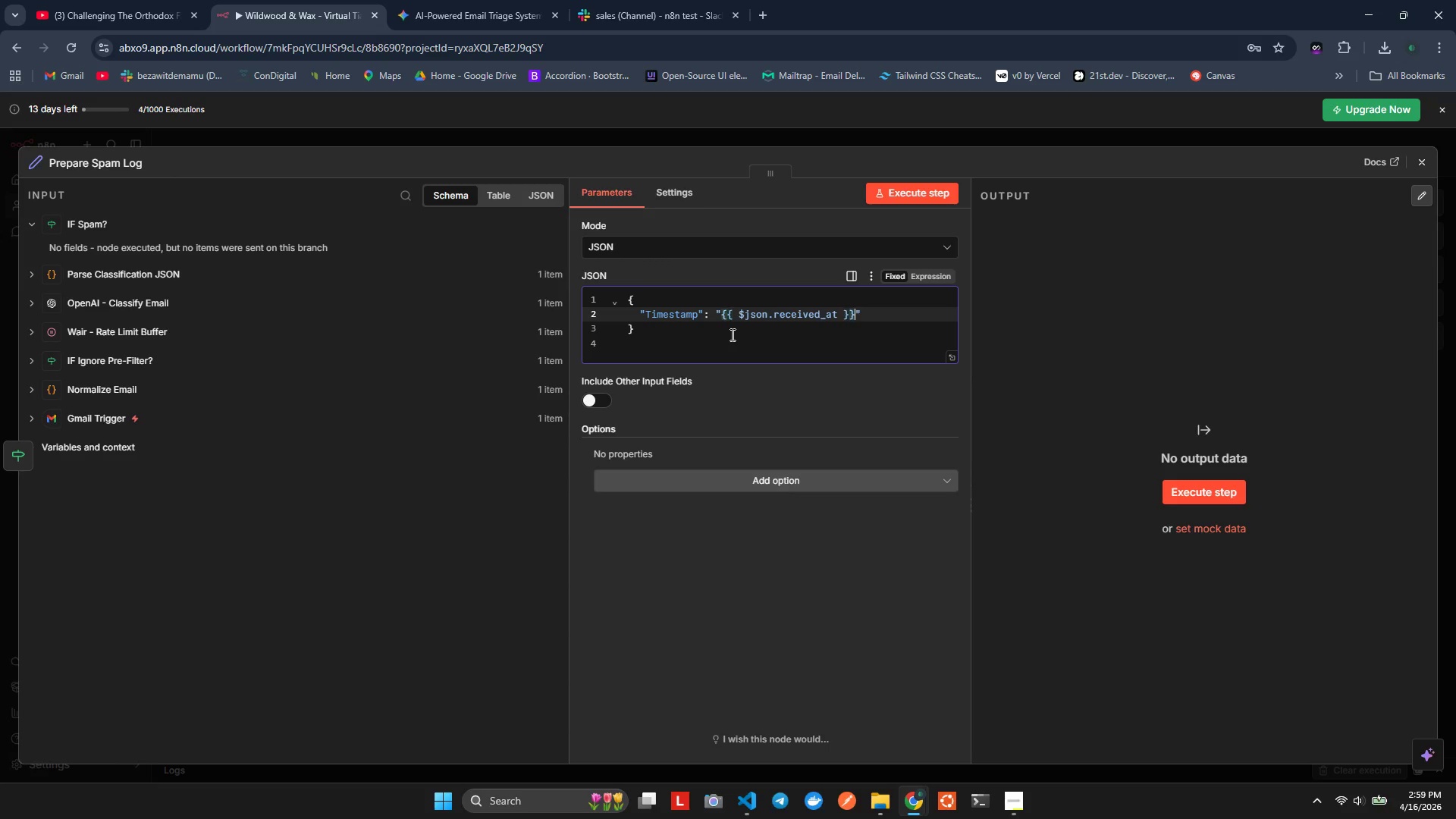 
key(ArrowRight)
 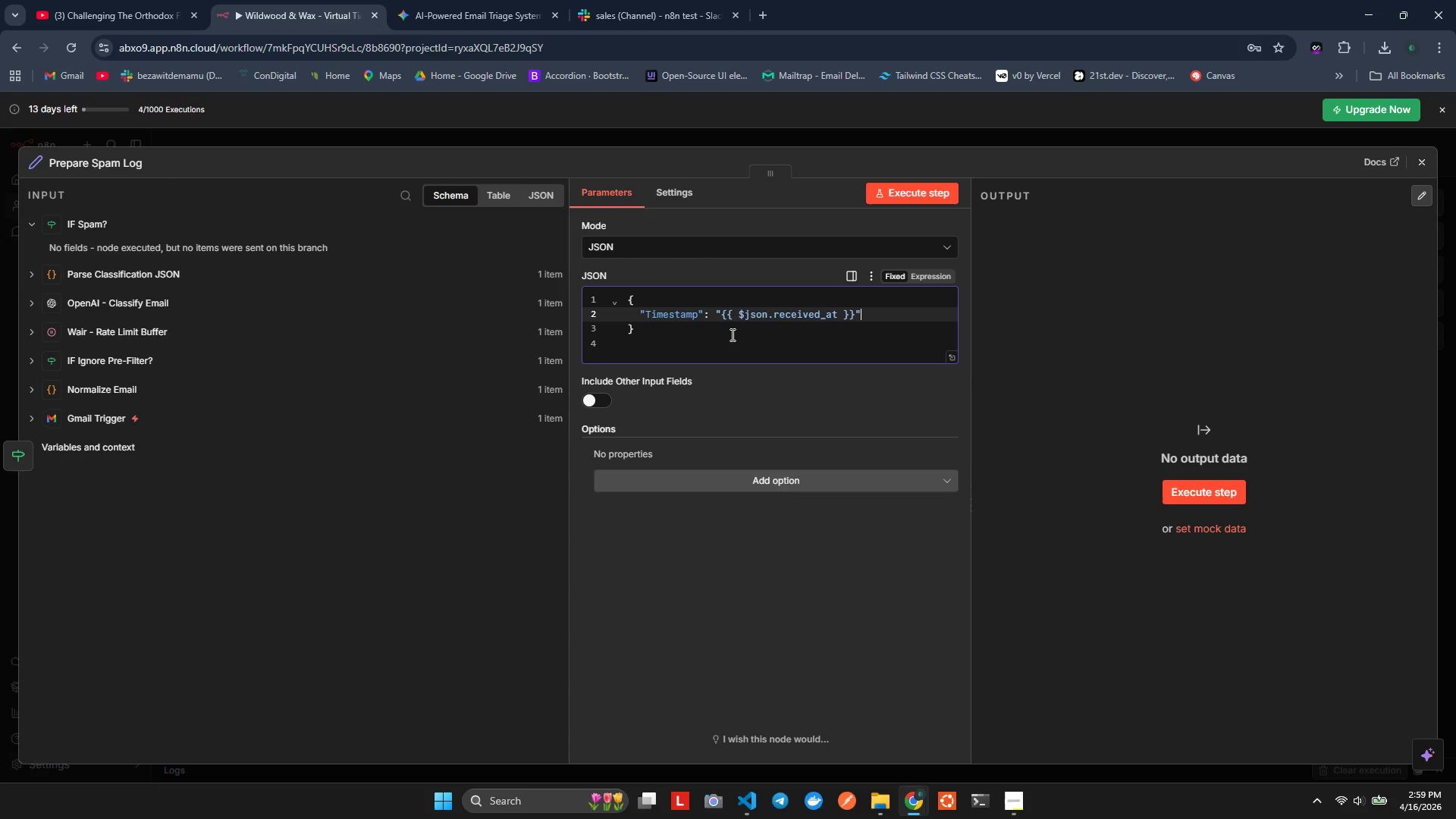 
key(Control+X)
 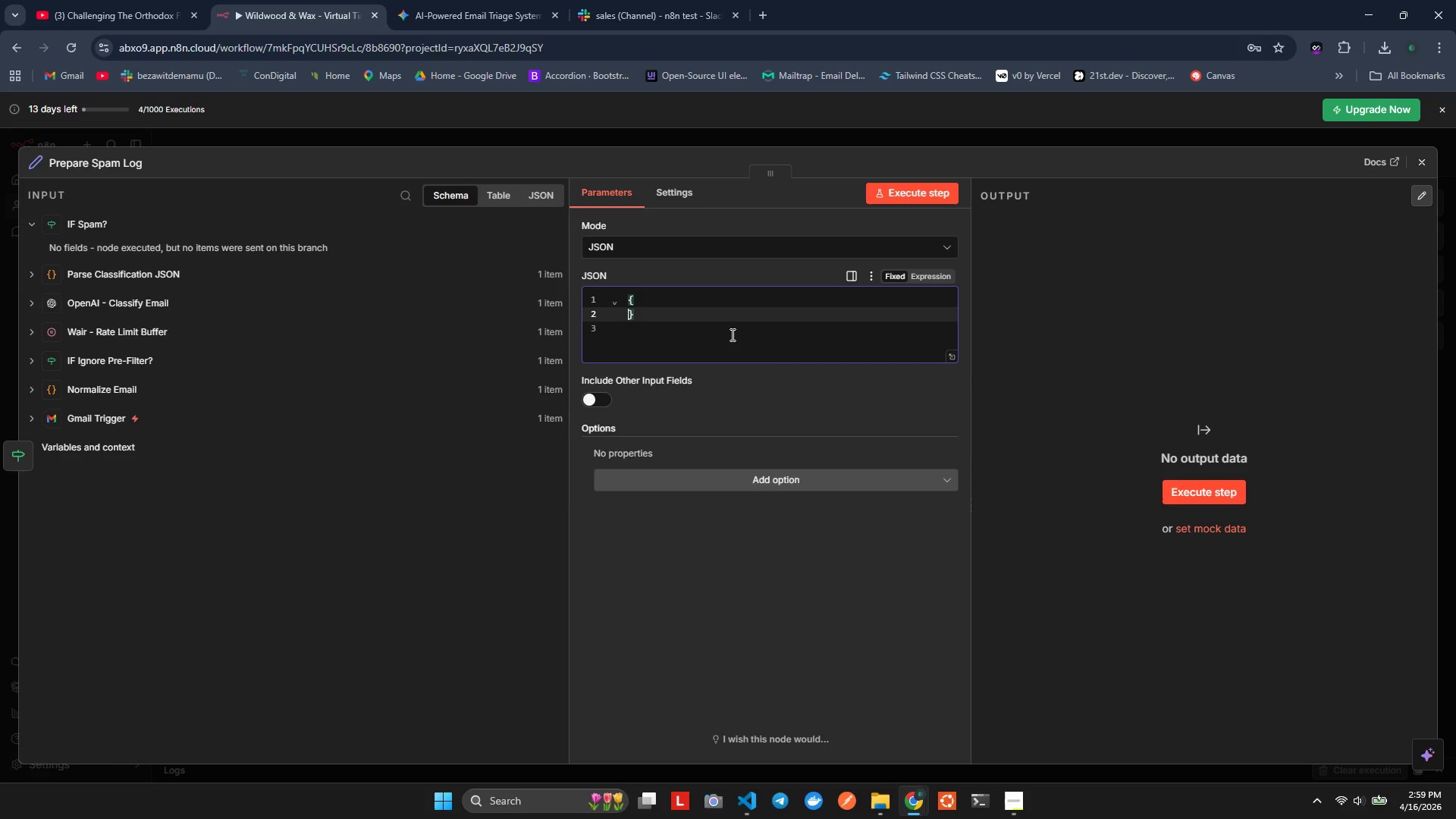 
key(Control+V)
 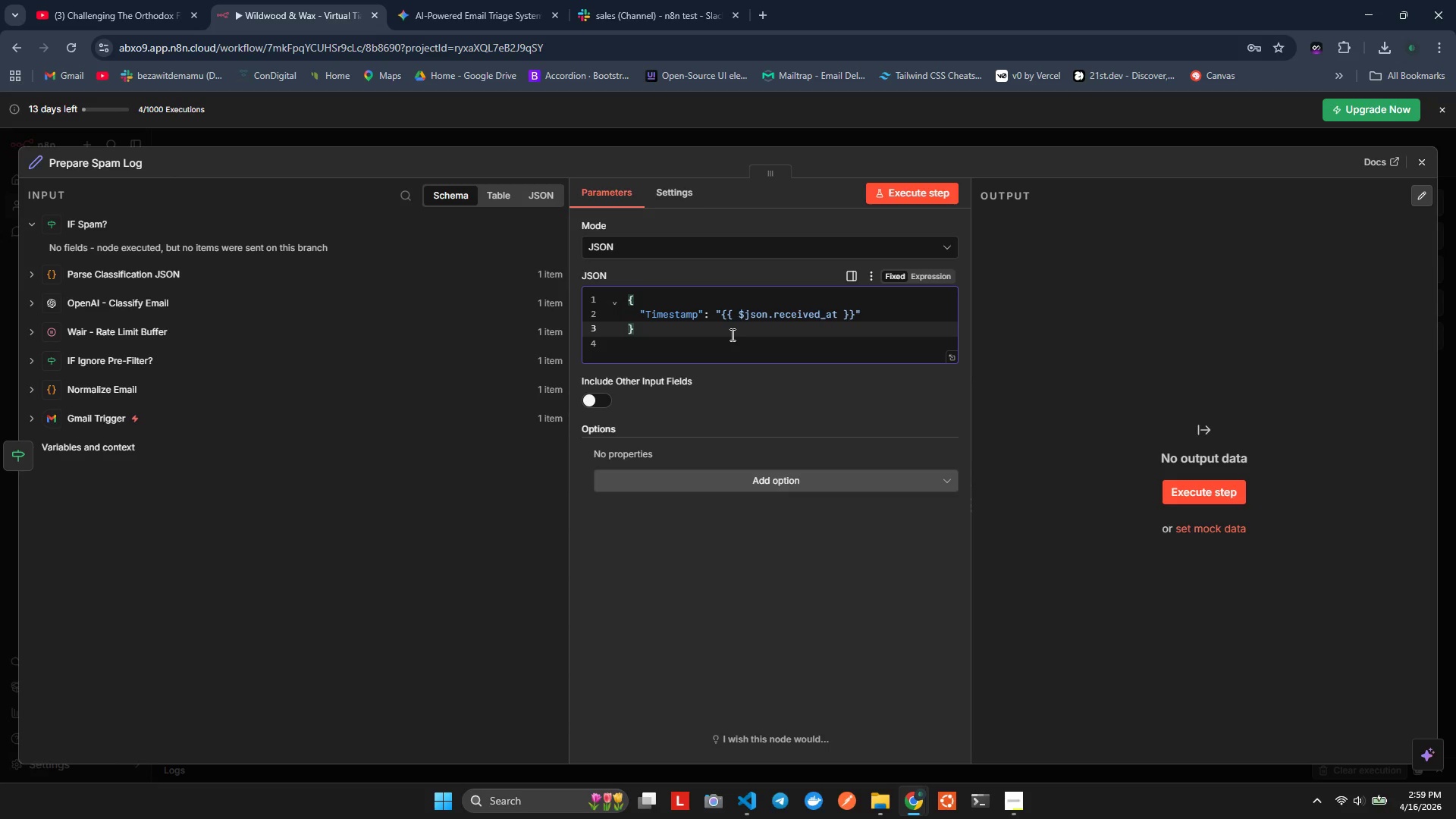 
key(ArrowRight)
 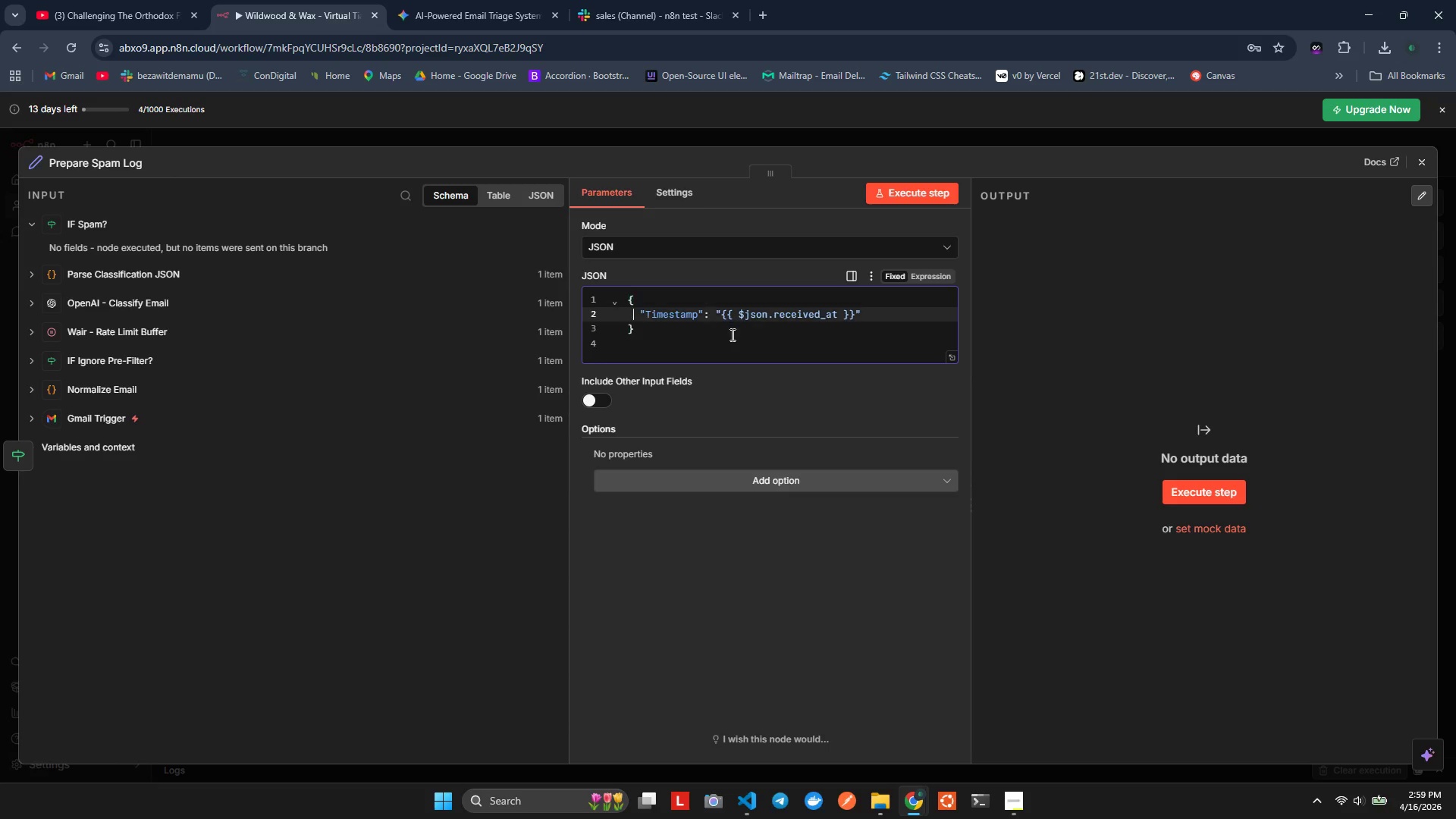 
key(ArrowUp)
 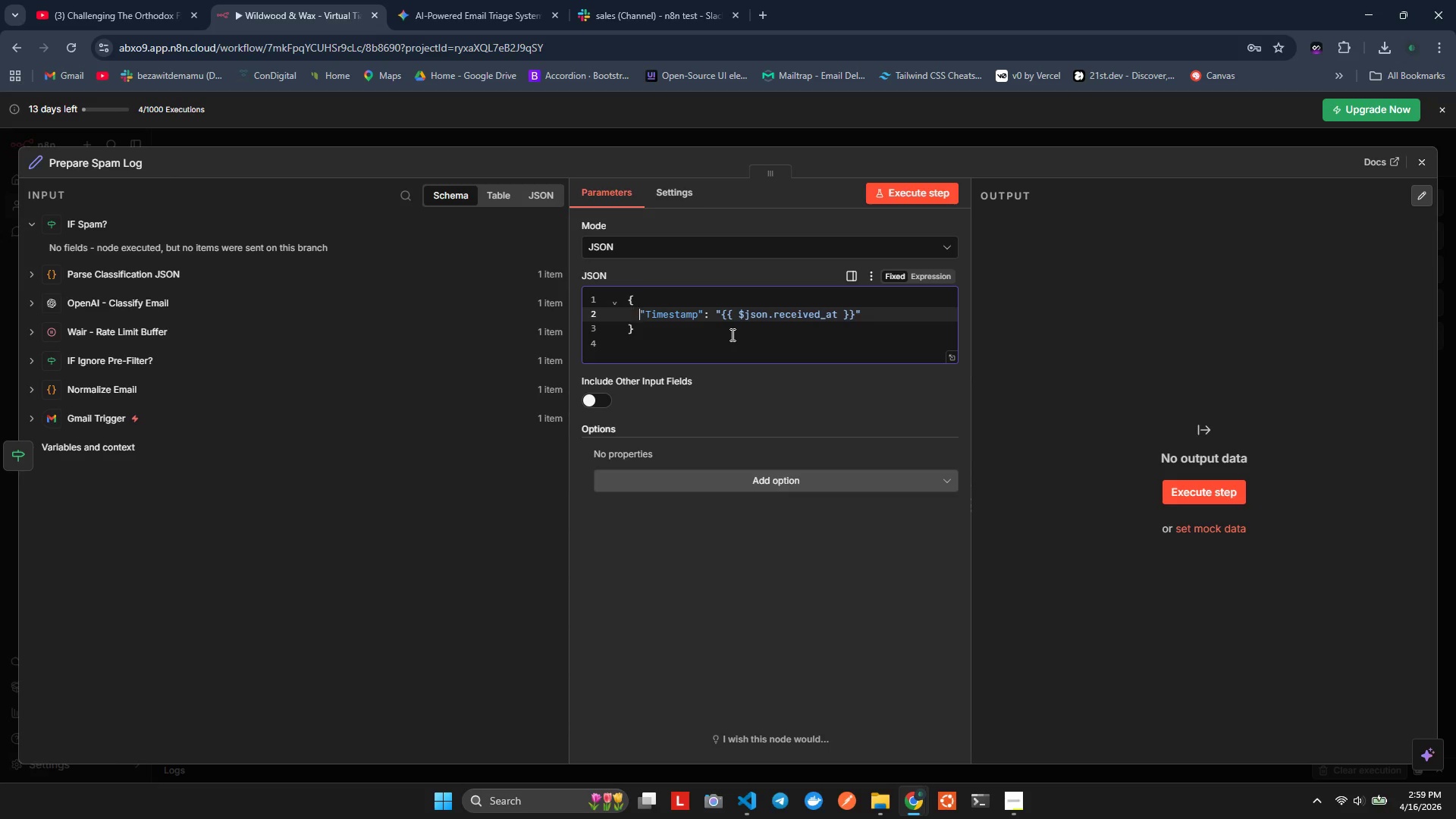 
key(ArrowRight)
 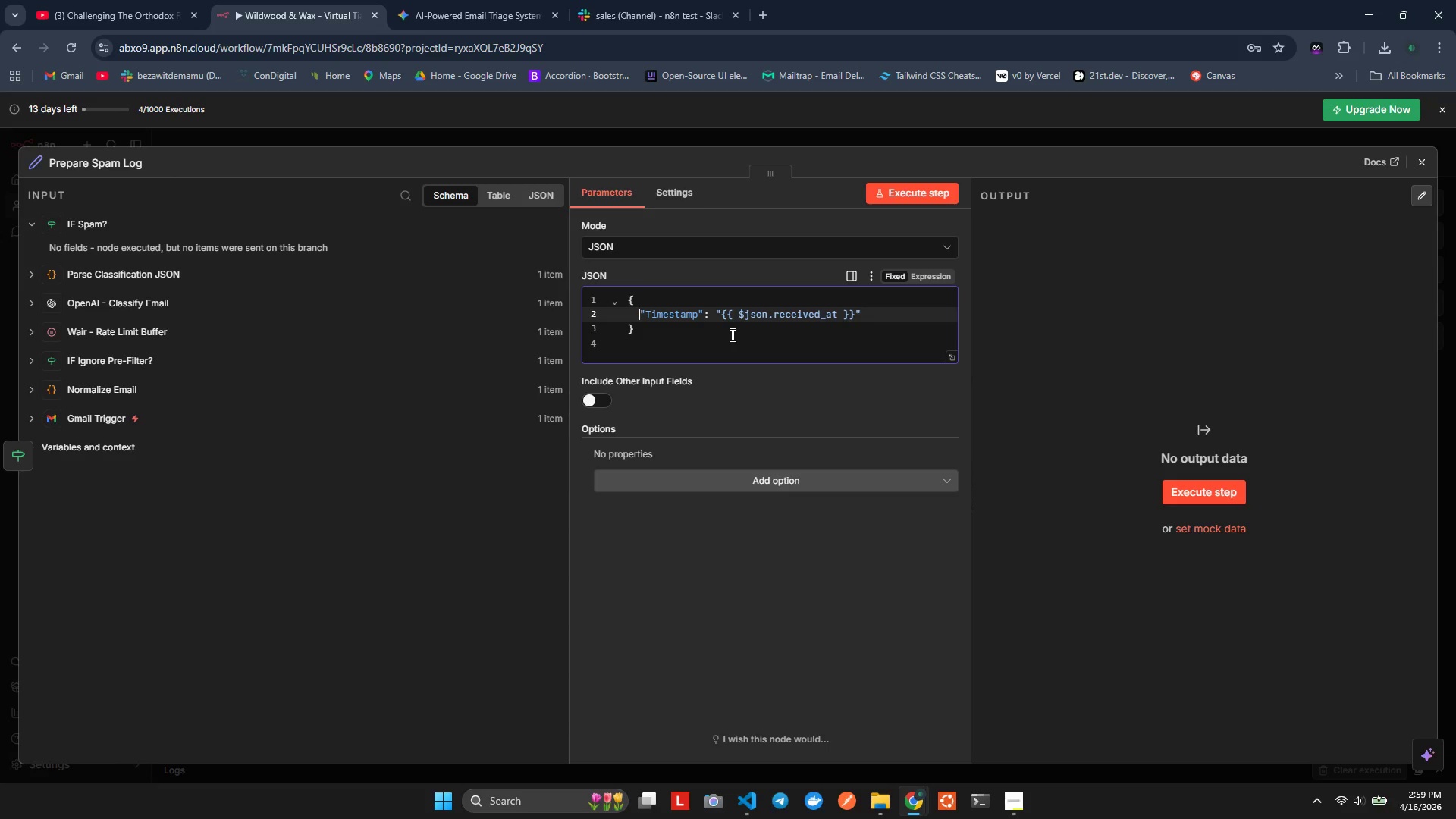 
key(ArrowDown)
 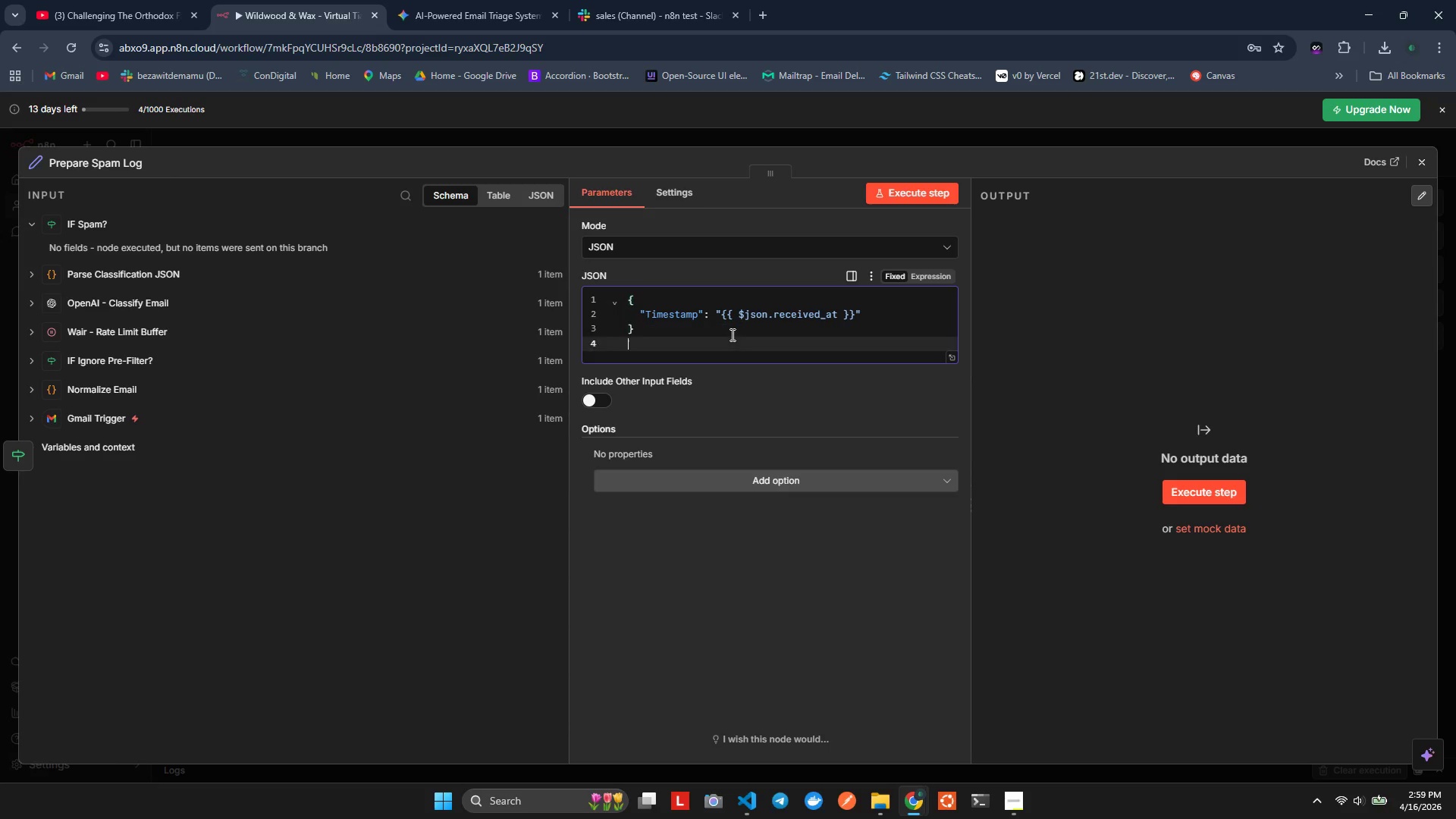 
key(ArrowRight)
 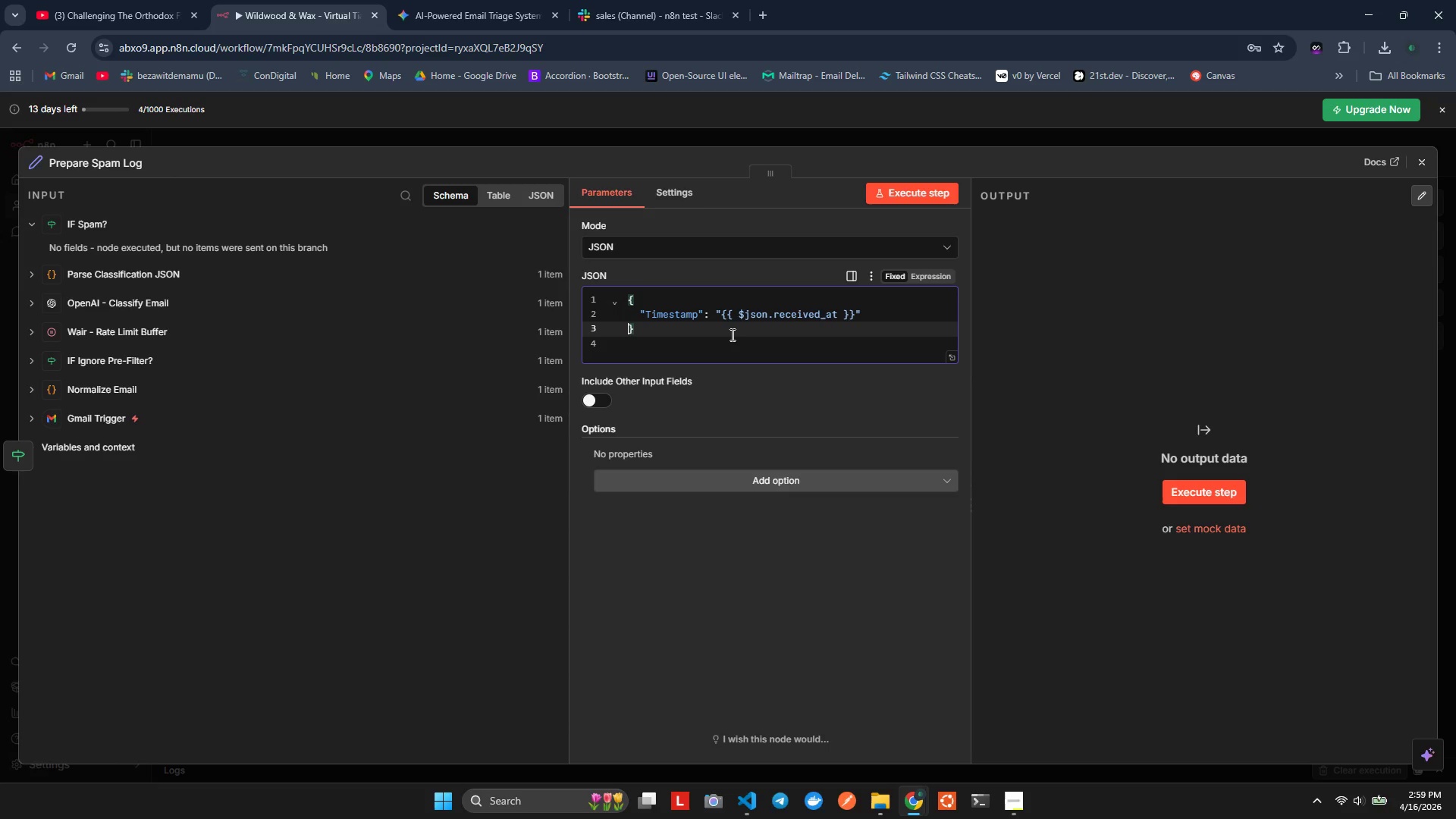 
key(ArrowUp)
 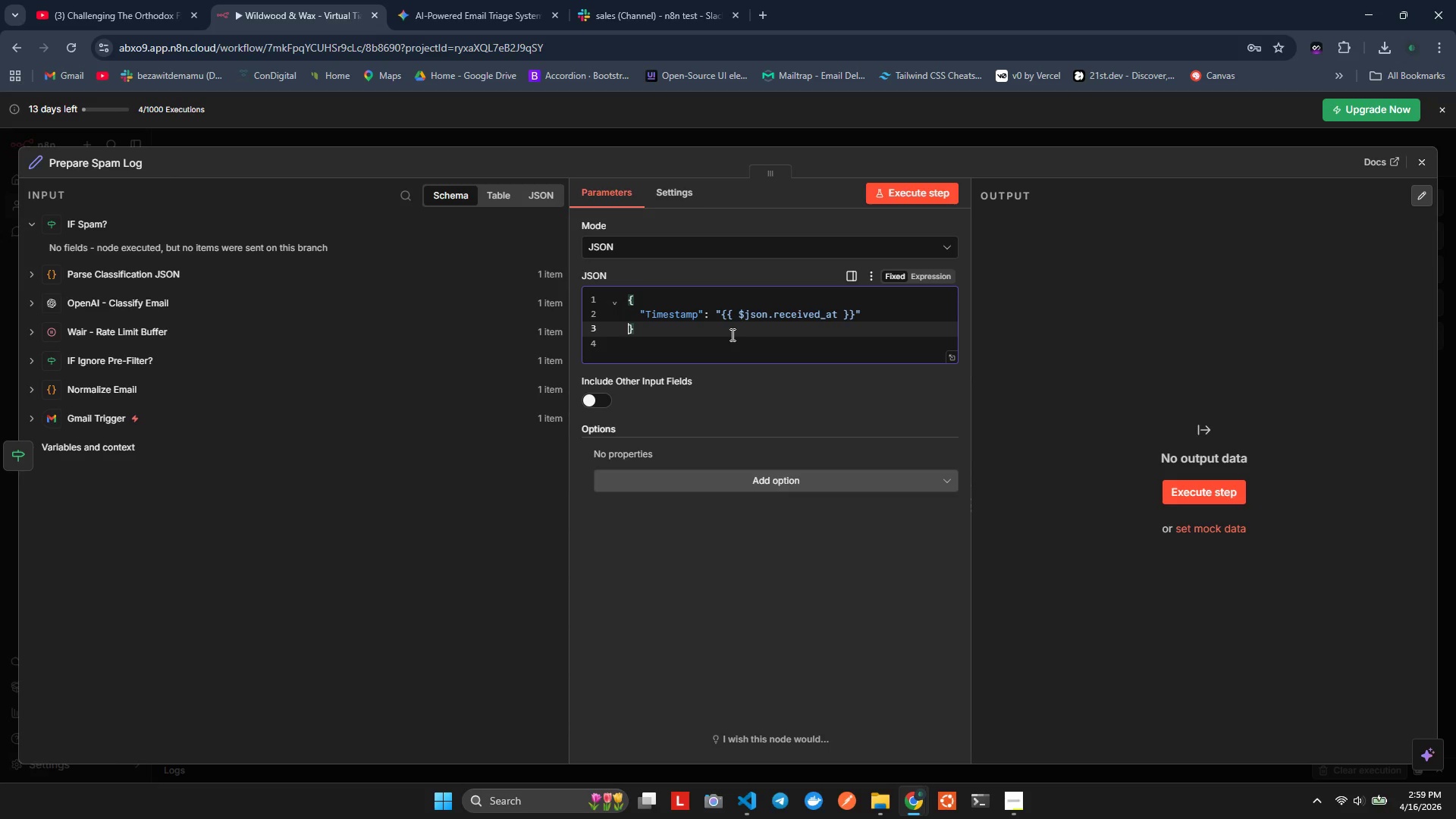 
key(ArrowRight)
 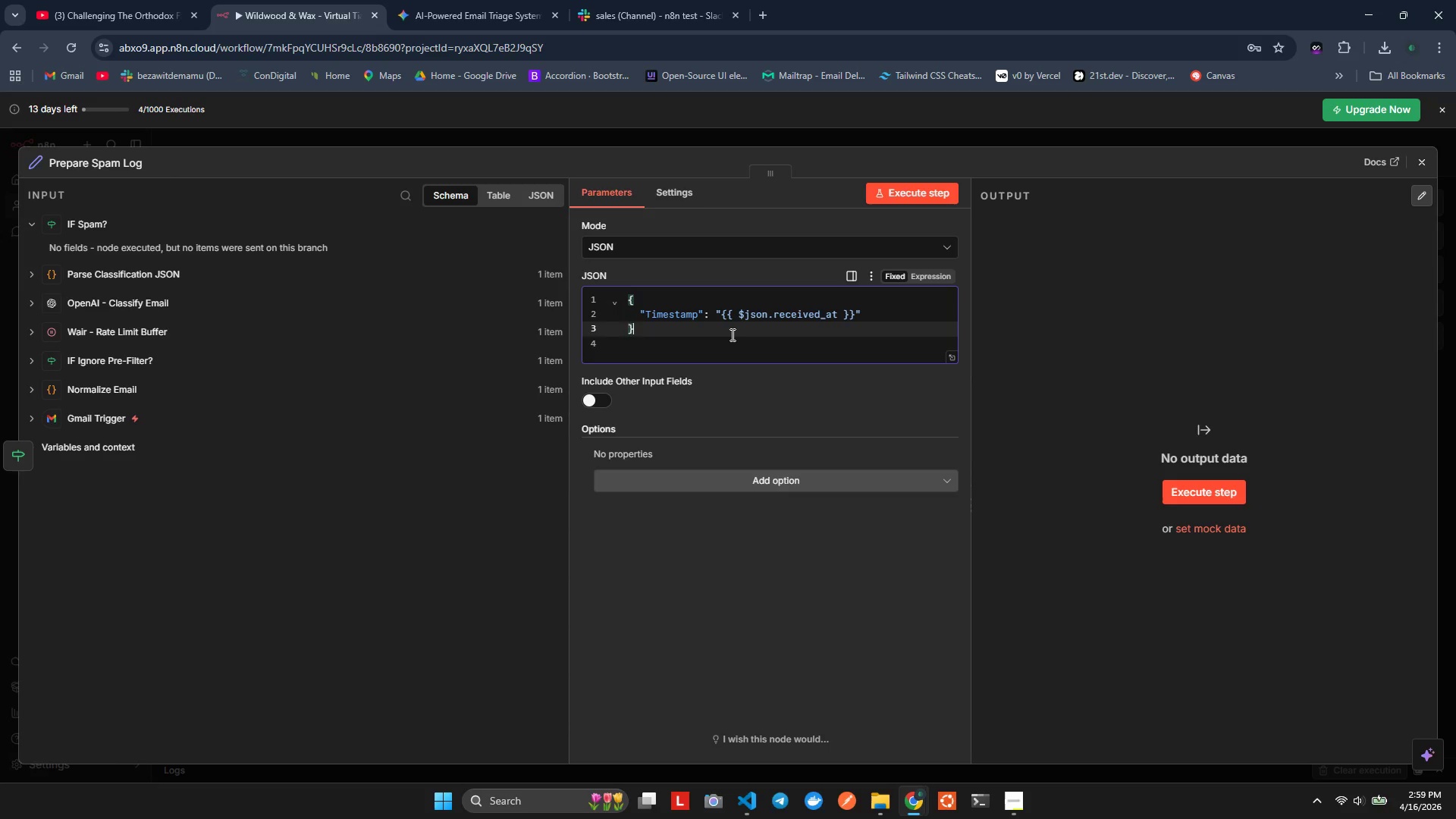 
key(ArrowRight)
 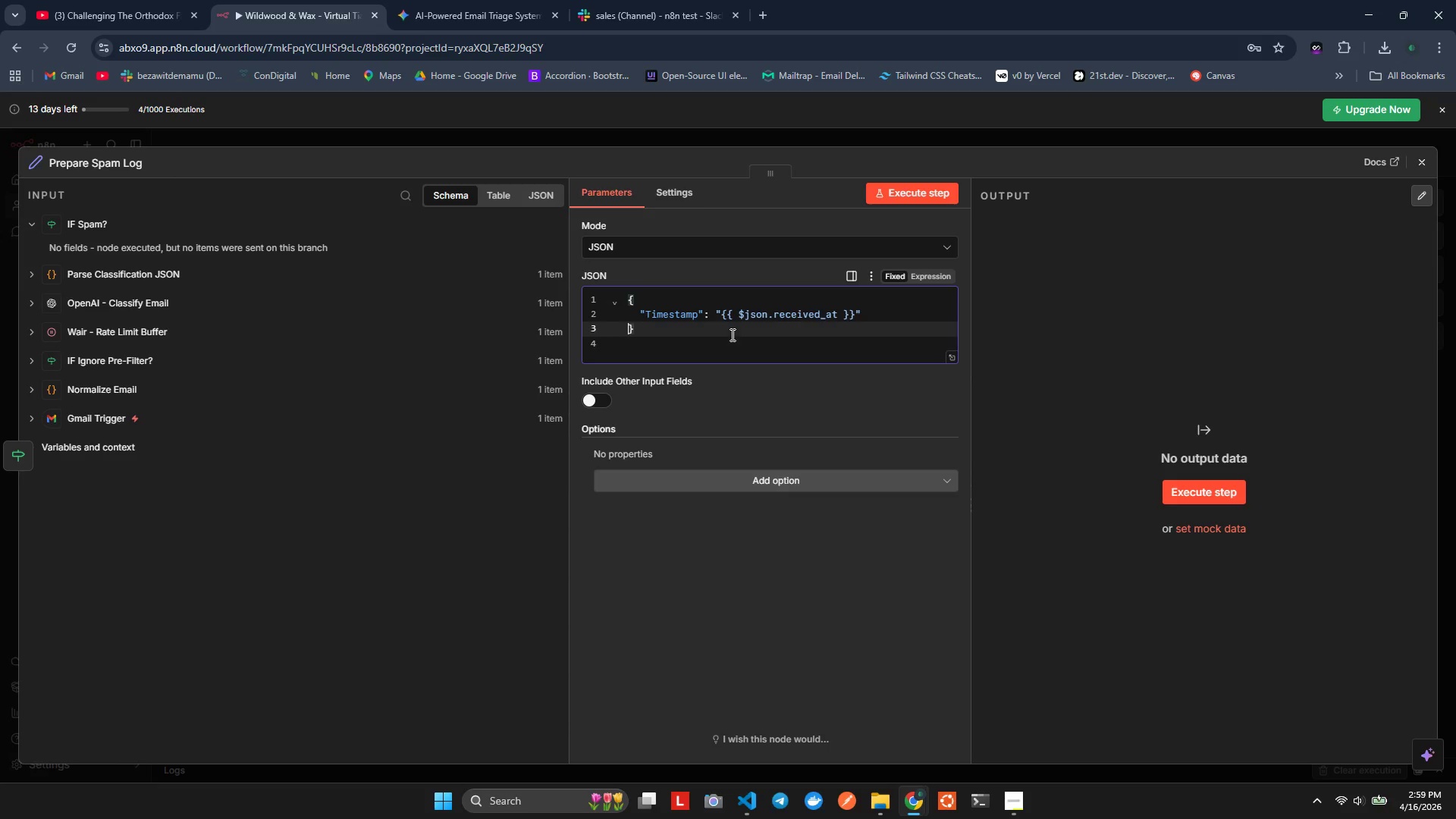 
key(ArrowUp)
 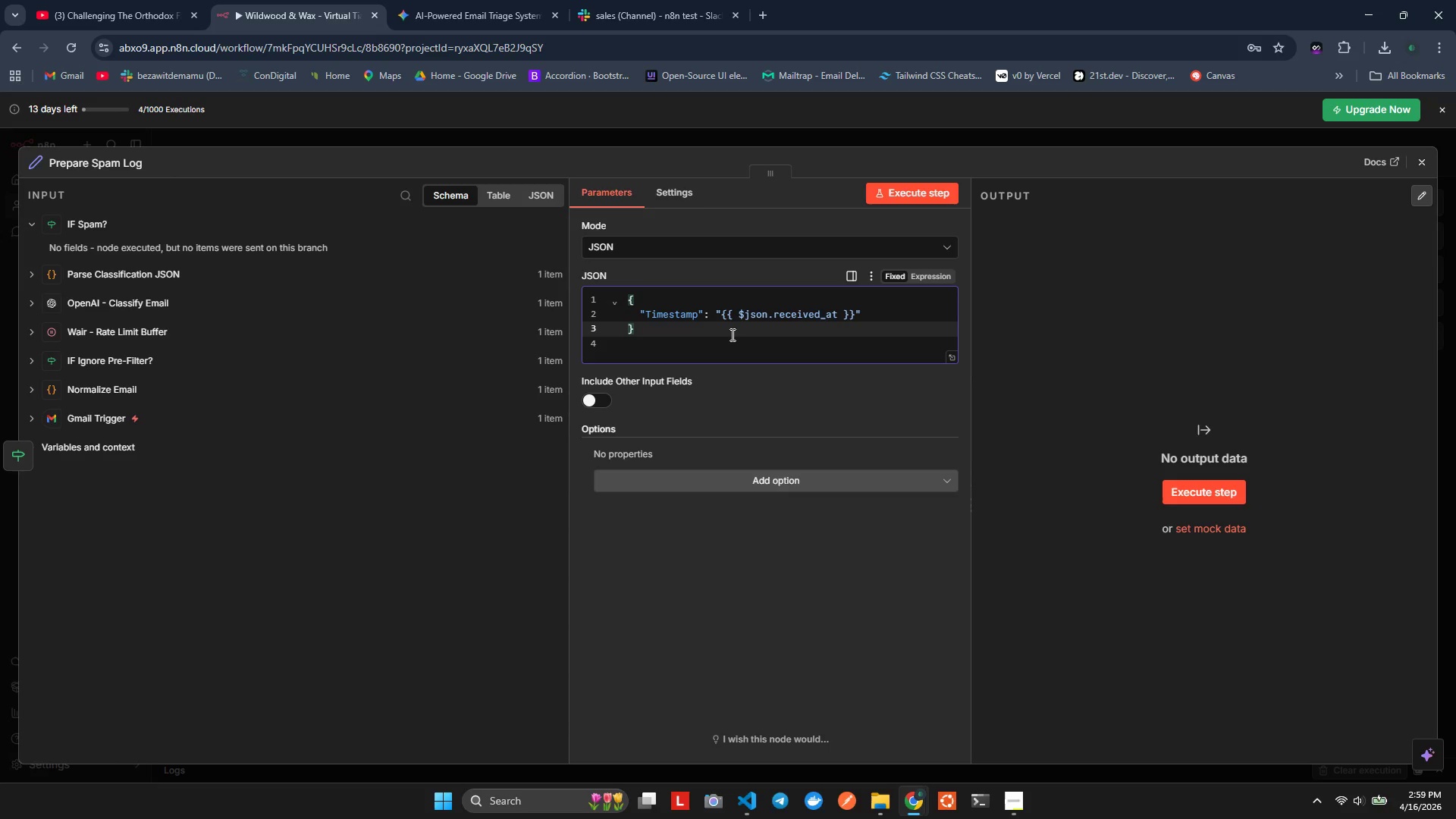 
key(ArrowRight)
 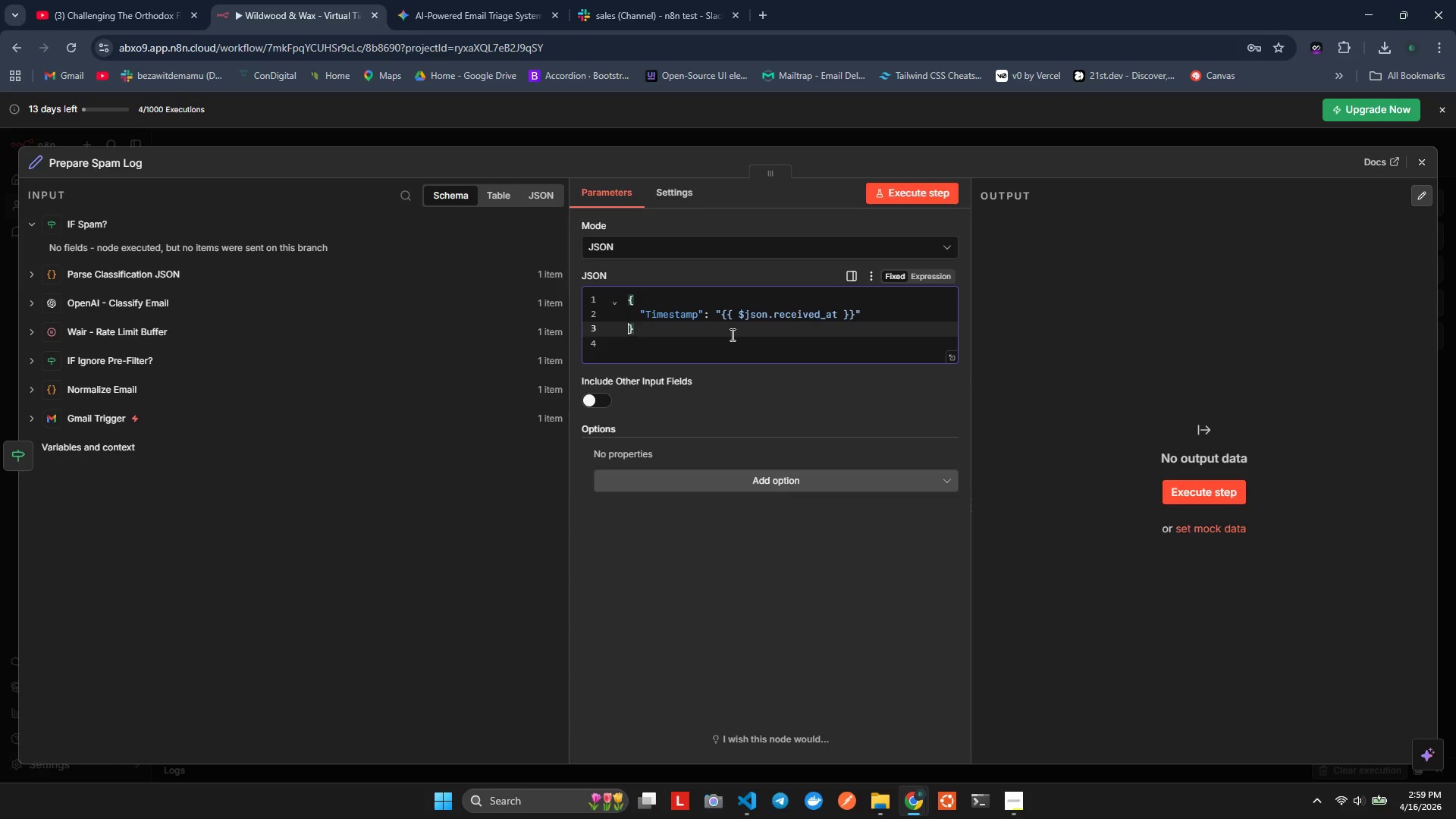 
key(ArrowLeft)
 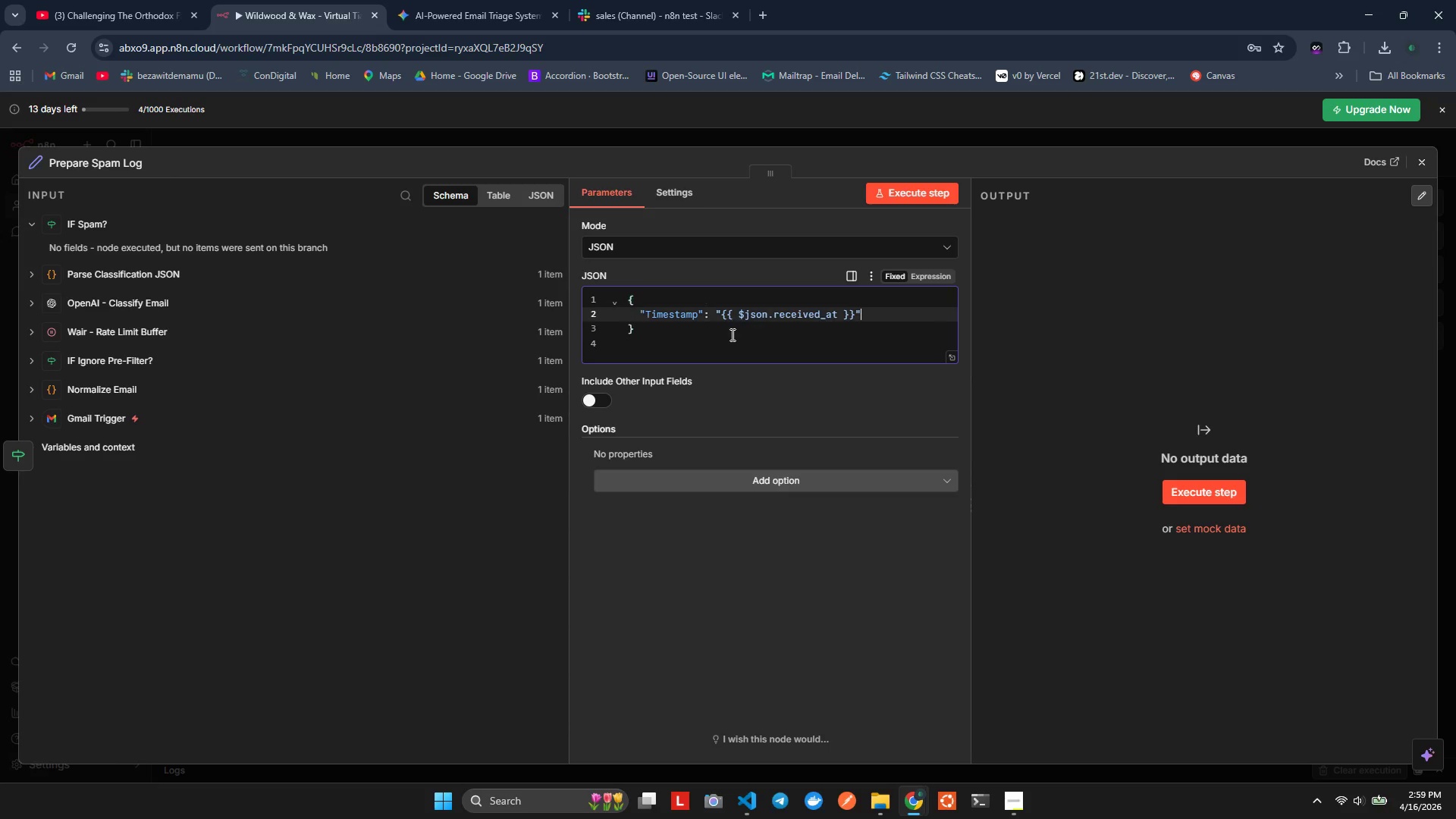 
key(ArrowLeft)
 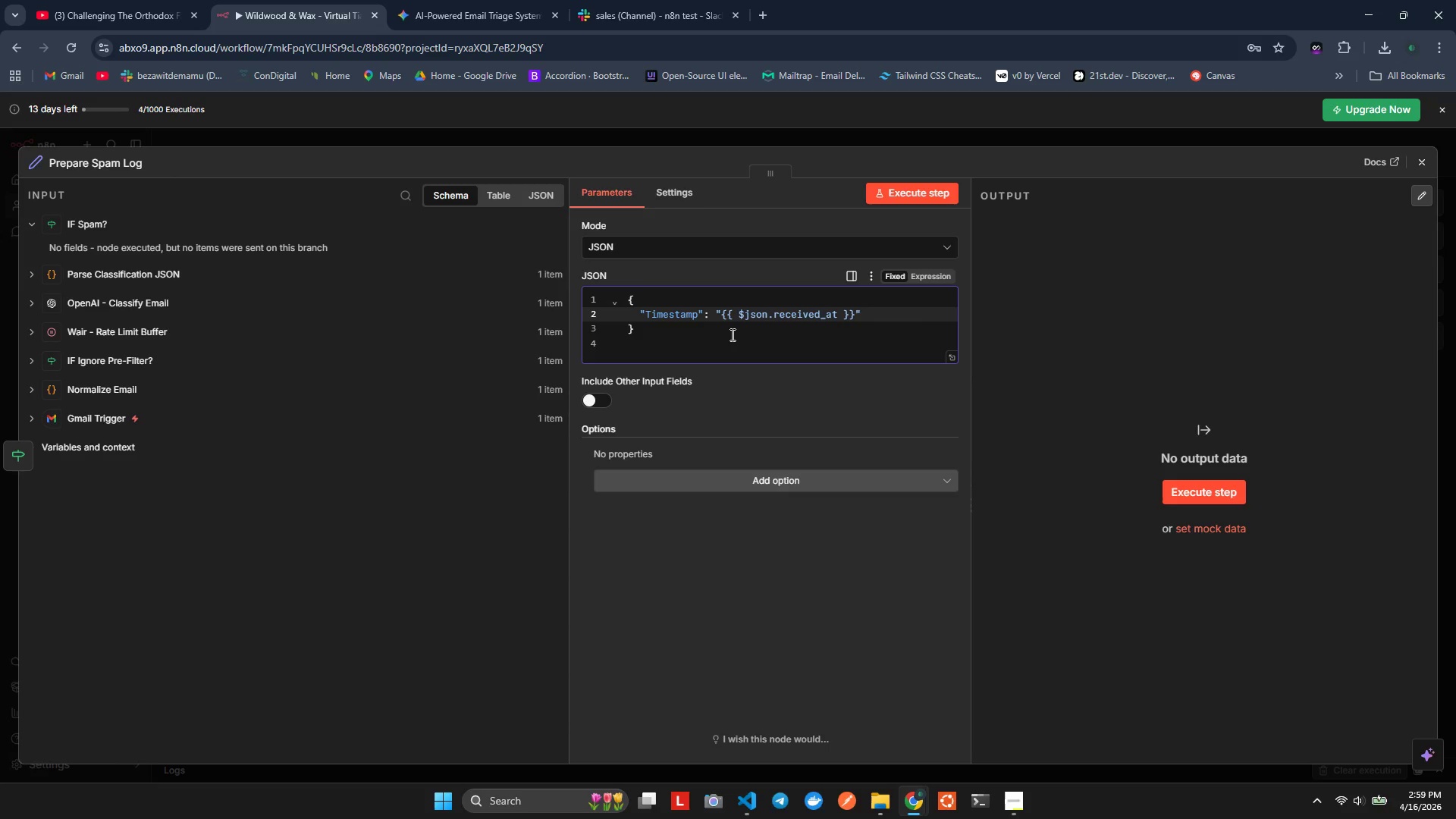 
key(Comma)
 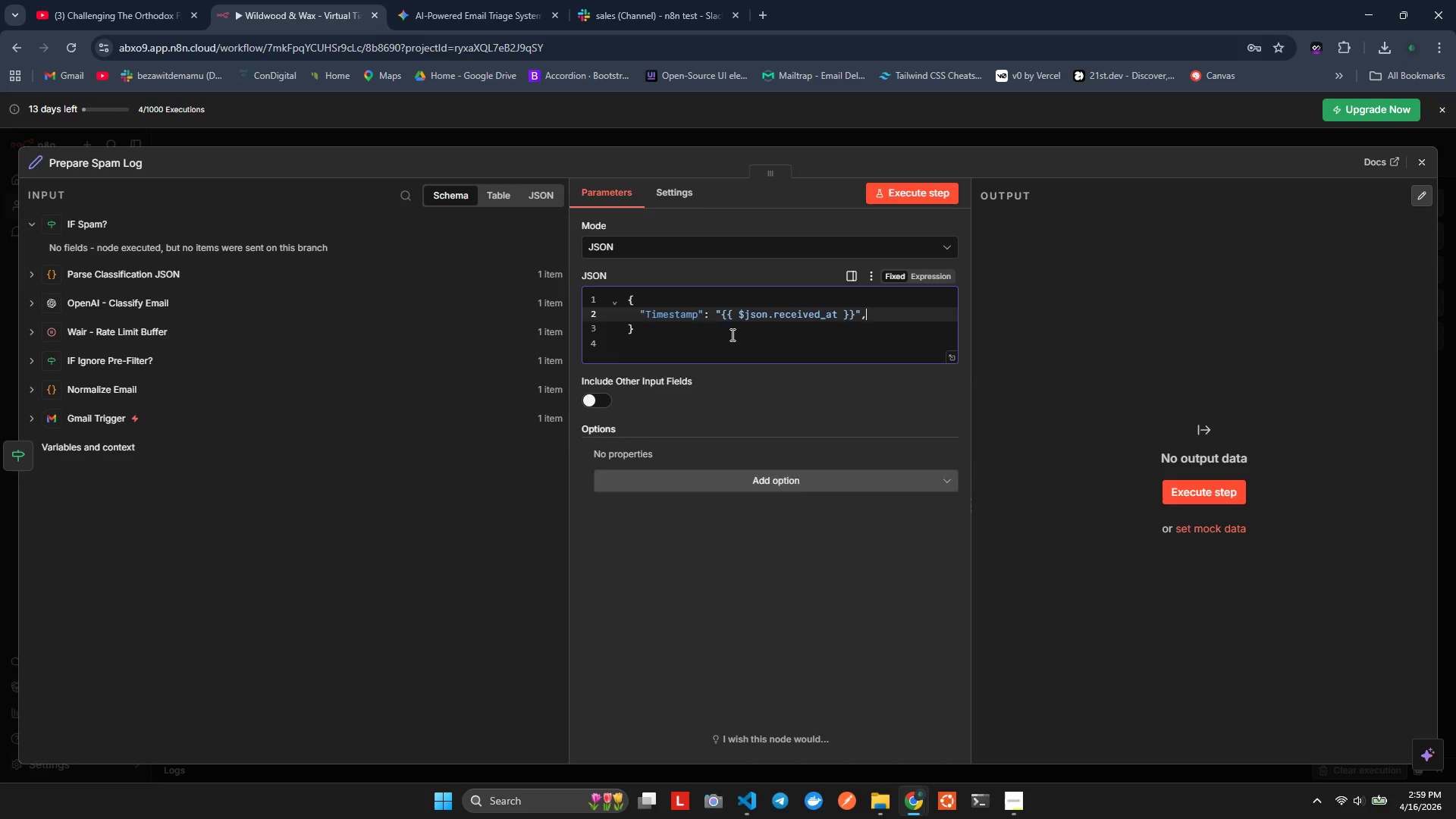 
key(Enter)
 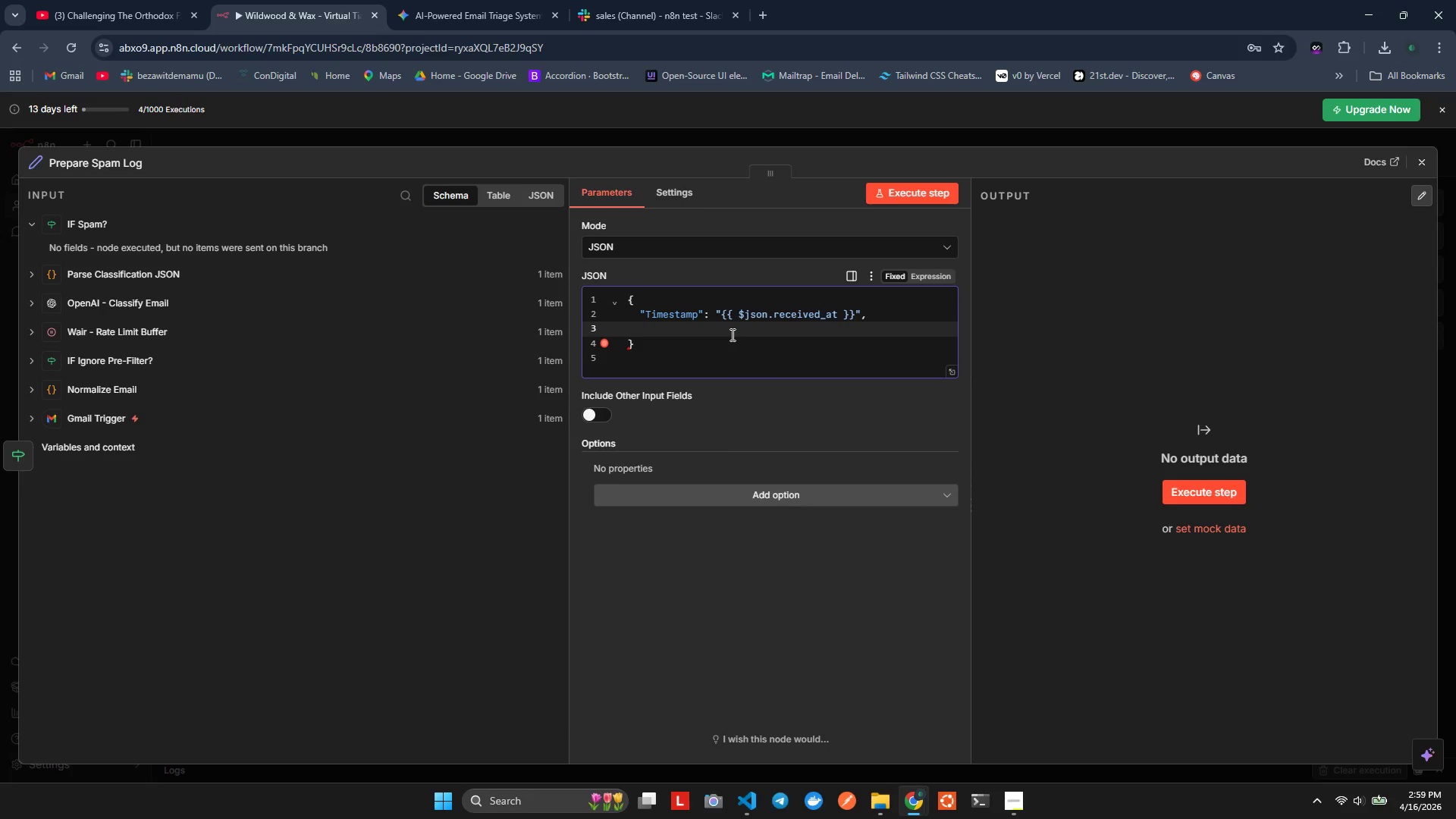 
key(Shift+ShiftLeft)
 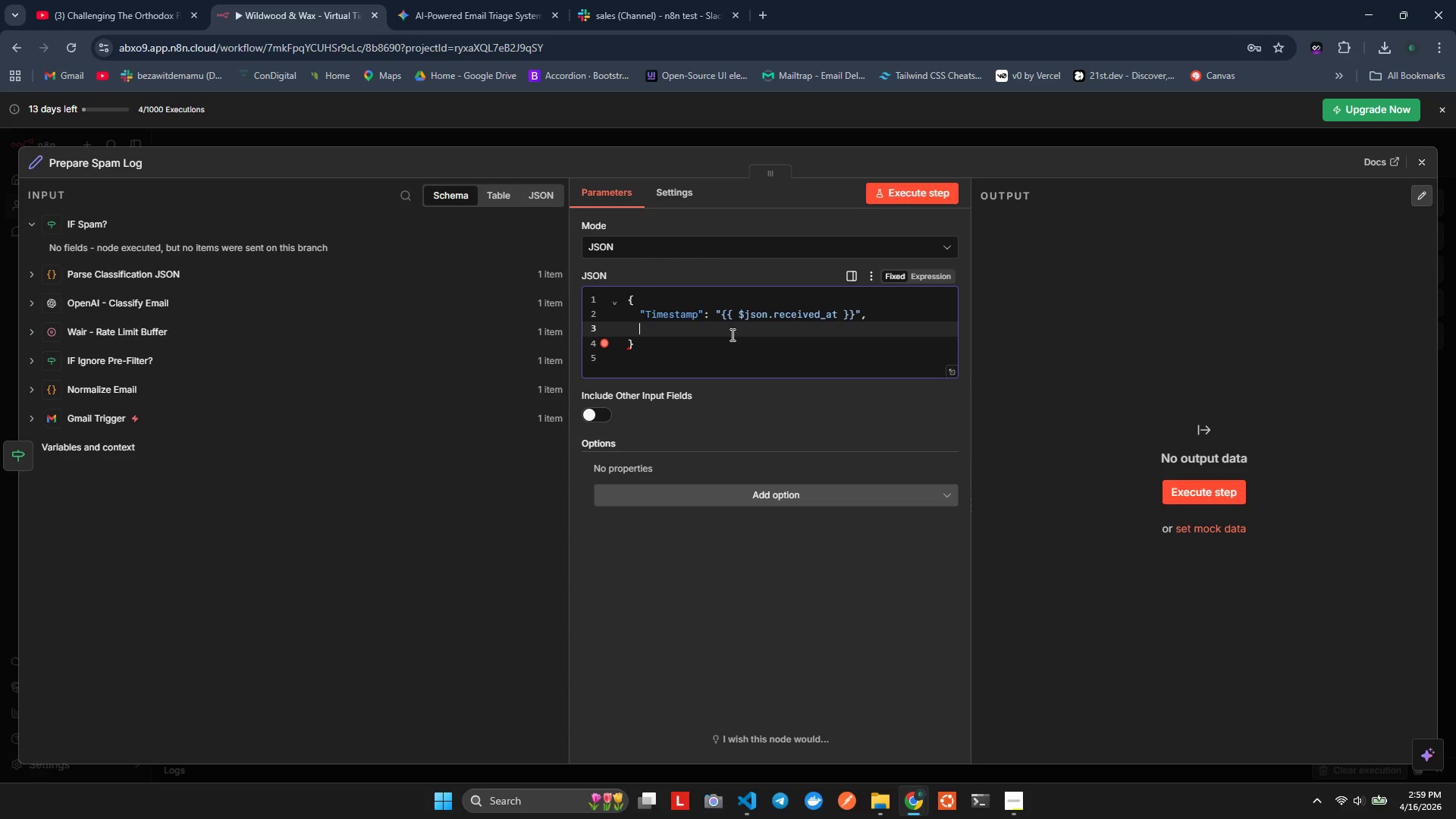 
key(Shift+Quote)
 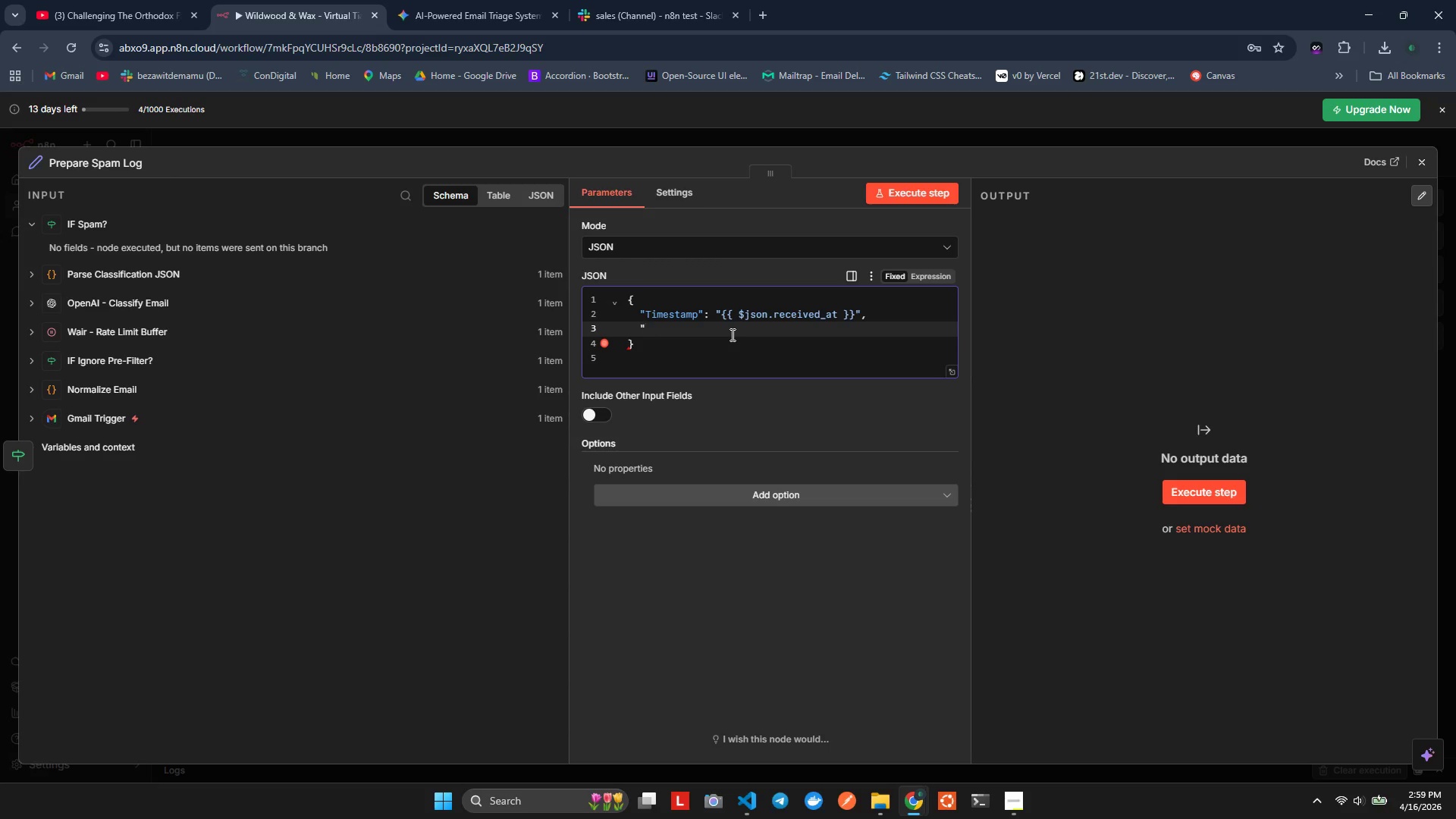 
key(Shift+ShiftLeft)
 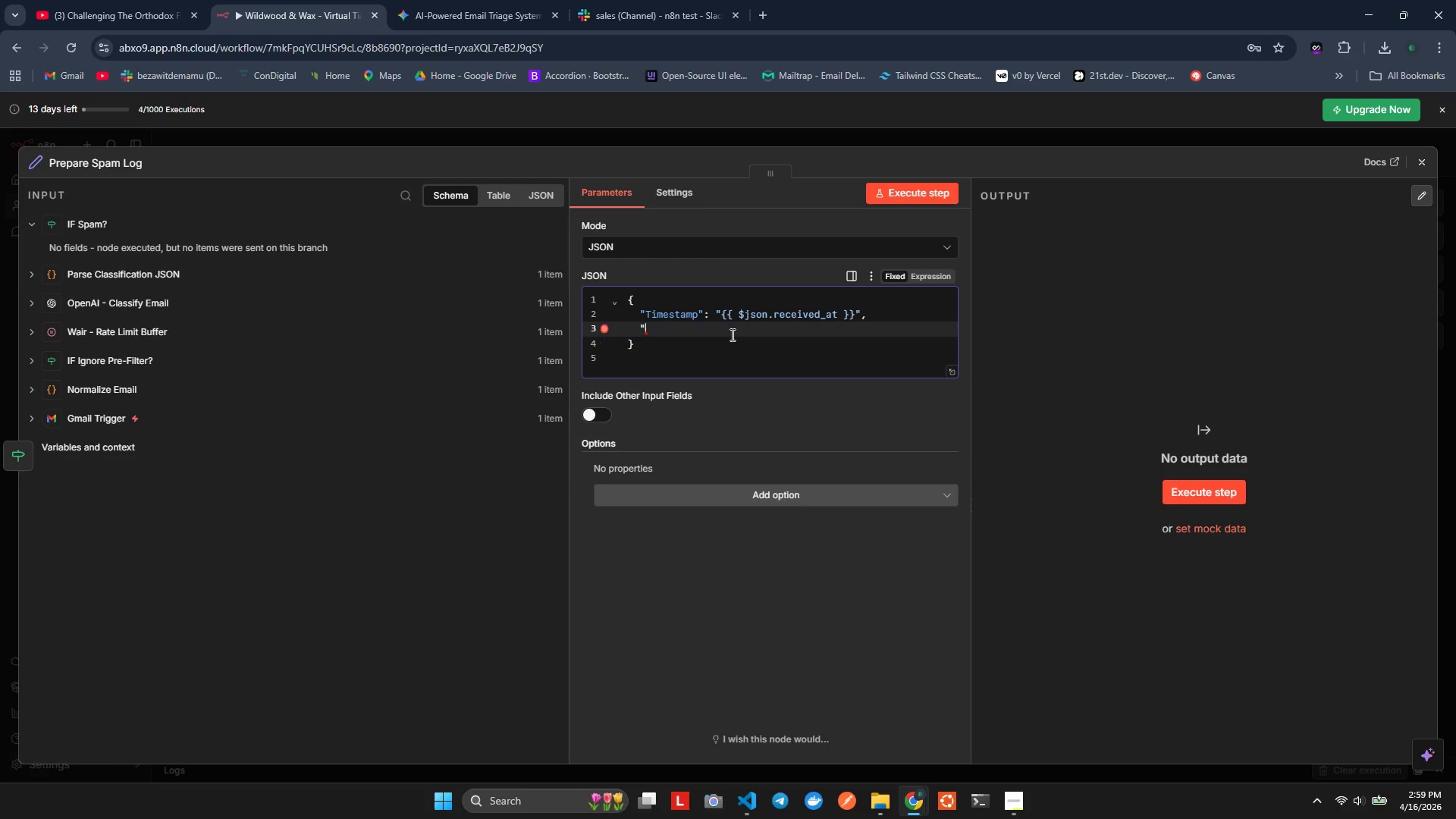 
key(Shift+Quote)
 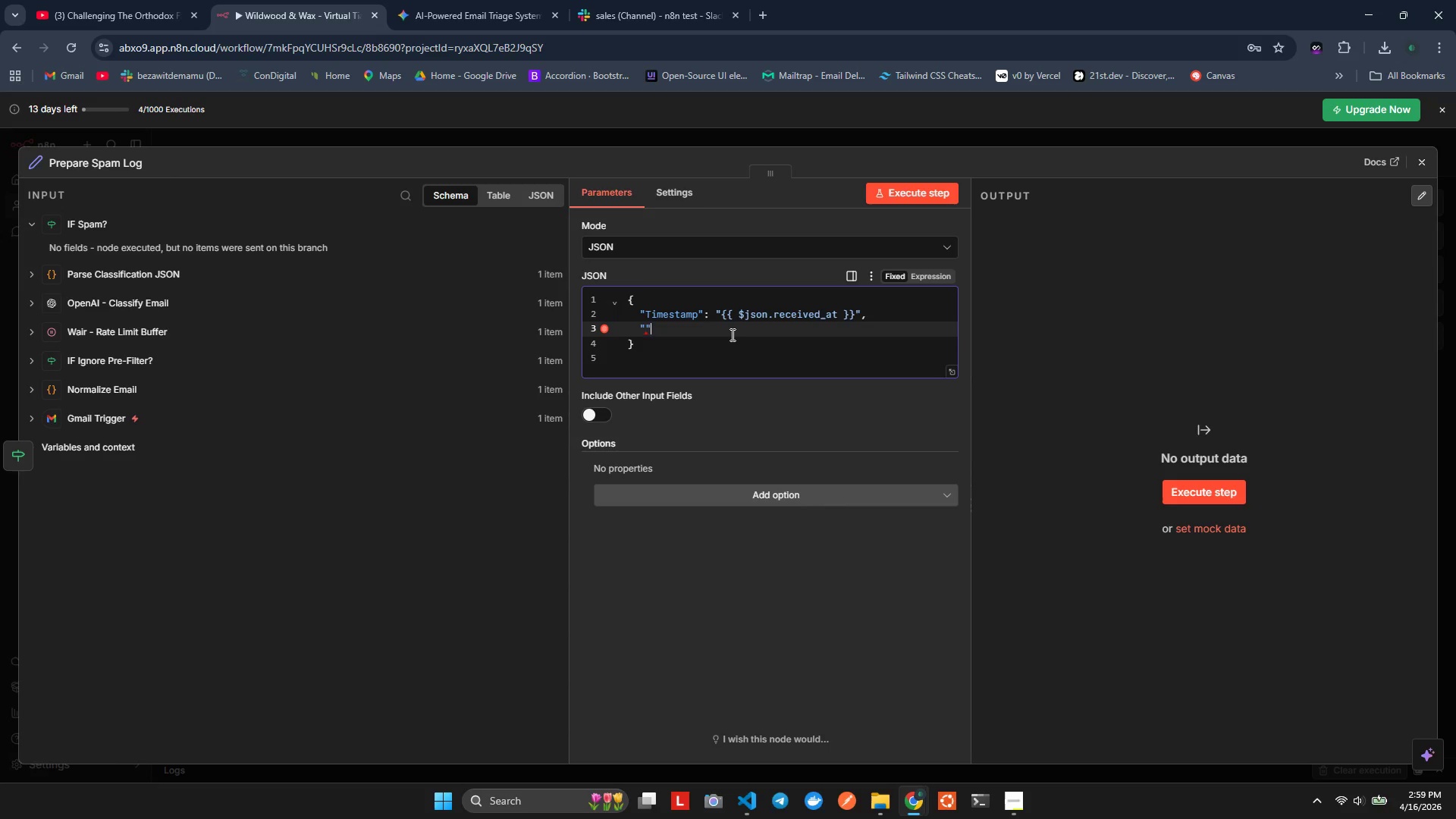 
key(ArrowLeft)
 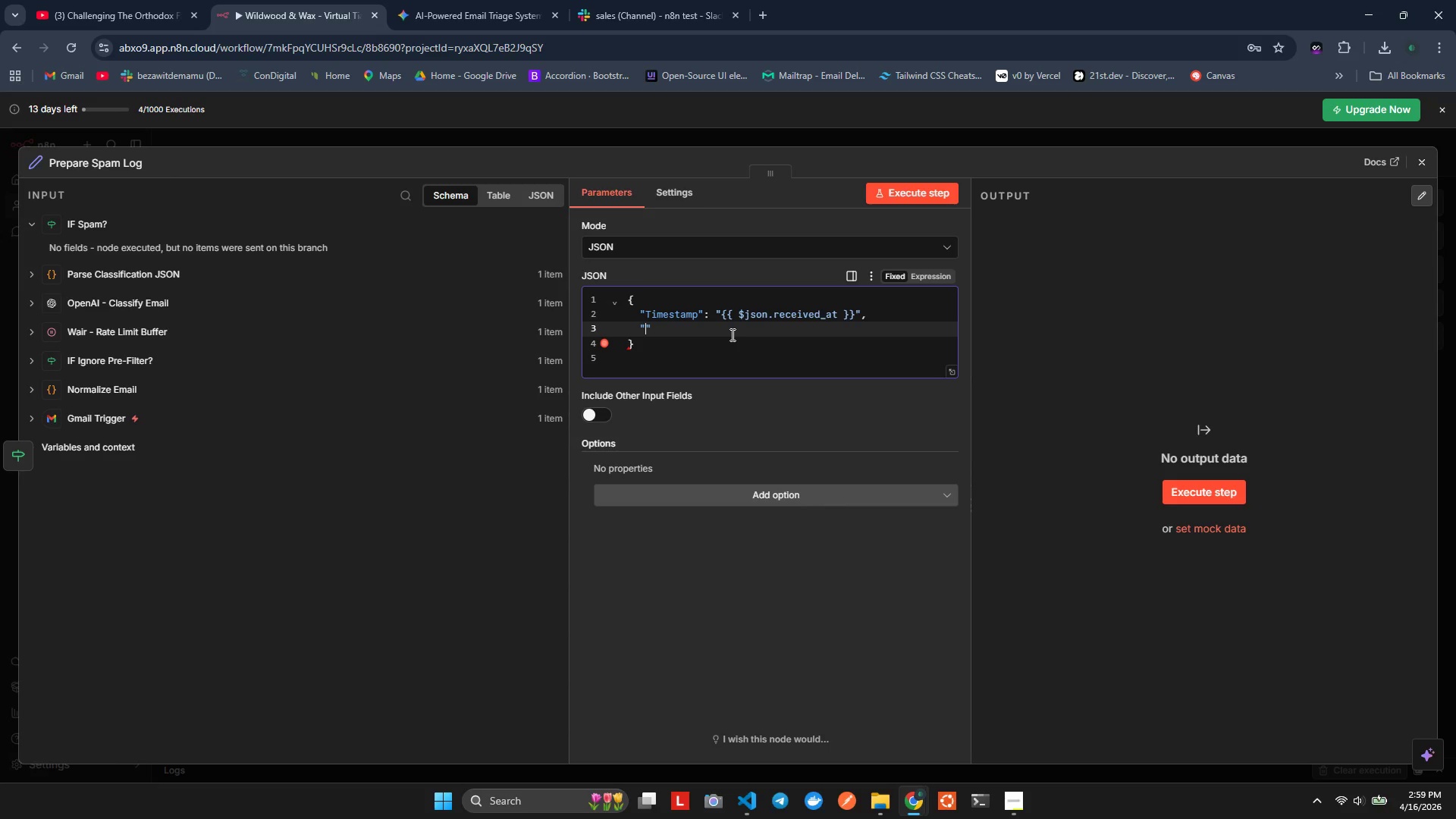 
type(send)
key(Backspace)
key(Backspace)
key(Backspace)
key(Backspace)
type(Sender Email)
 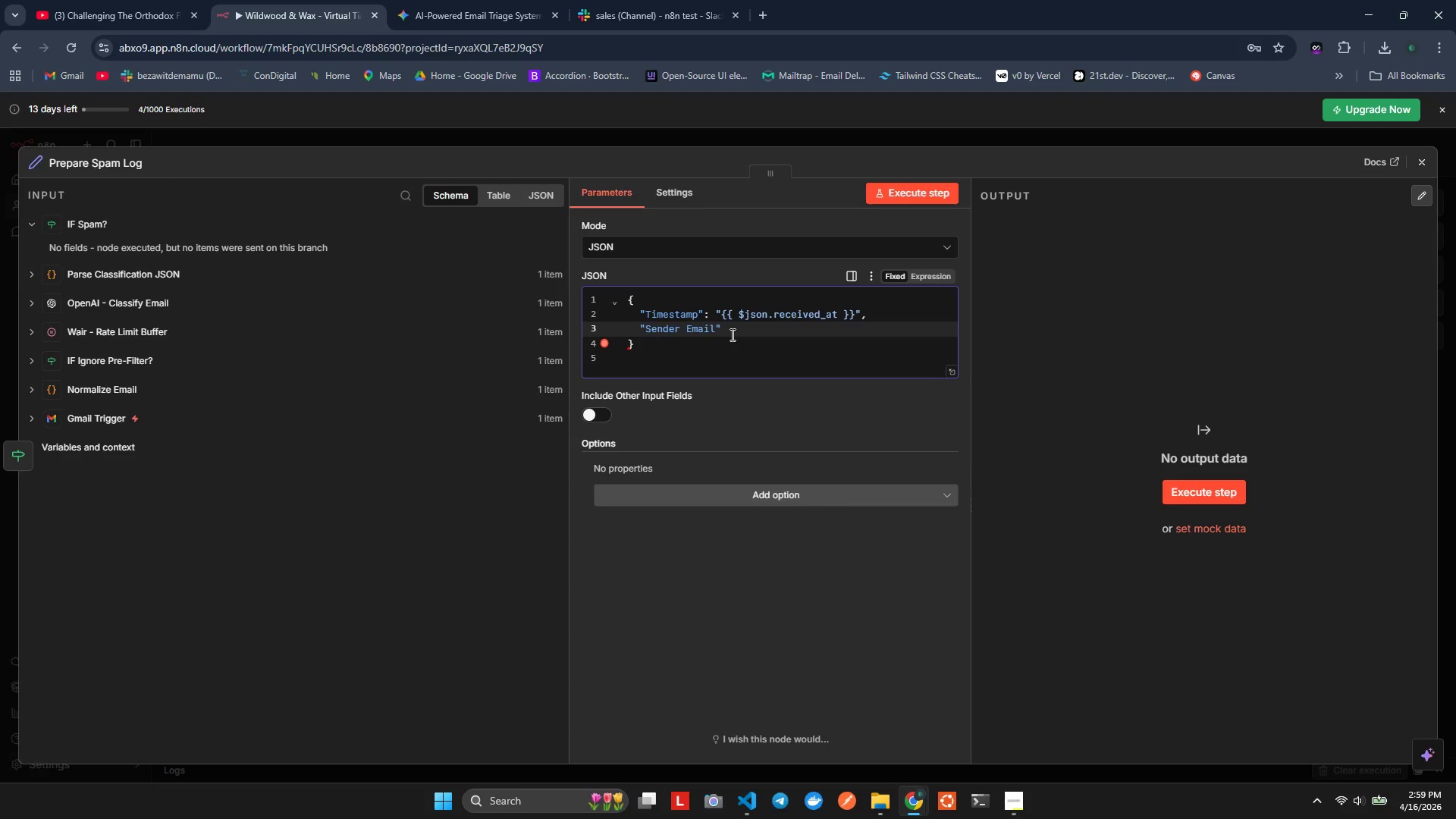 
key(ArrowRight)
 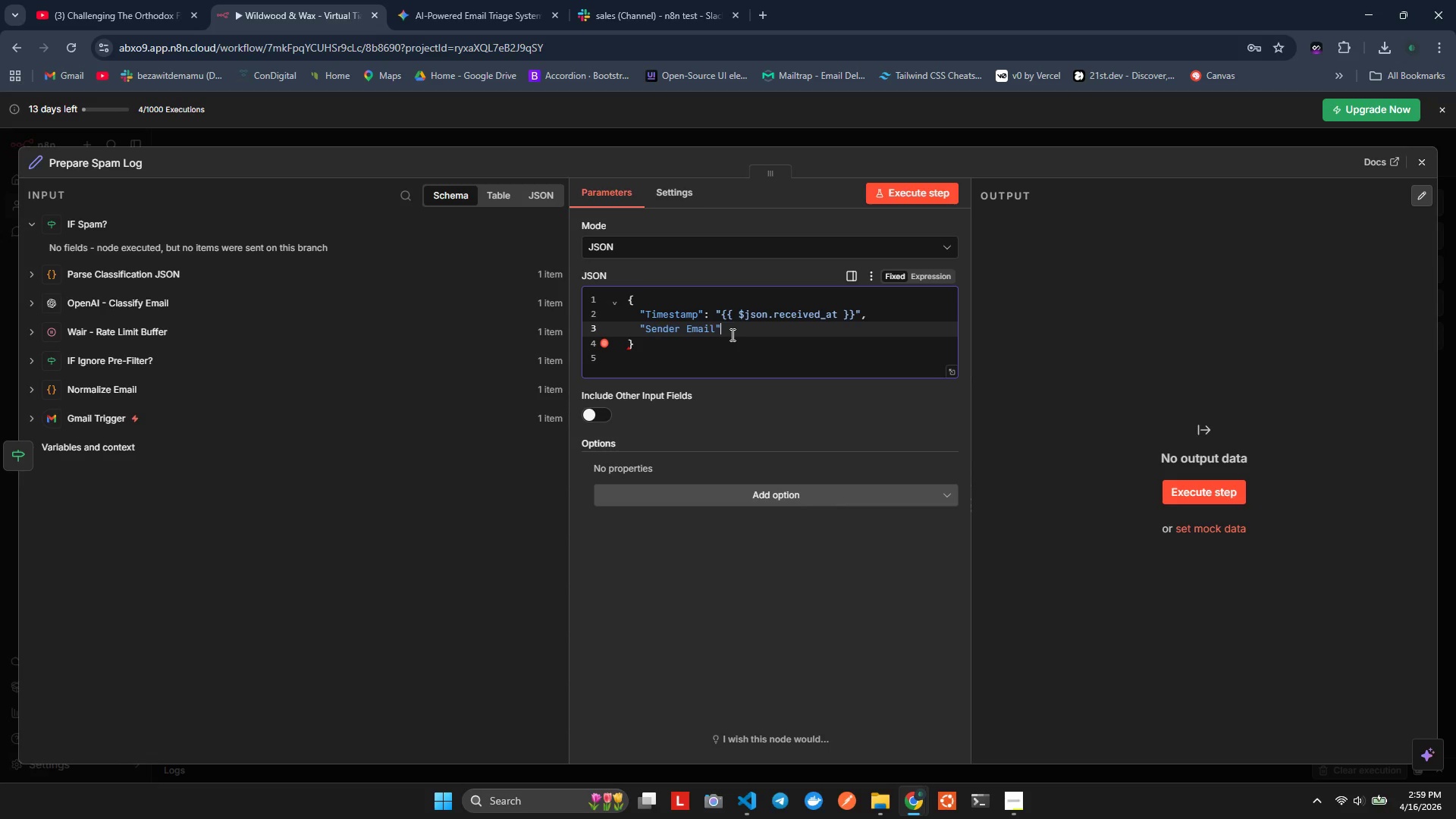 
key(Shift+Semicolon)
 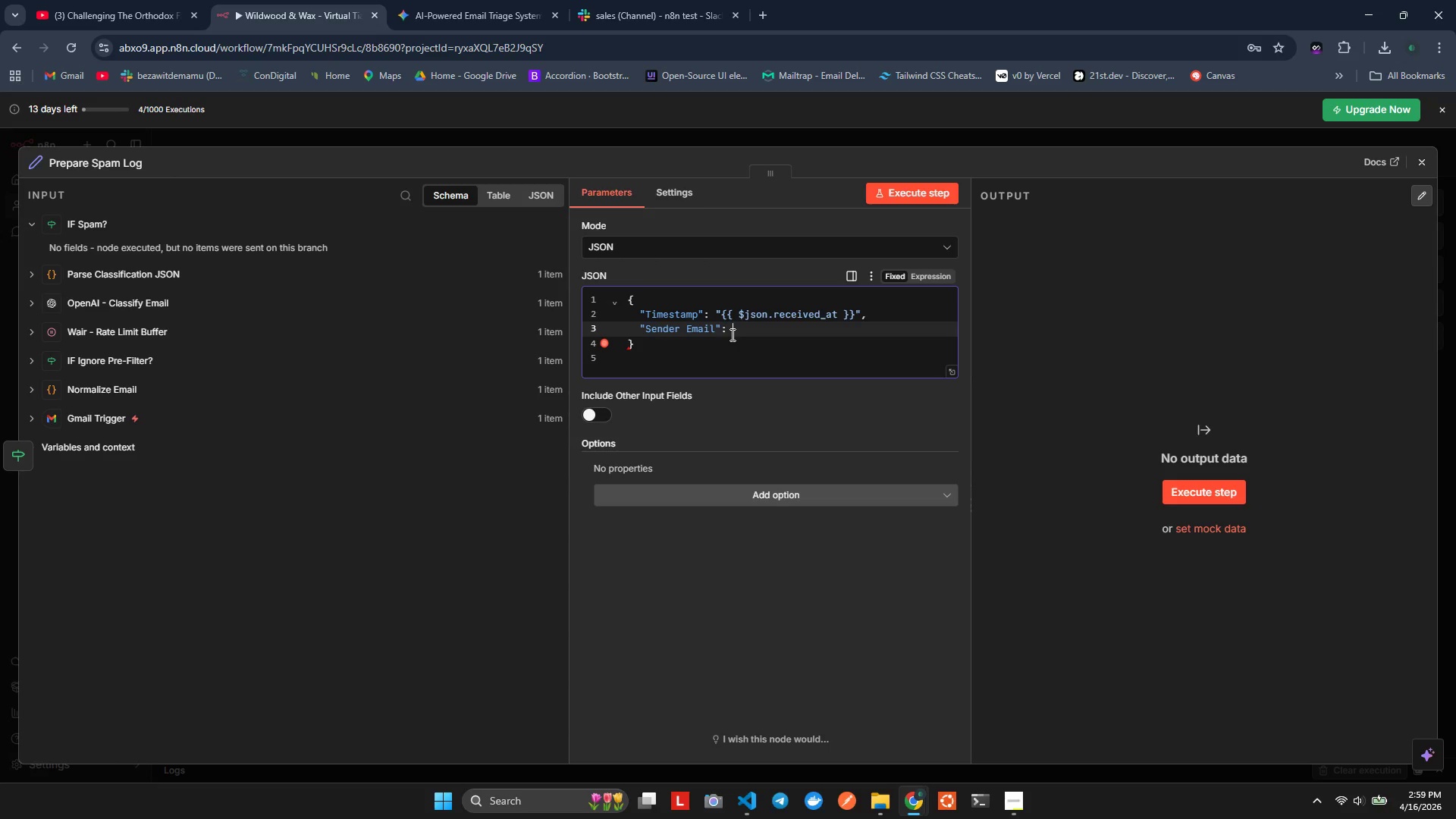 
key(Space)
 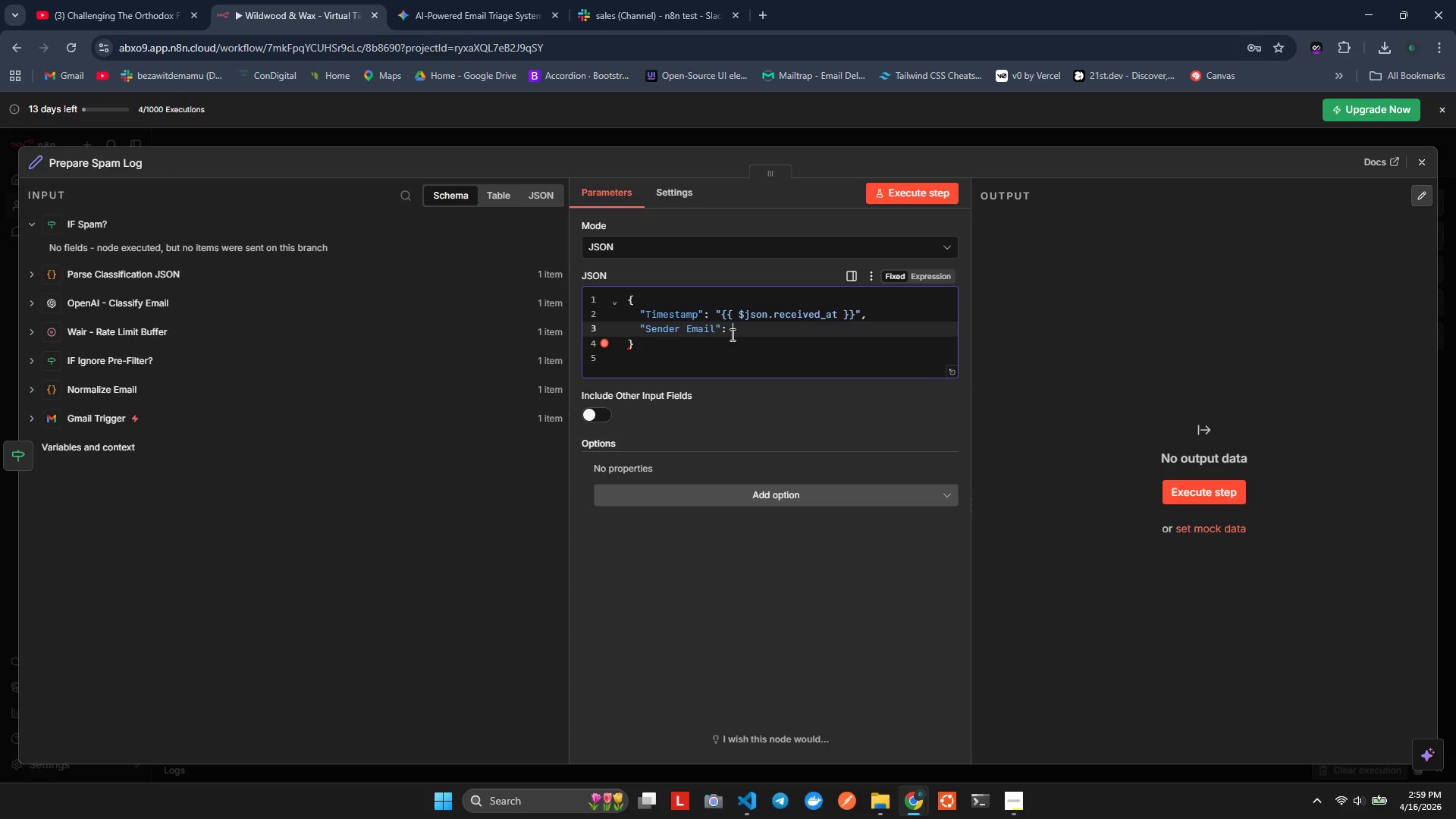 
key(Shift+BracketLeft)
 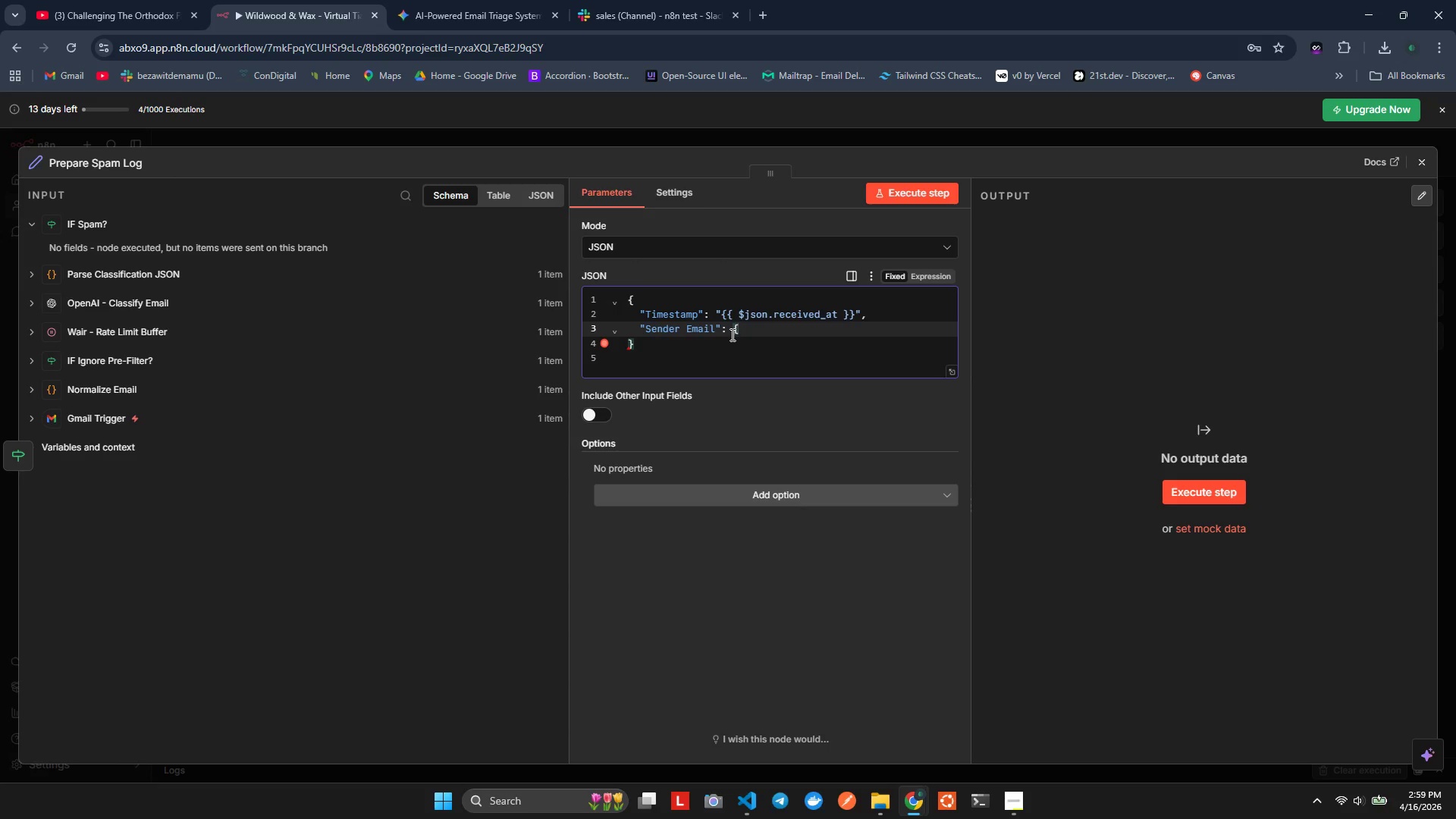 
key(Shift+BracketLeft)
 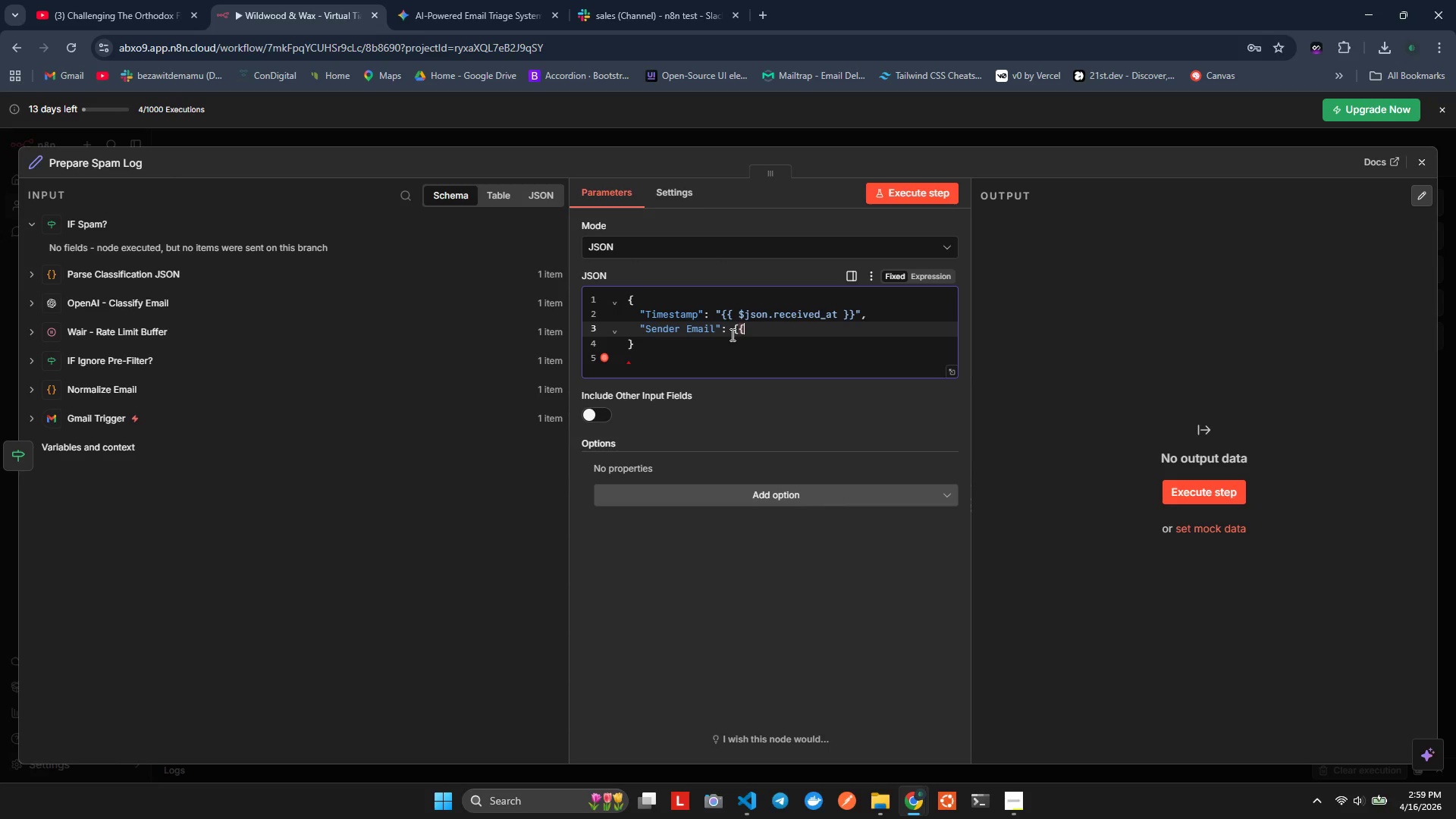 
key(Shift+BracketRight)
 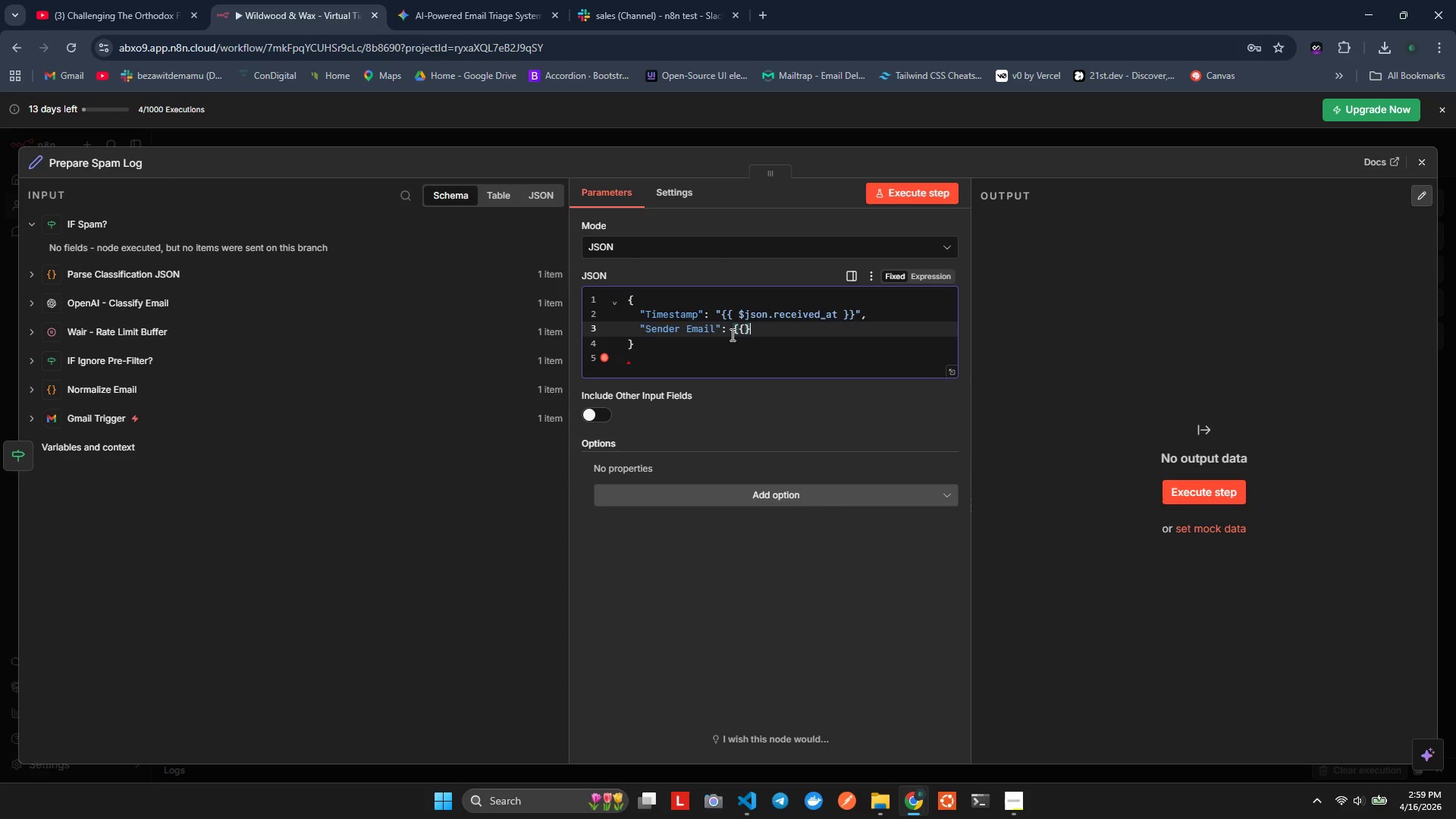 
key(Shift+BracketRight)
 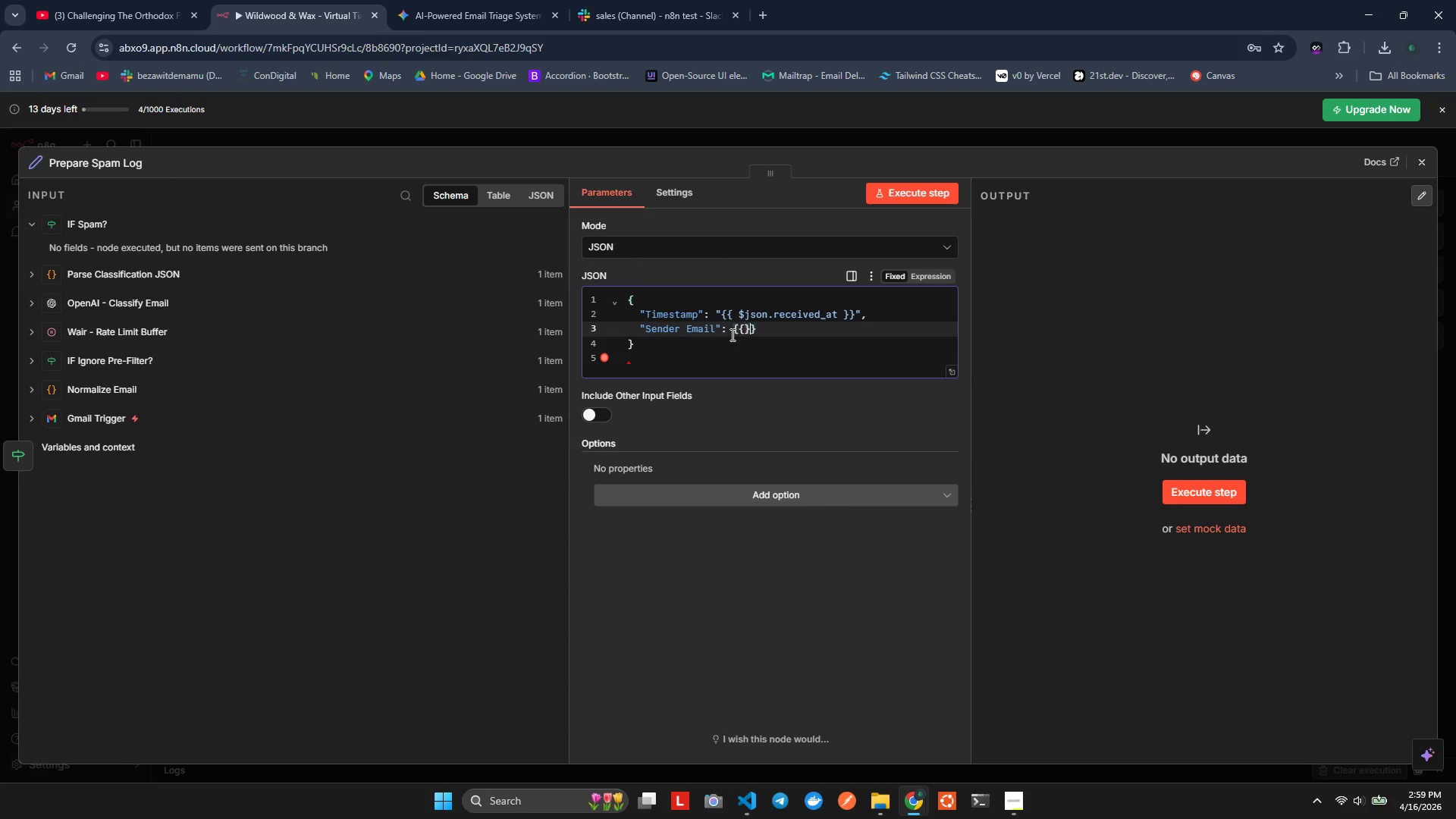 
key(ArrowLeft)
 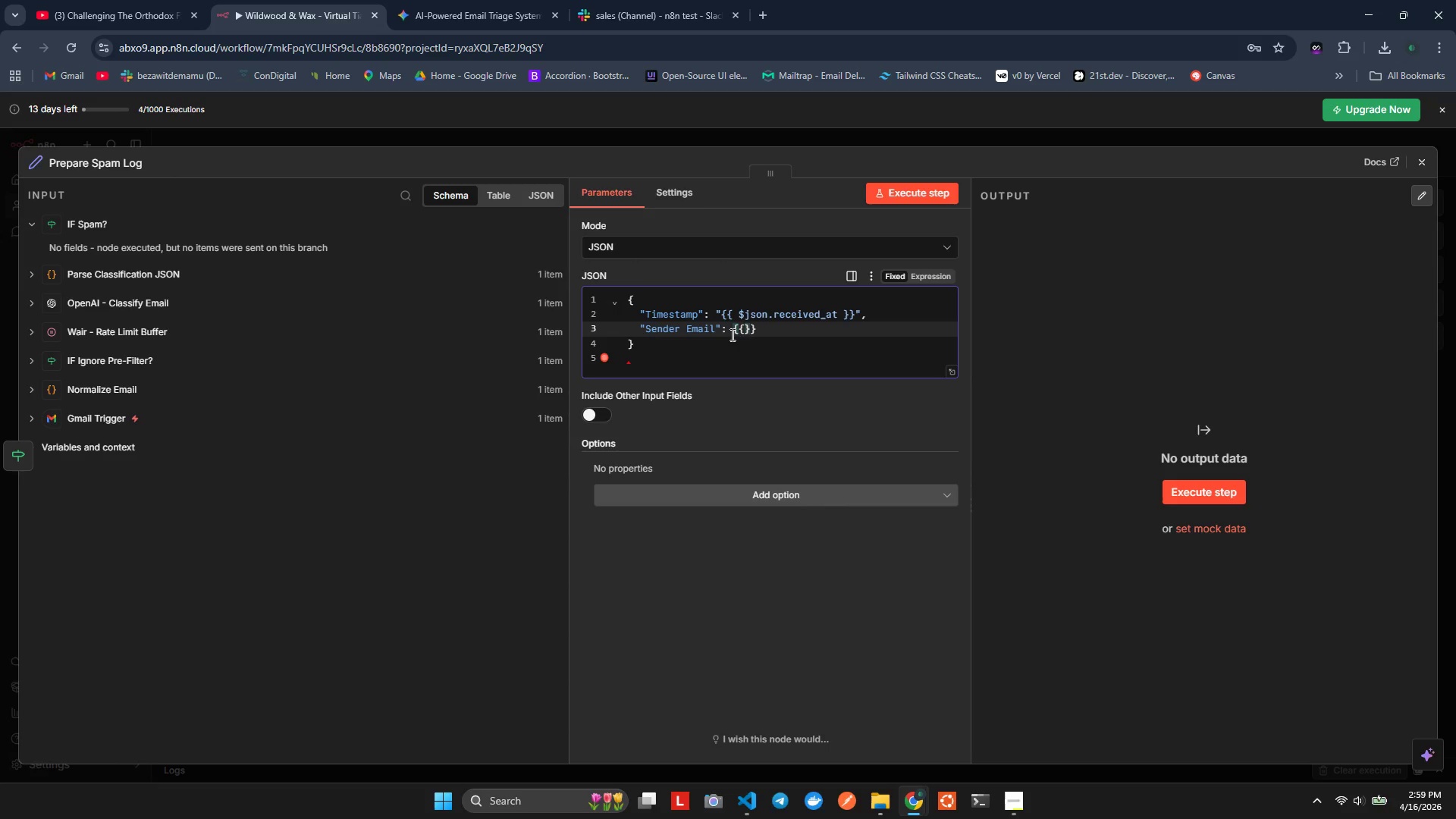 
key(ArrowLeft)
 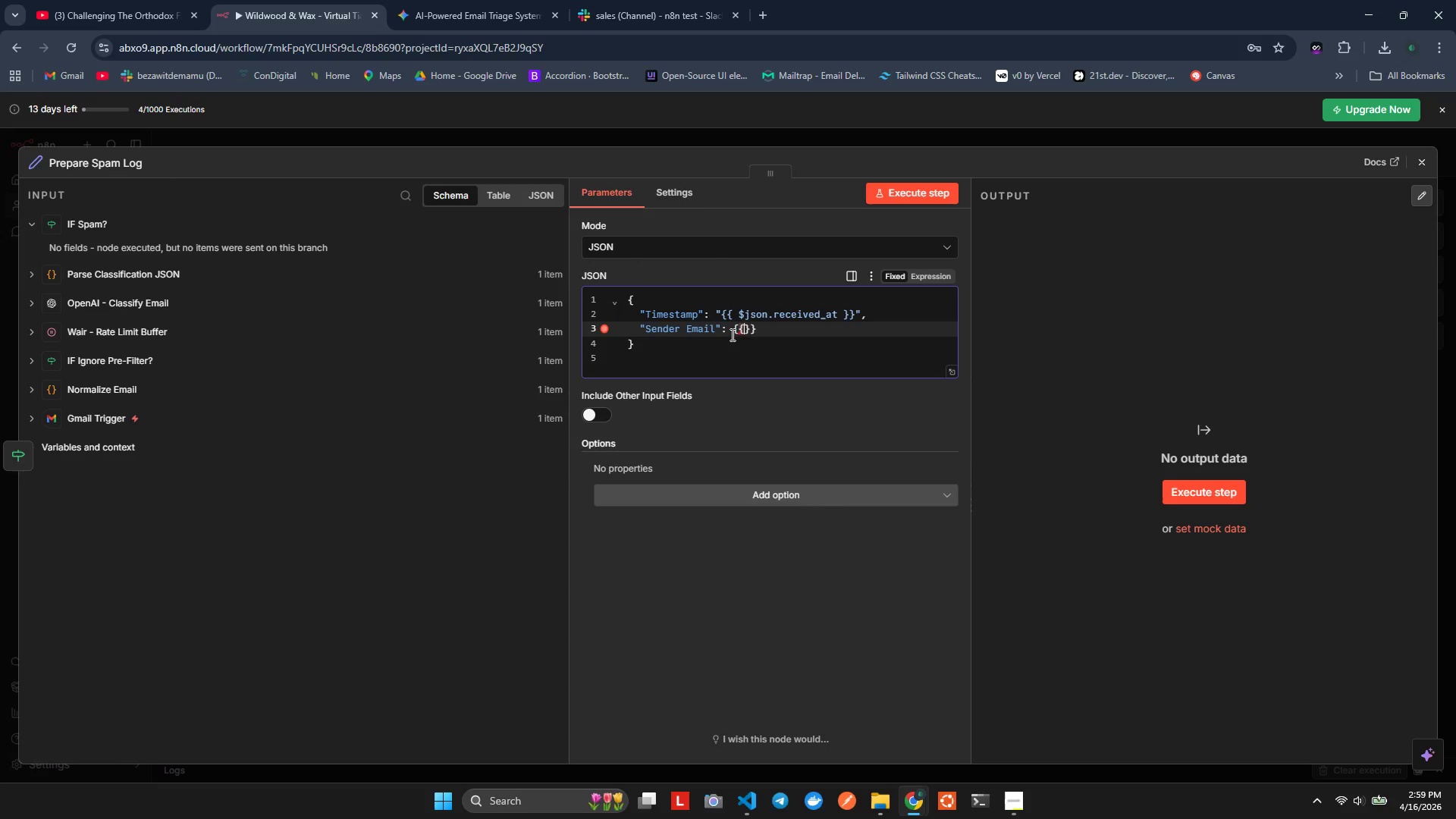 
key(ArrowLeft)
 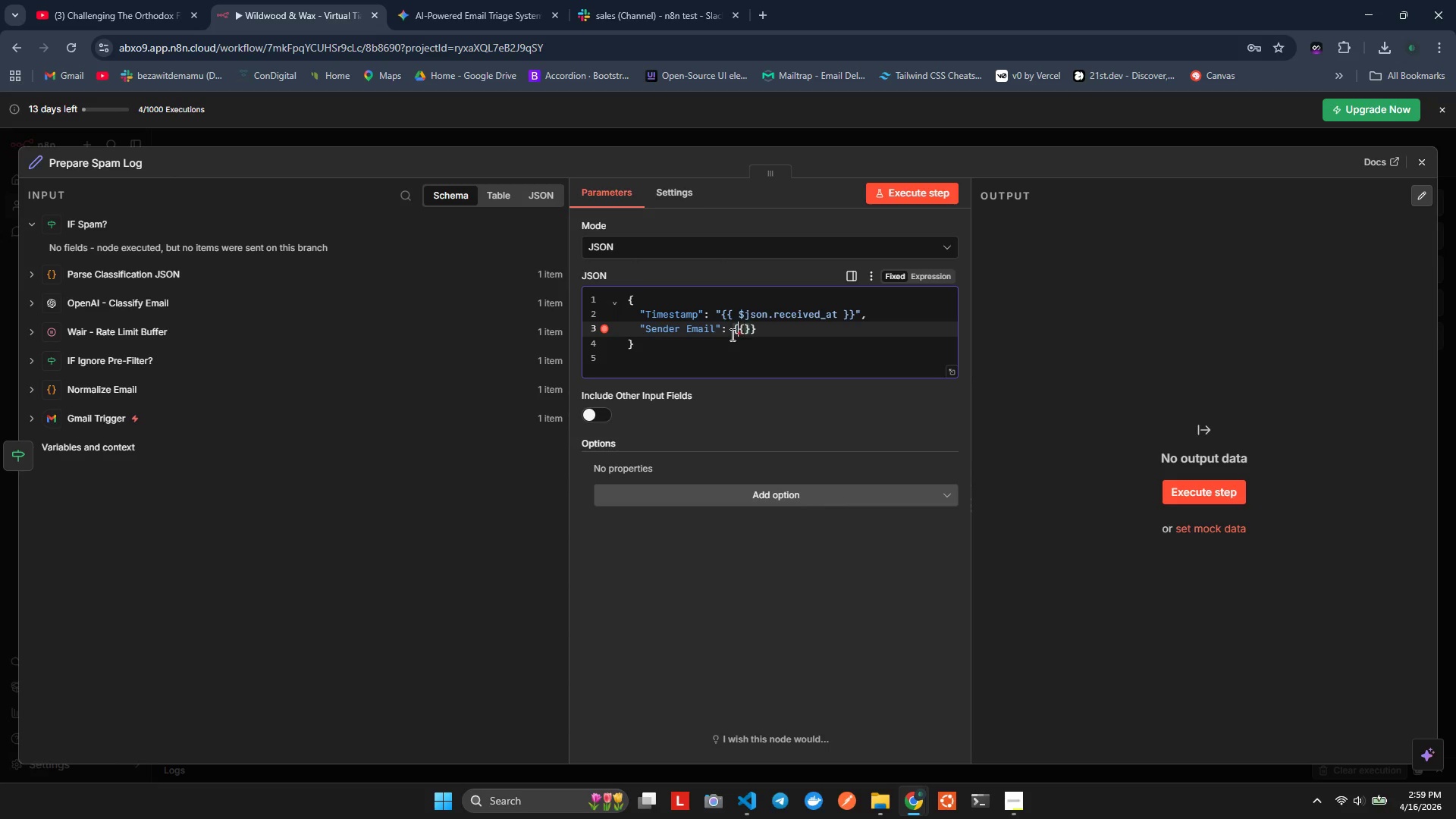 
key(ArrowLeft)
 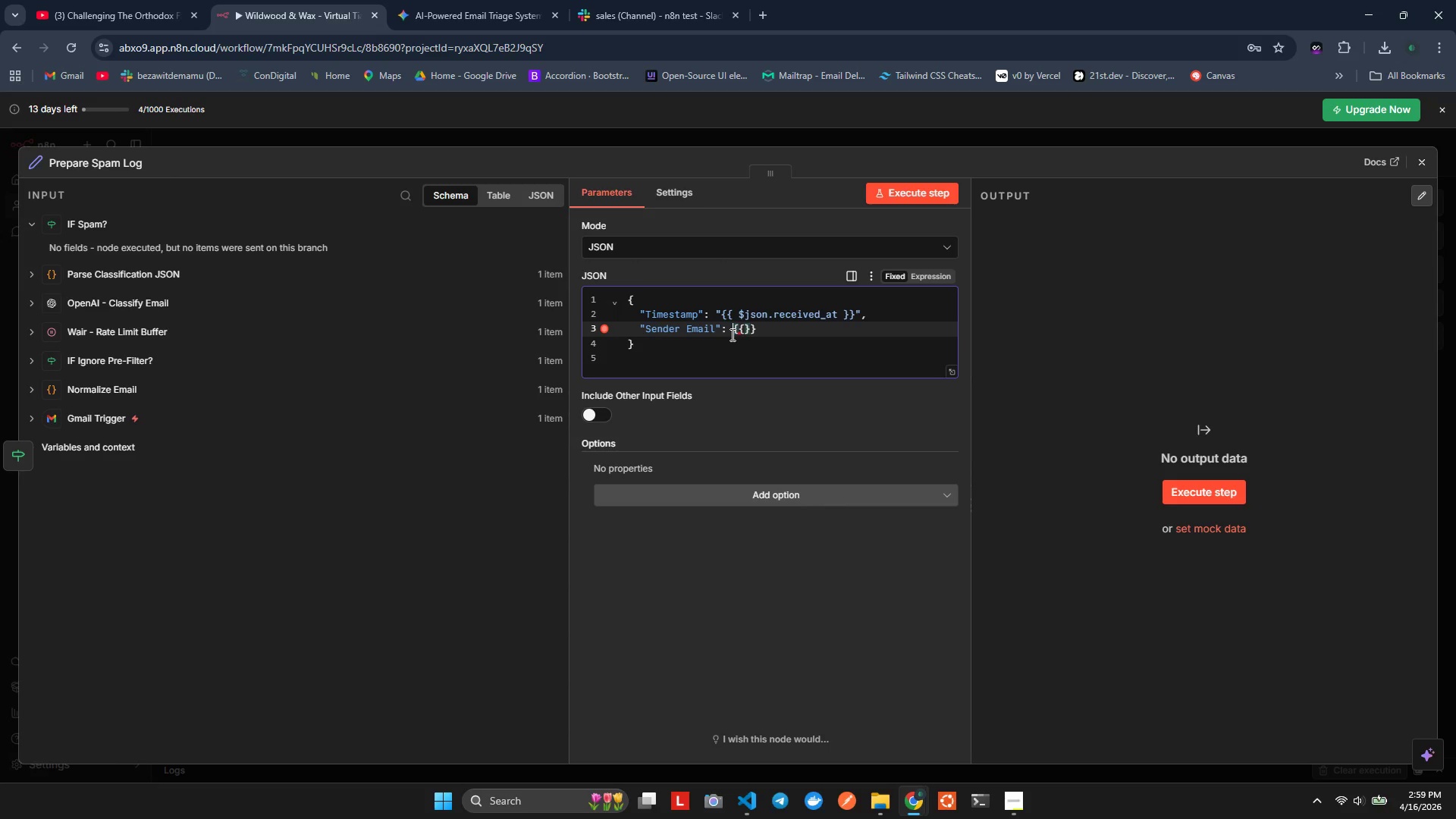 
key(Shift+Quote)
 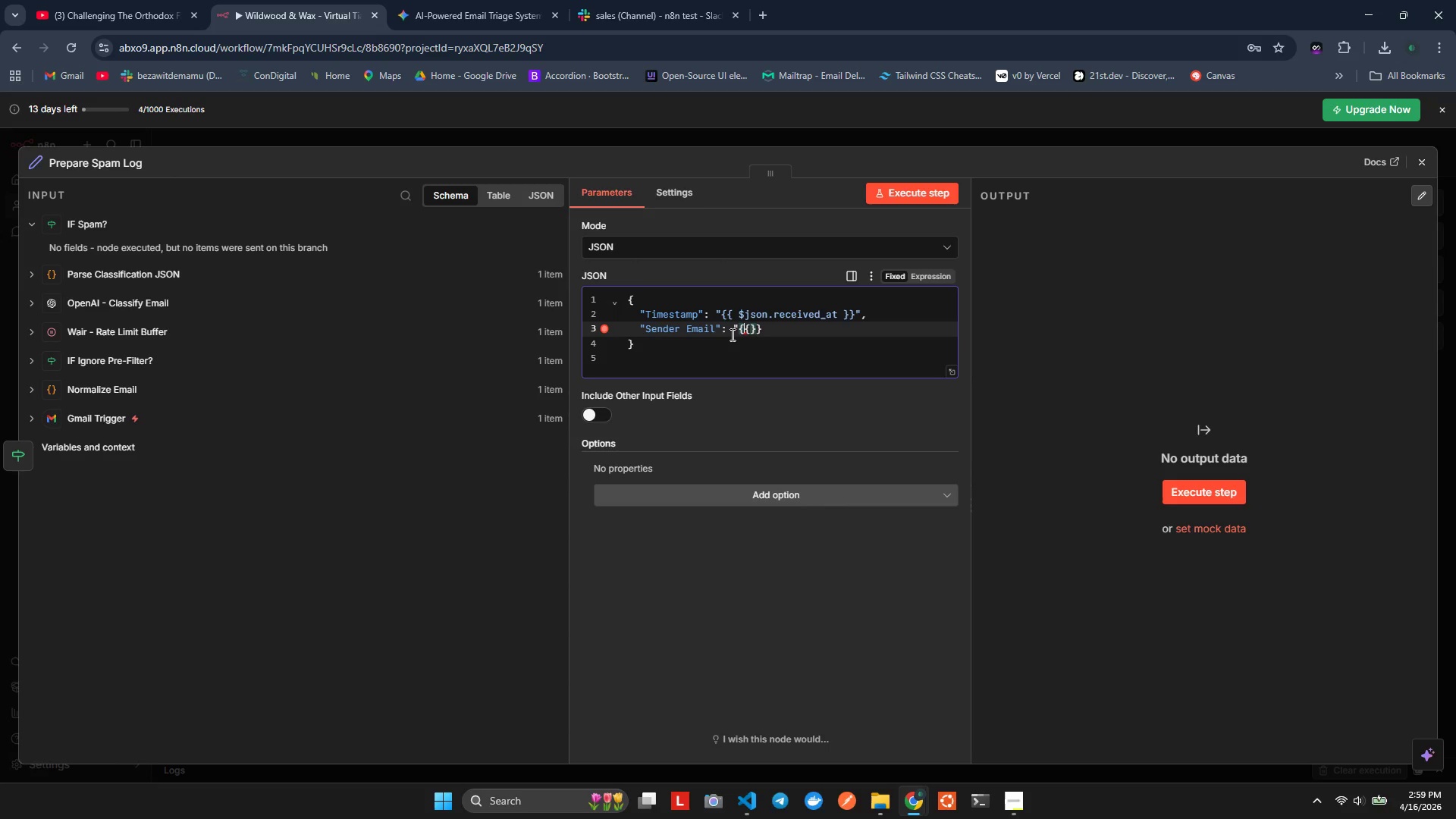 
hold_key(key=ArrowRight, duration=0.53)
 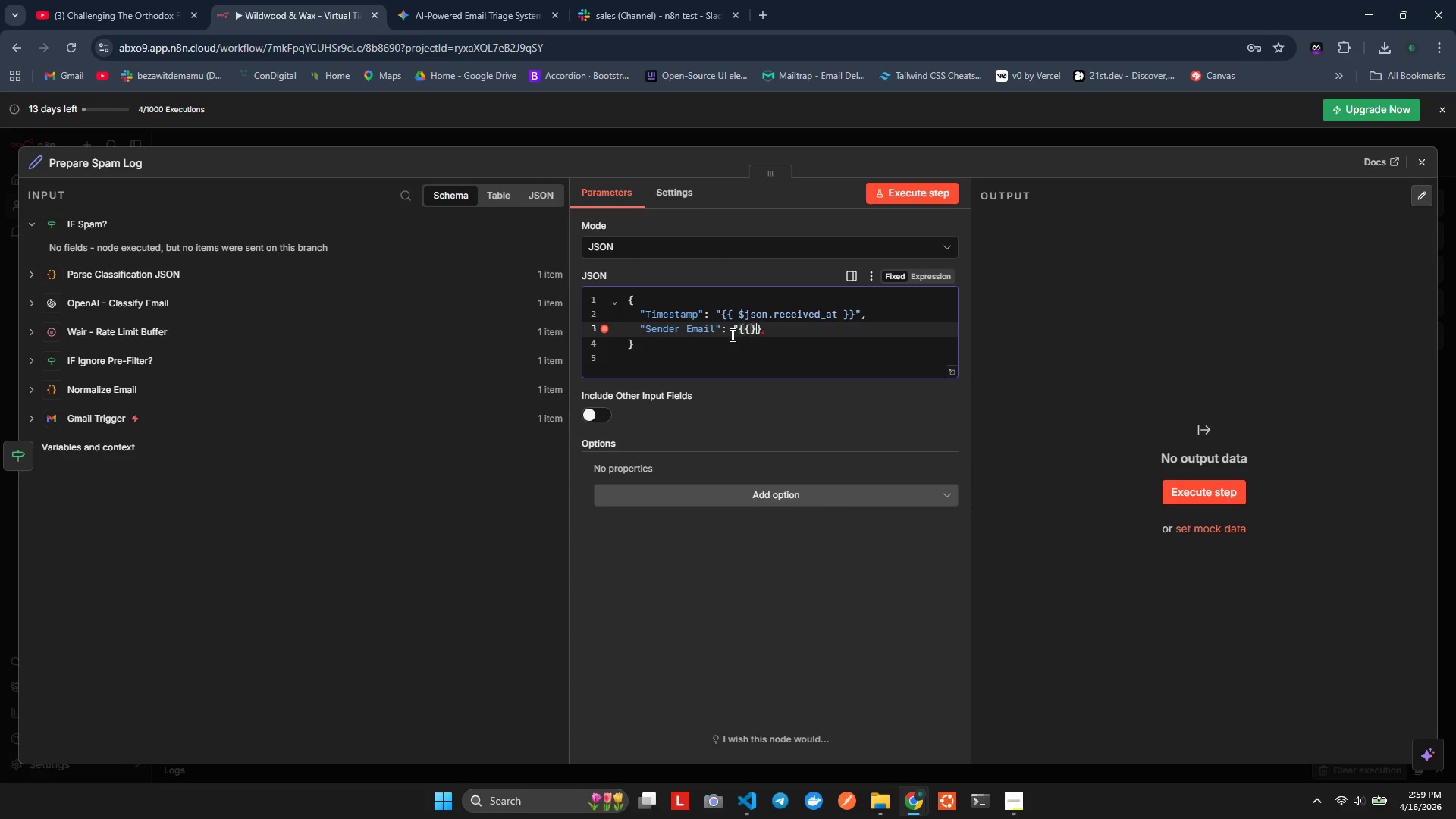 
key(ArrowRight)
 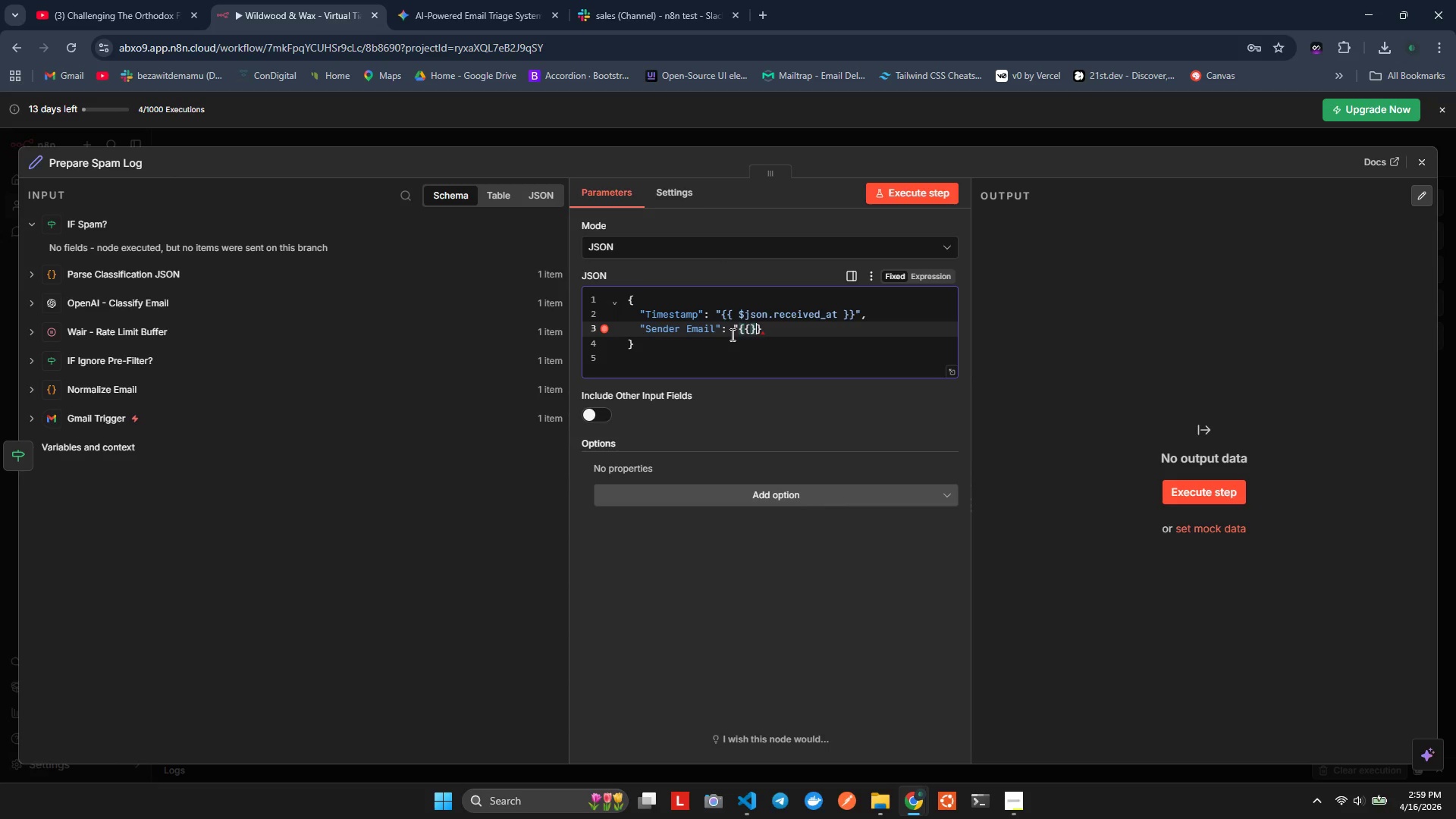 
key(ArrowRight)
 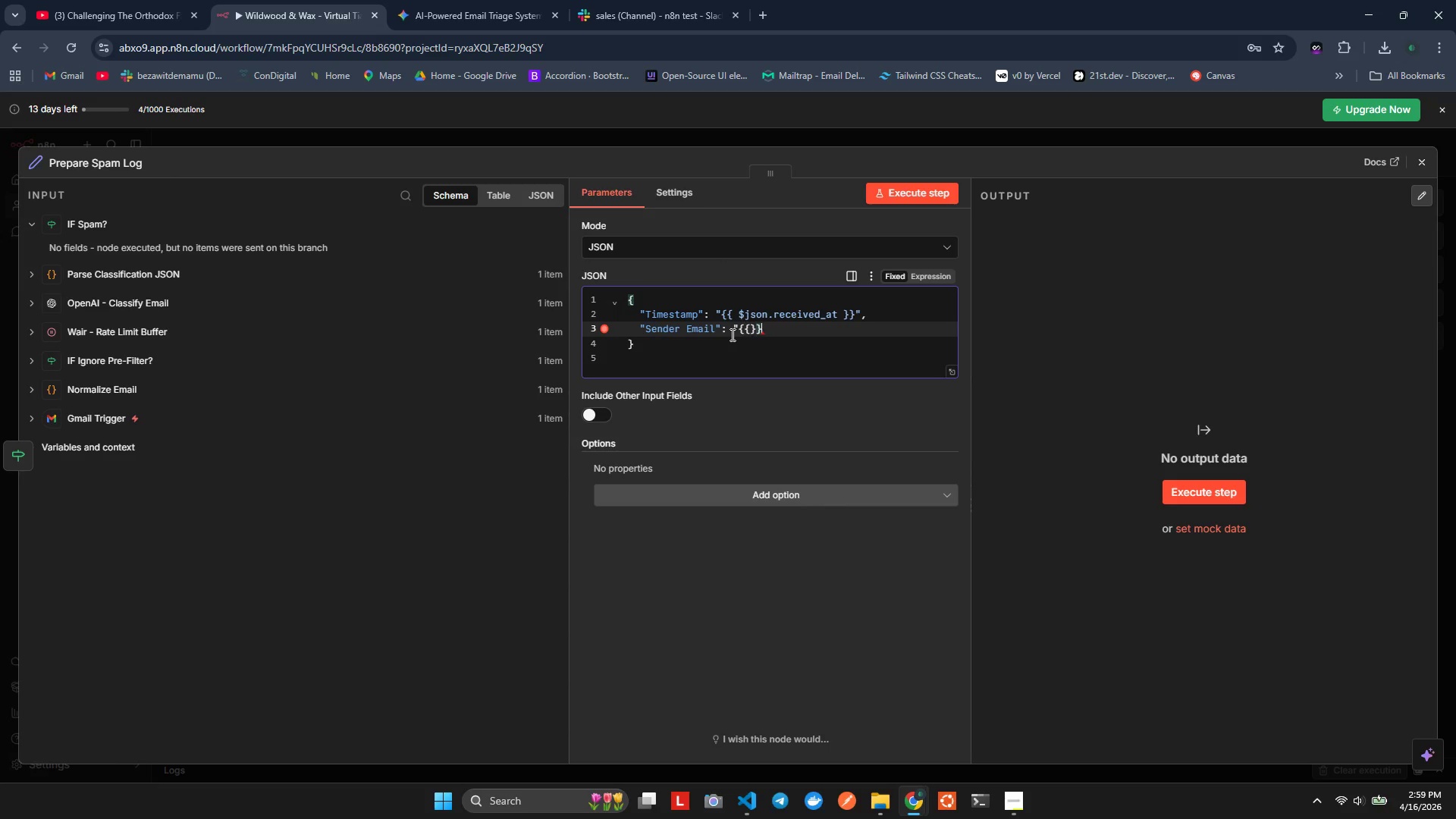 
key(Shift+ShiftLeft)
 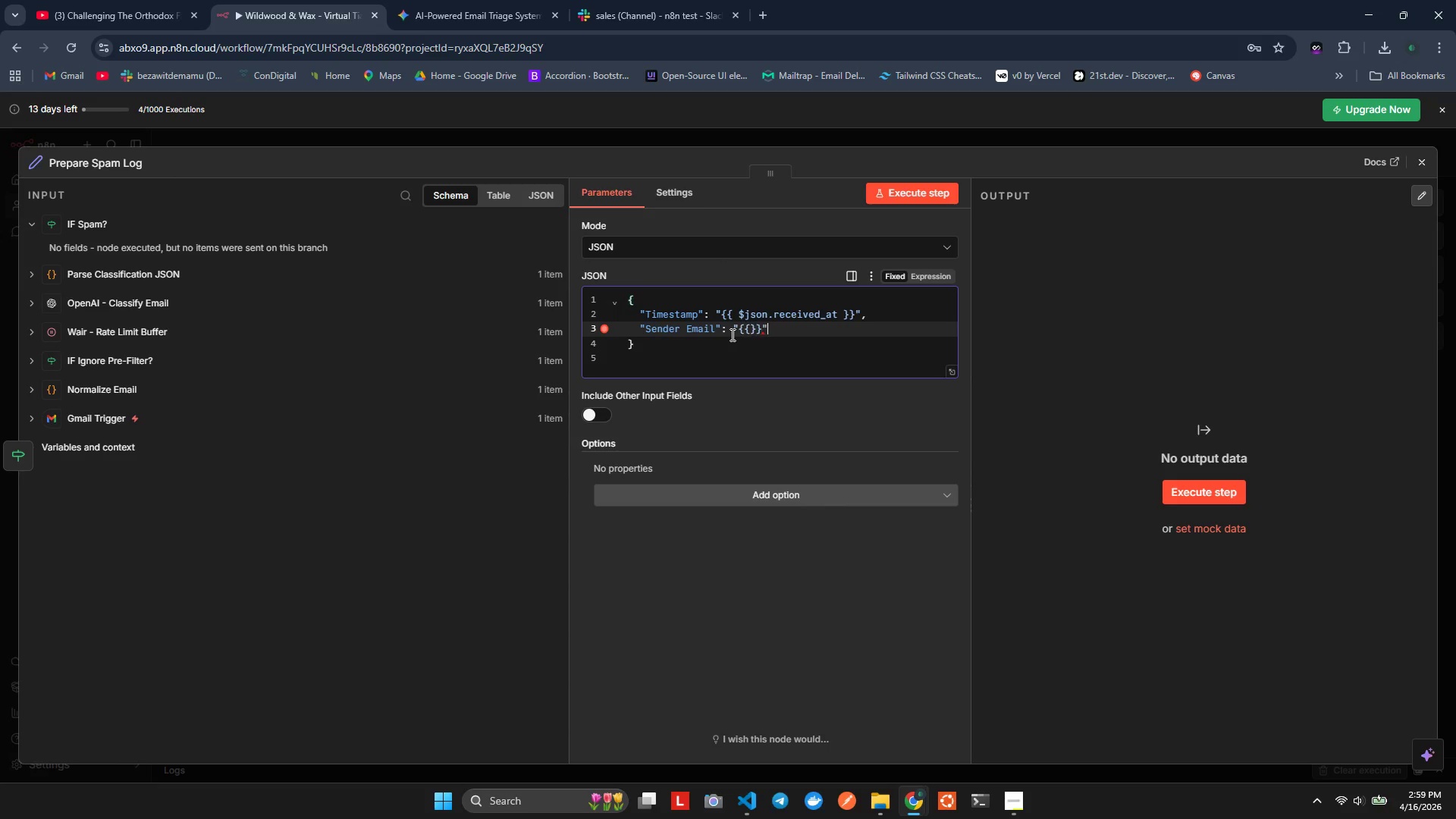 
key(Shift+Quote)
 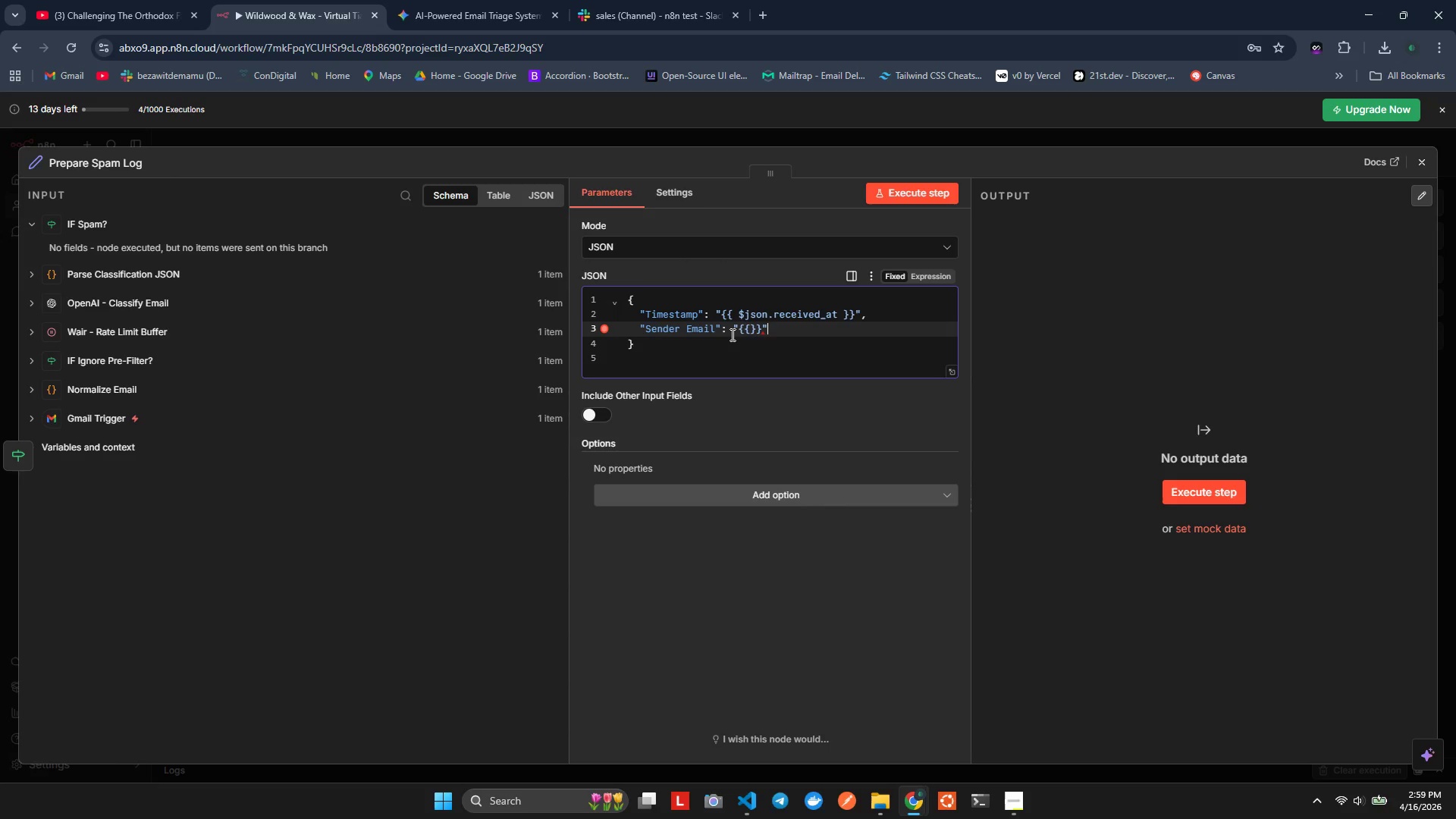 
key(ArrowLeft)
 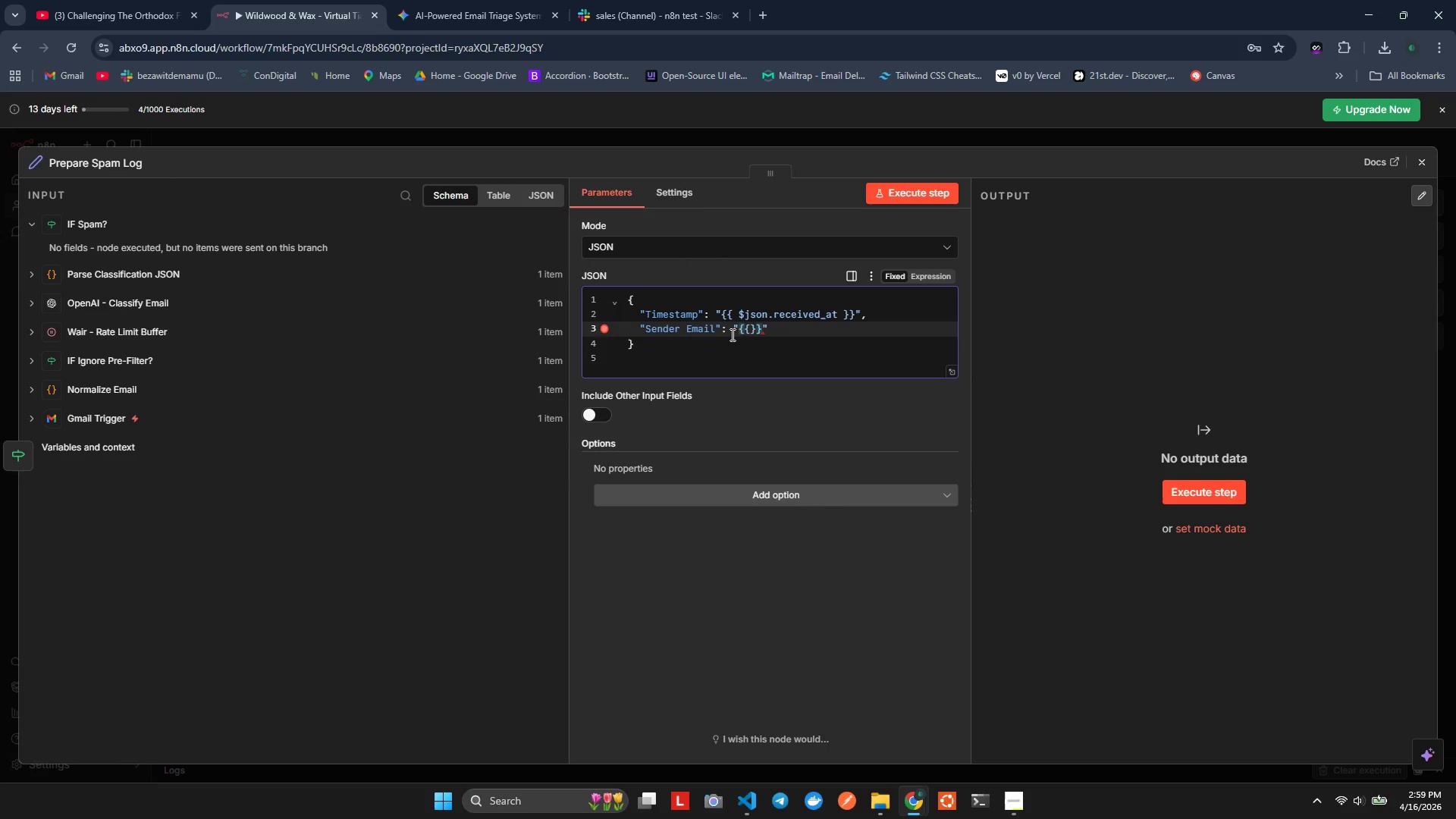 
key(ArrowLeft)
 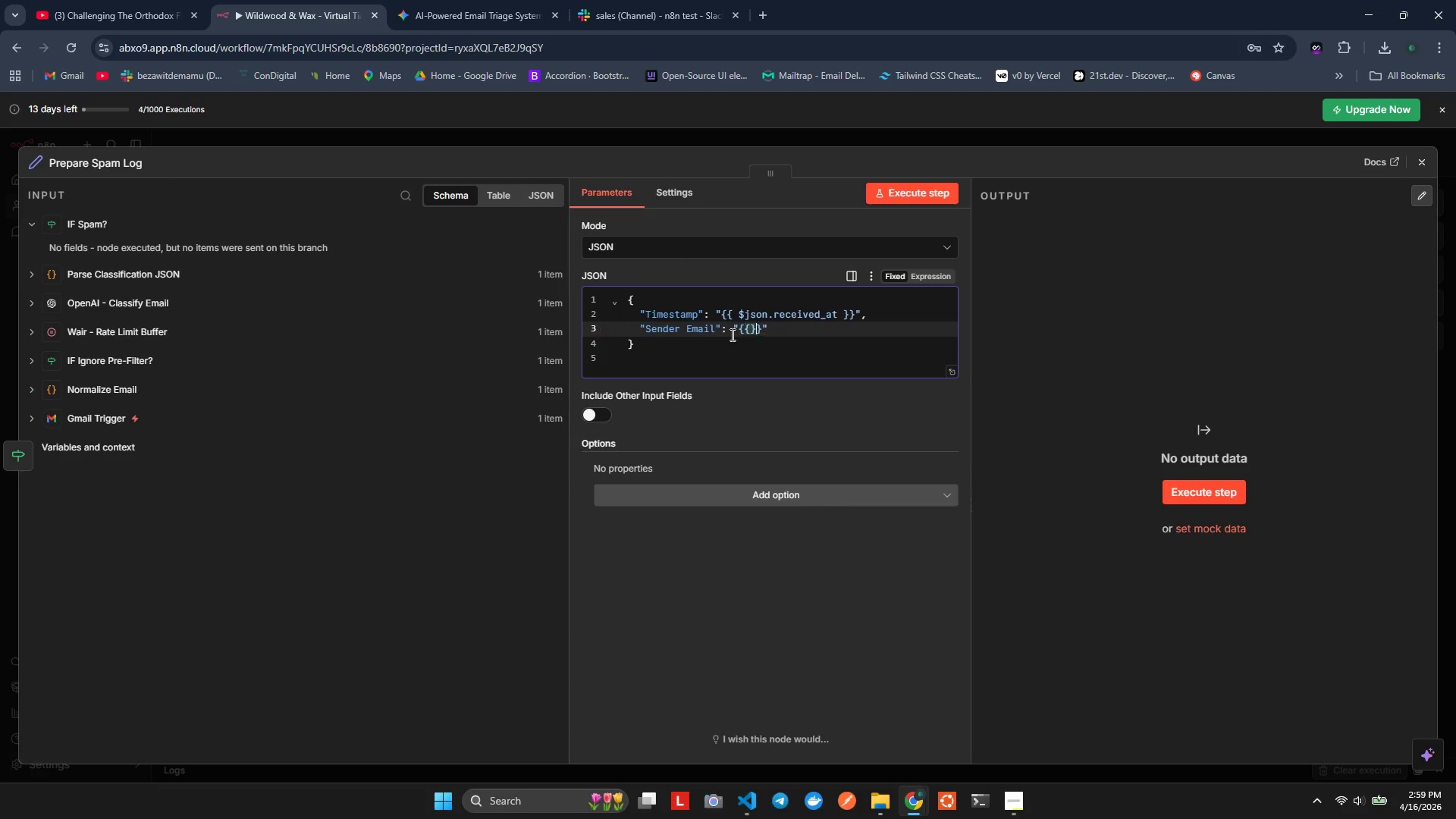 
key(ArrowLeft)
 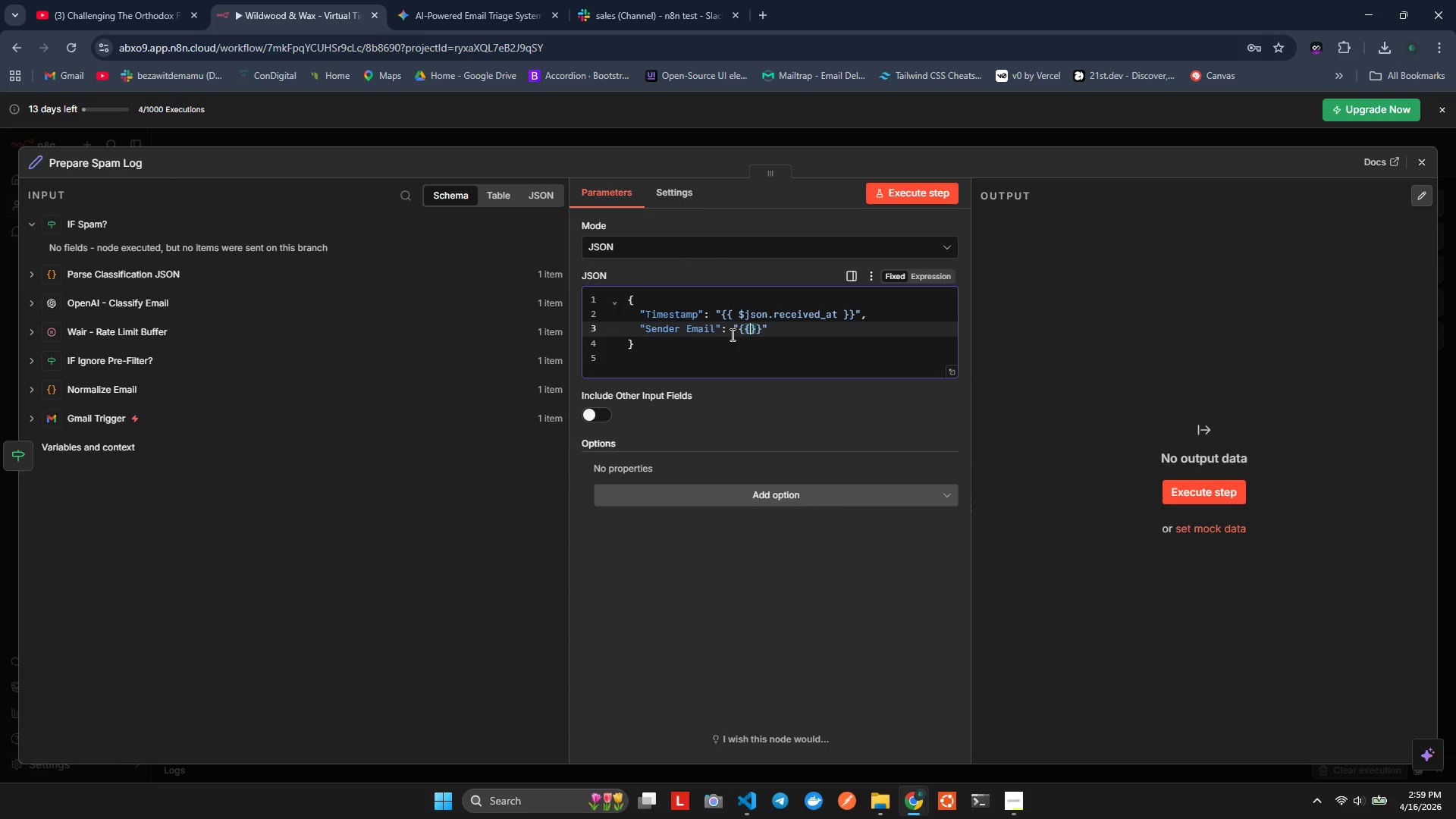 
type( $json.revei)
key(Backspace)
key(Backspace)
key(Backspace)
type(ceived)
key(Backspace)
key(Backspace)
key(Backspace)
key(Backspace)
key(Backspace)
key(Backspace)
key(Backspace)
key(Backspace)
type(sne)
key(Backspace)
key(Backspace)
type(ender))
key(Backspace)
type(_email)
 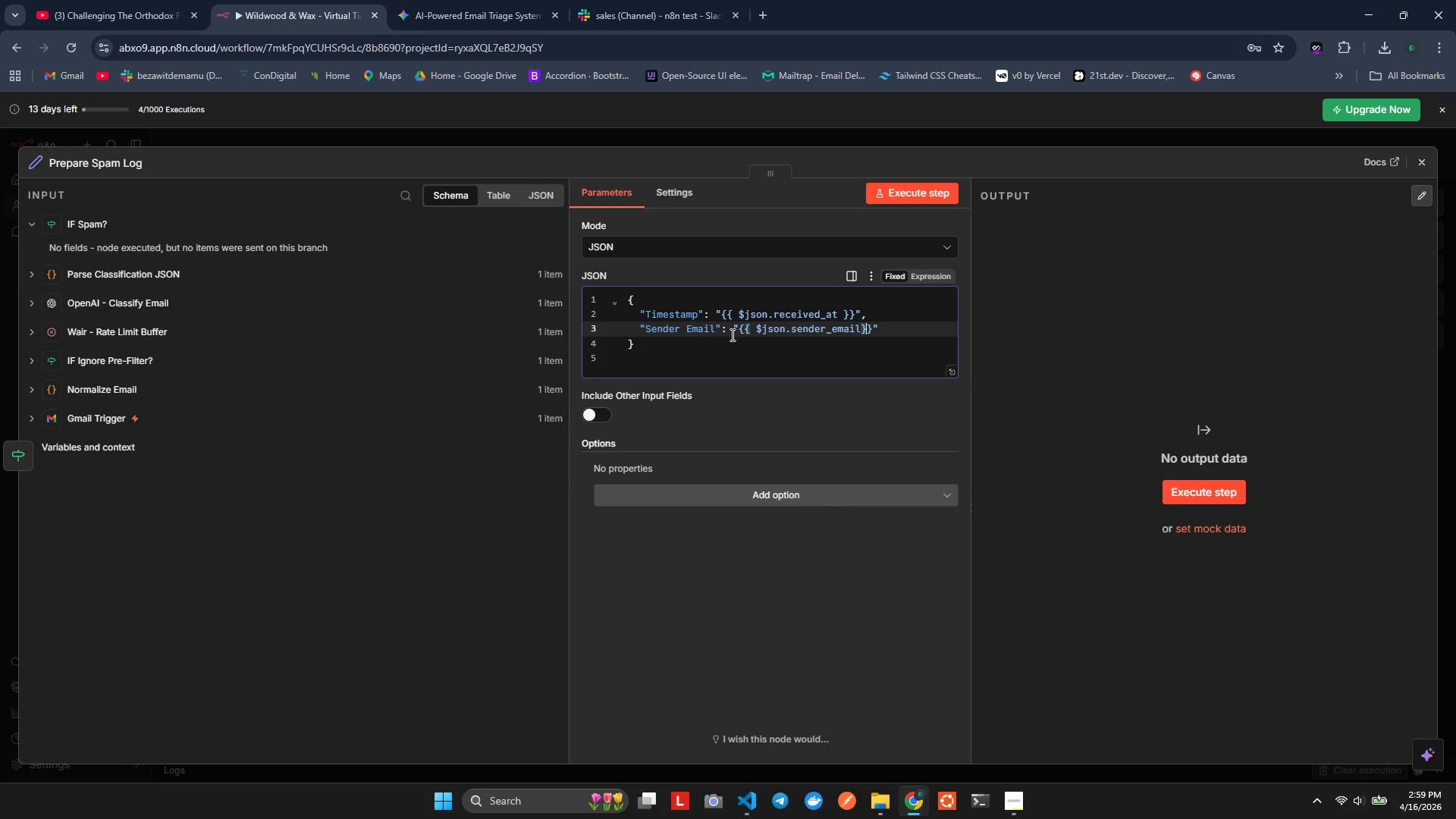 
key(ArrowRight)
 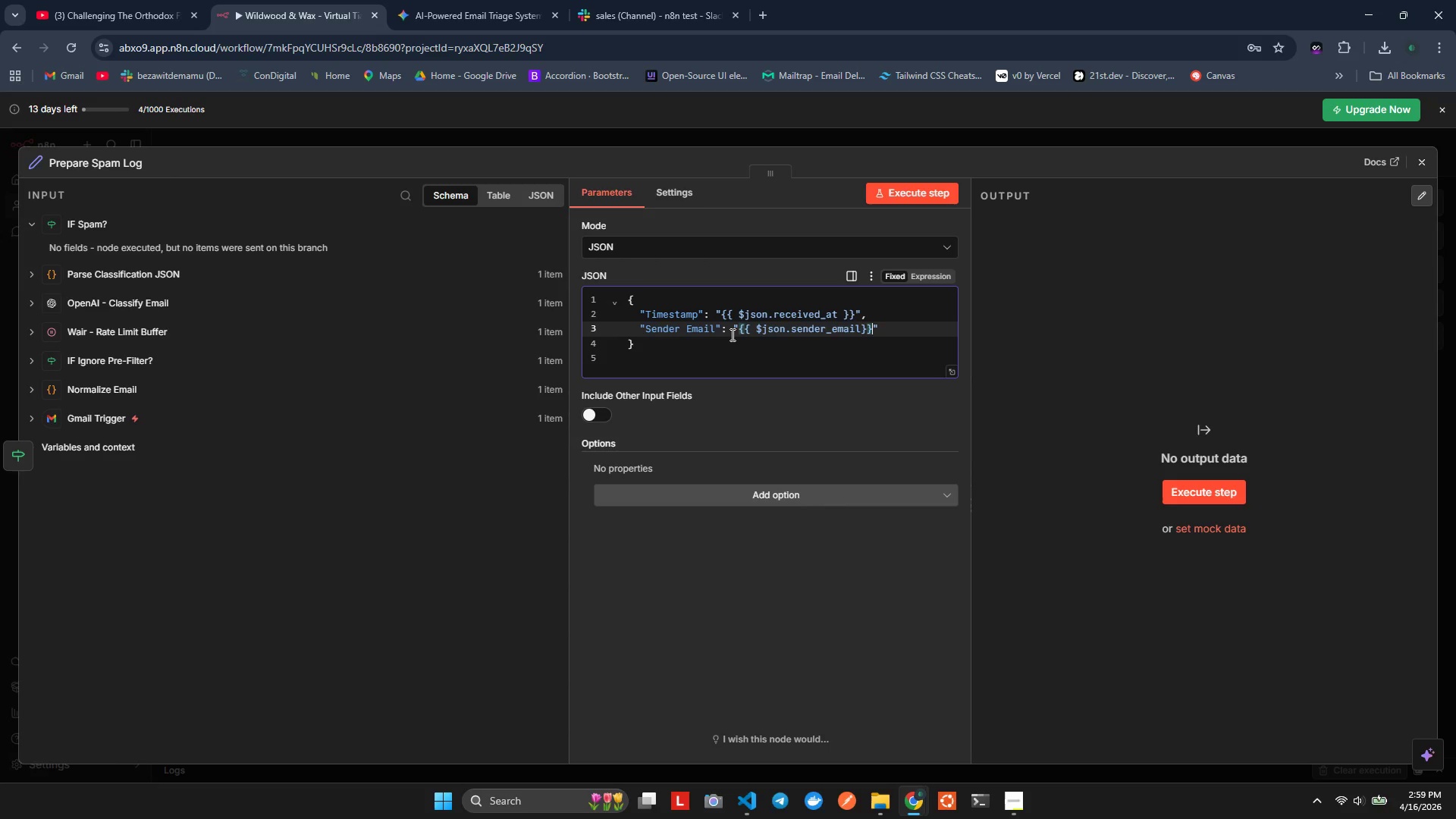 
key(ArrowRight)
 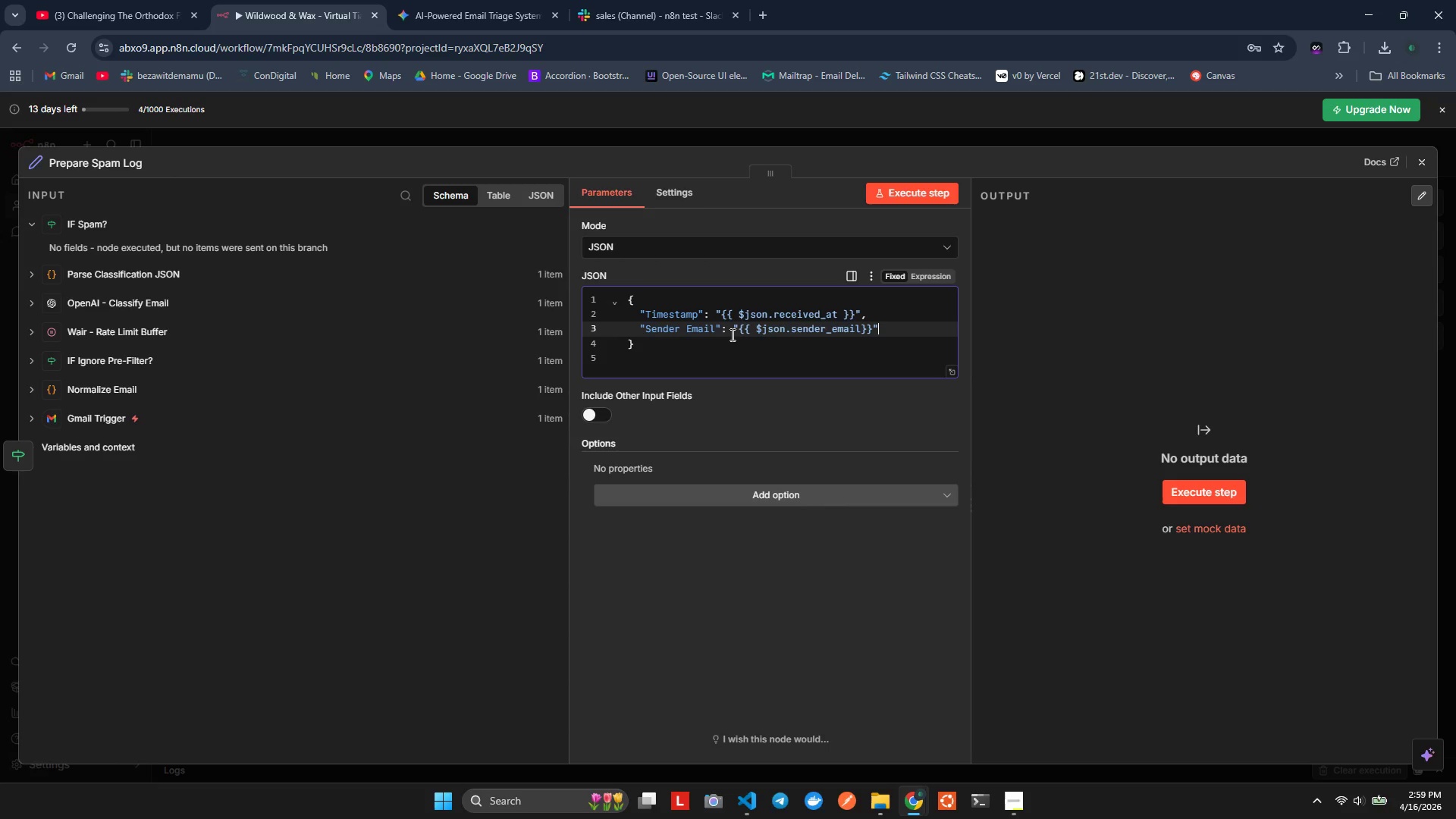 
key(ArrowRight)
 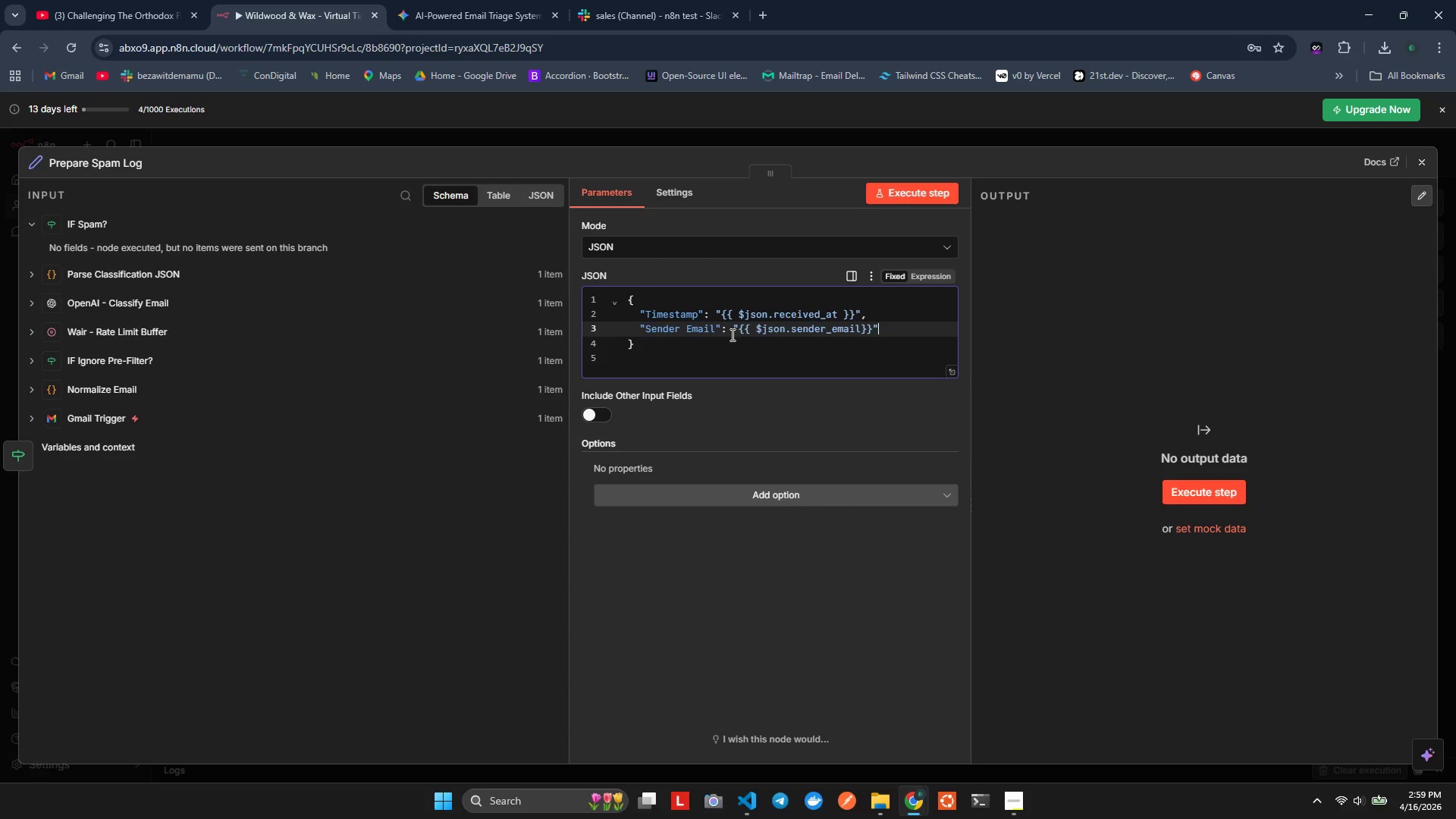 
key(Comma)
 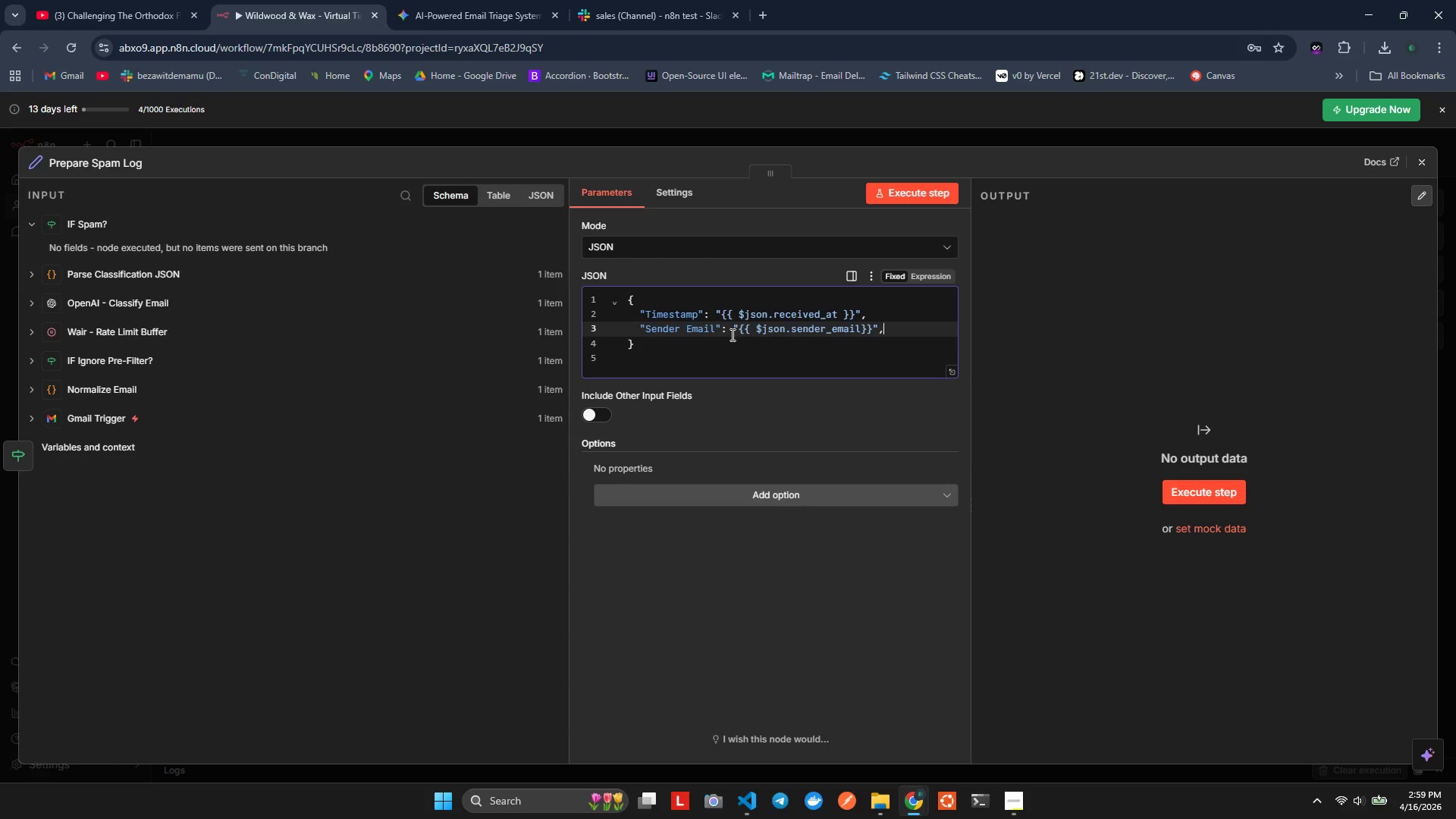 
key(Enter)
 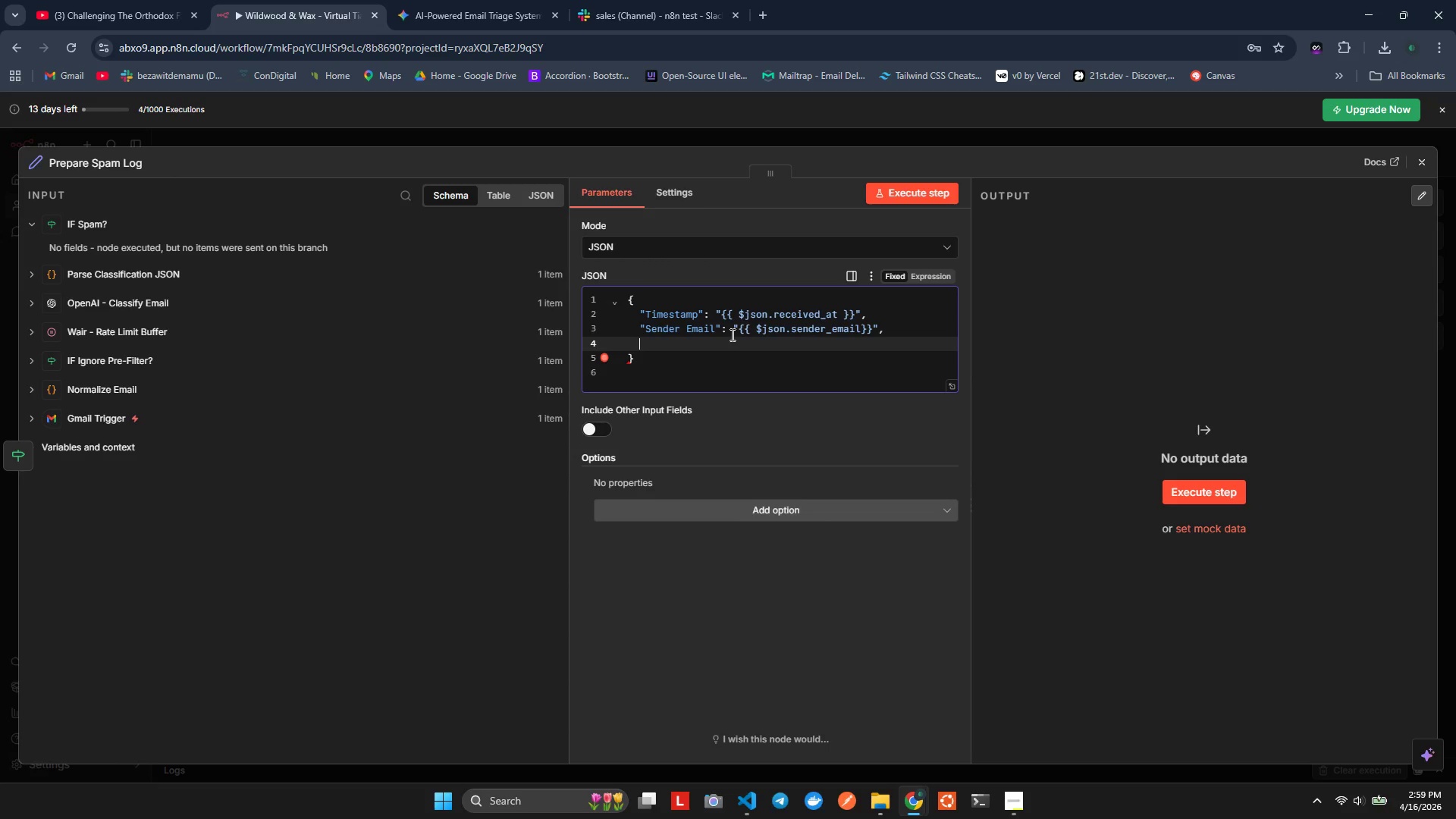 
key(Shift+Slash)
 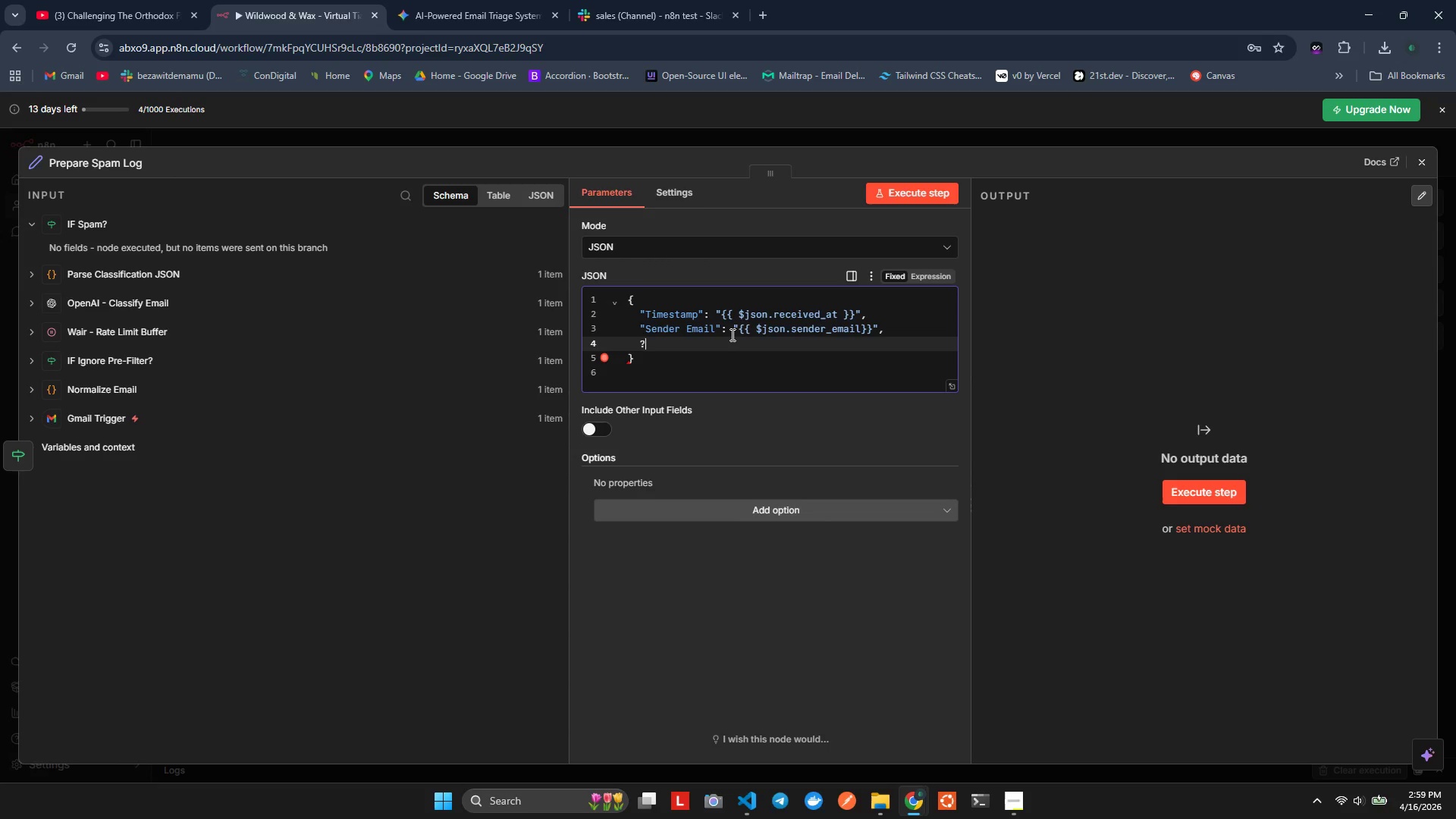 
key(Backslash)
 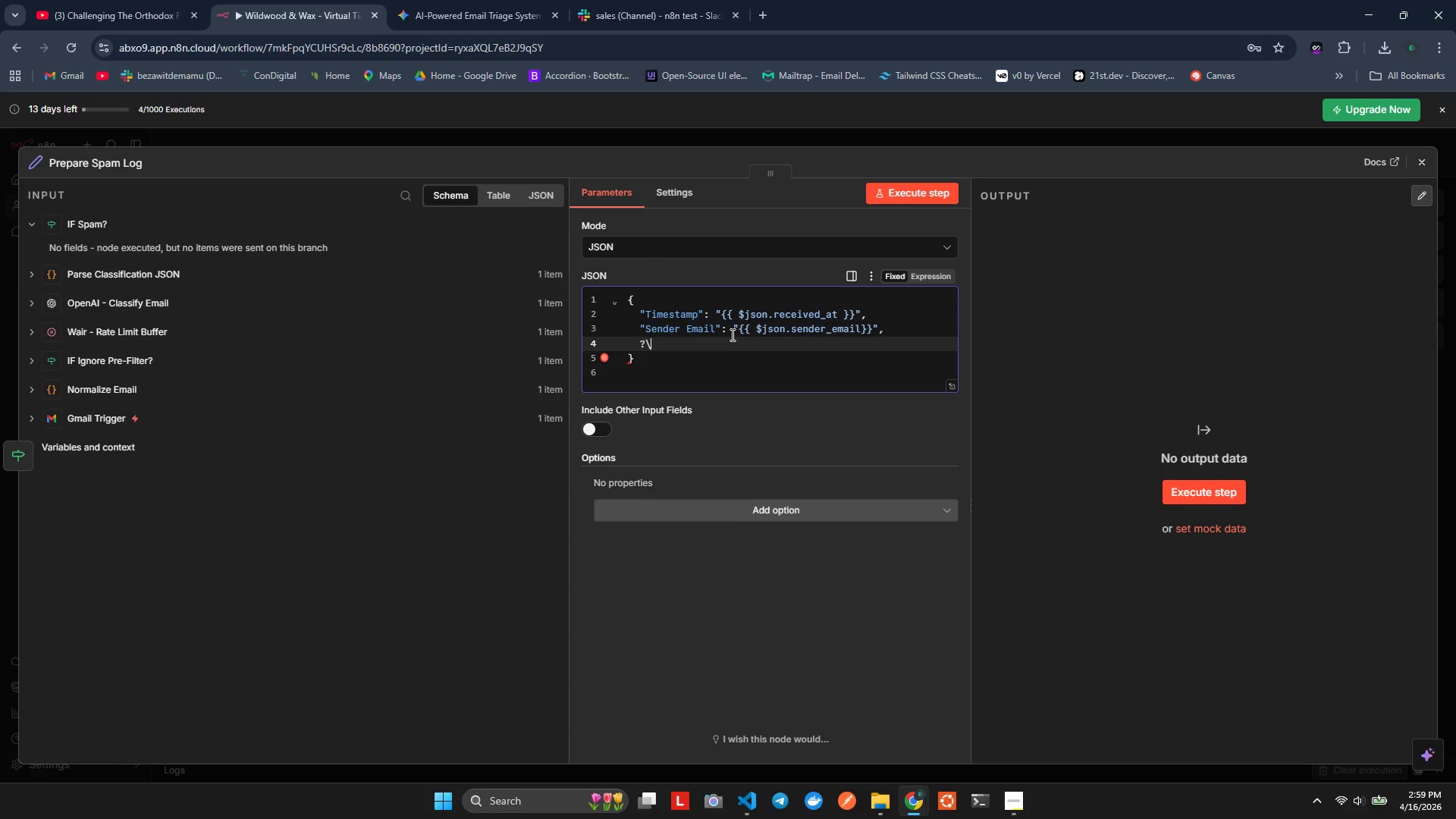 
key(Shift+ShiftLeft)
 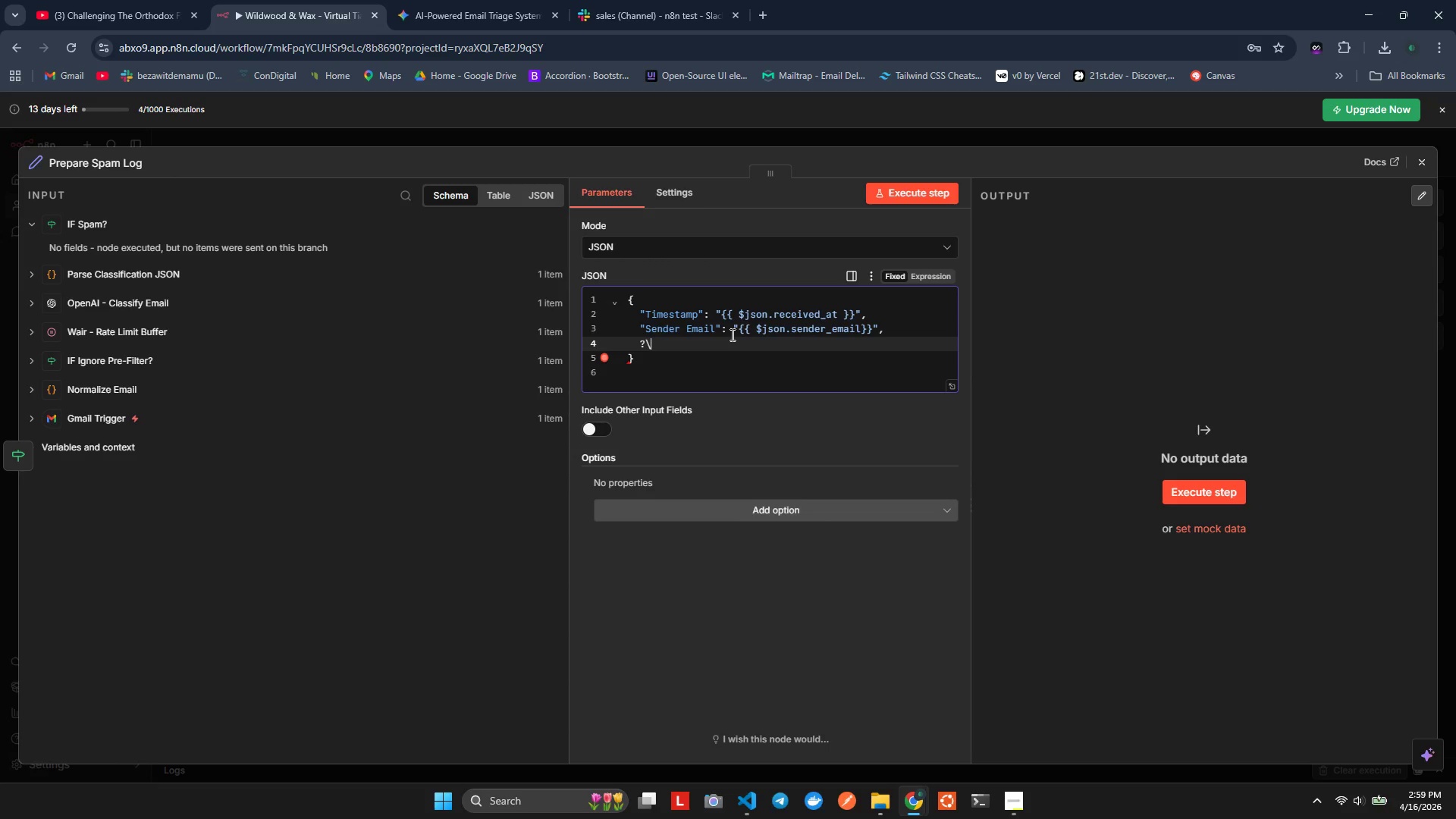 
key(Shift+Quote)
 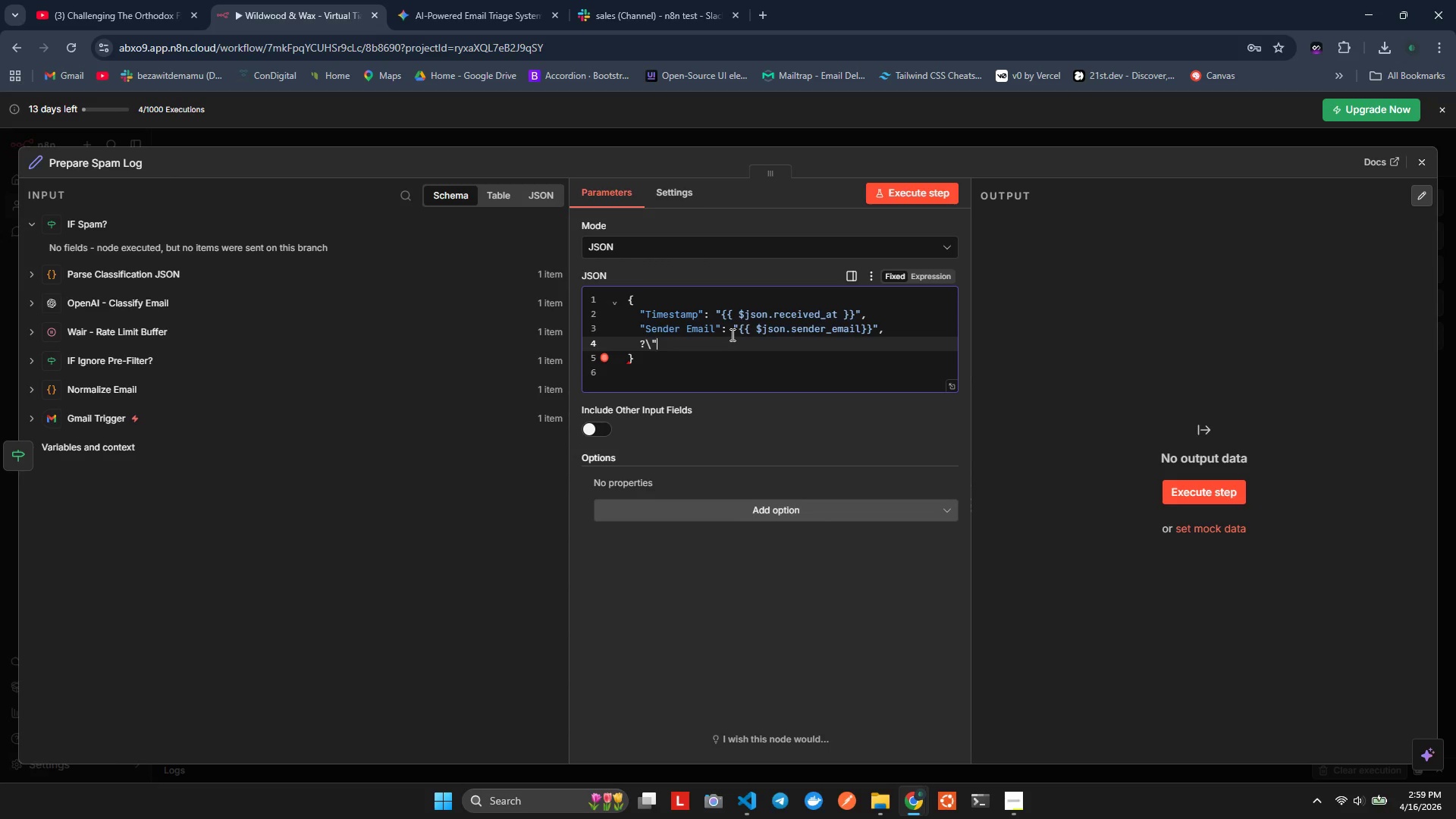 
key(Backspace)
 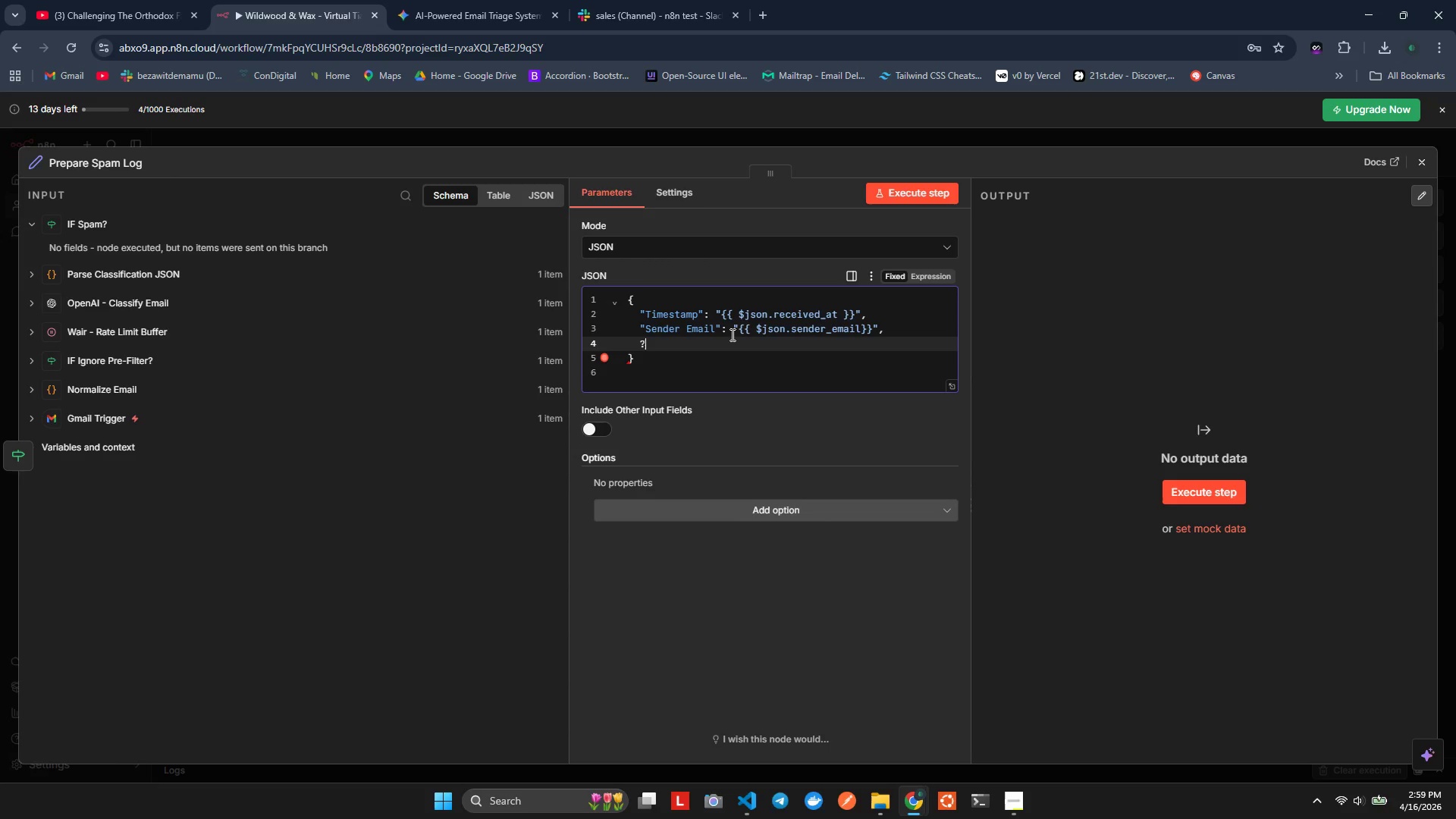 
key(Backspace)
 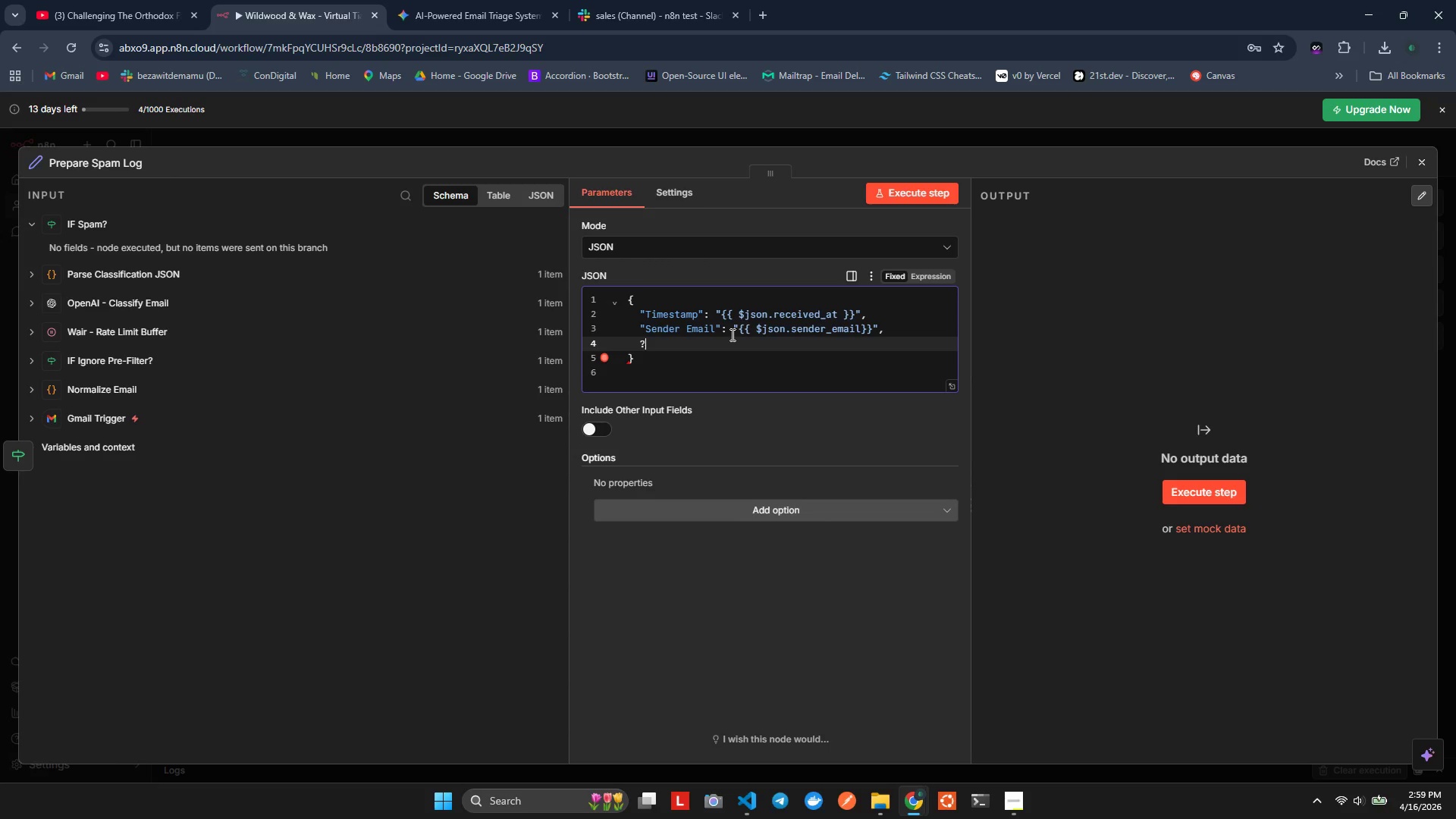 
key(Backspace)
 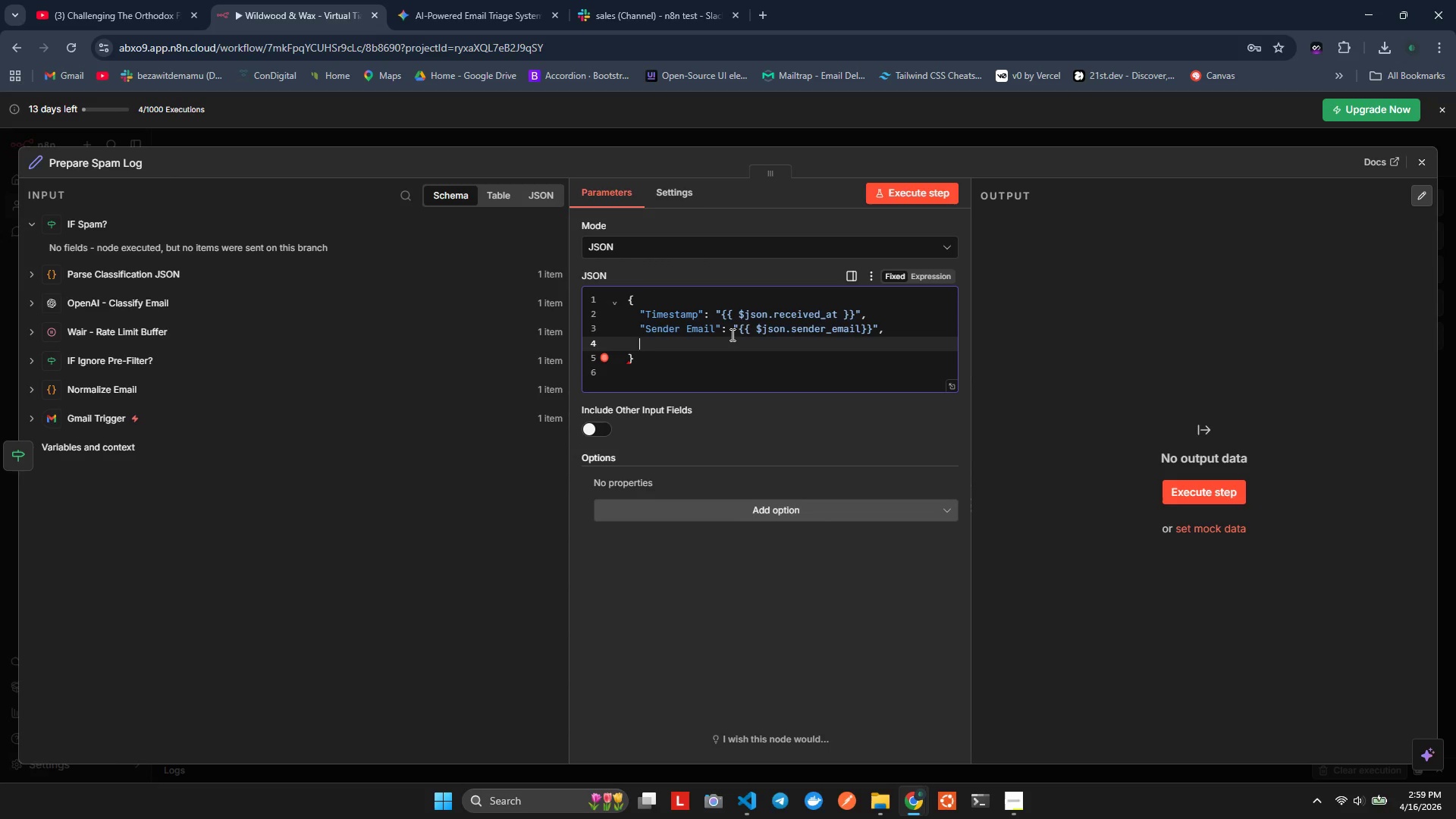 
key(Shift+Quote)
 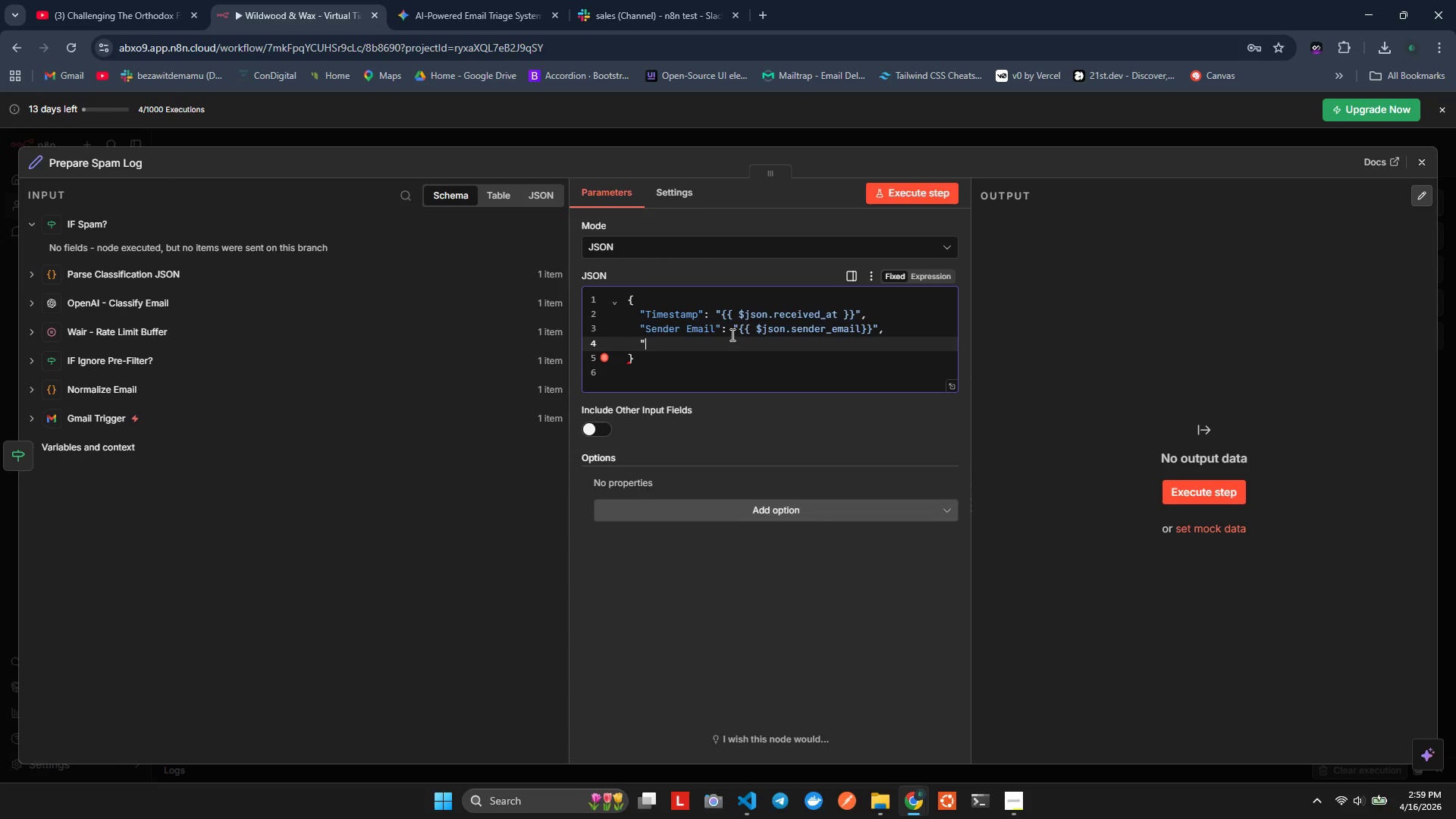 
key(Shift+Quote)
 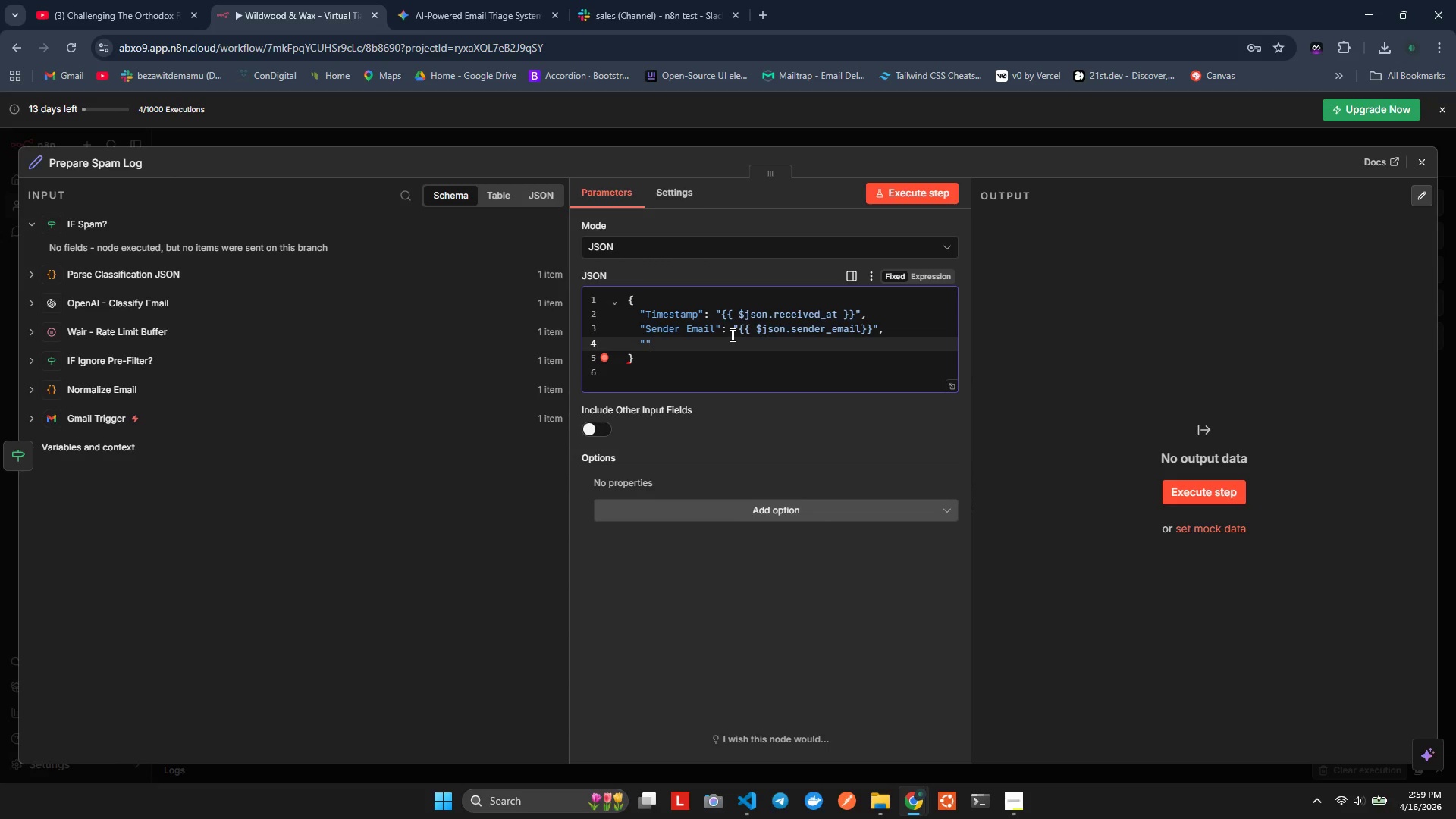 
key(ArrowLeft)
 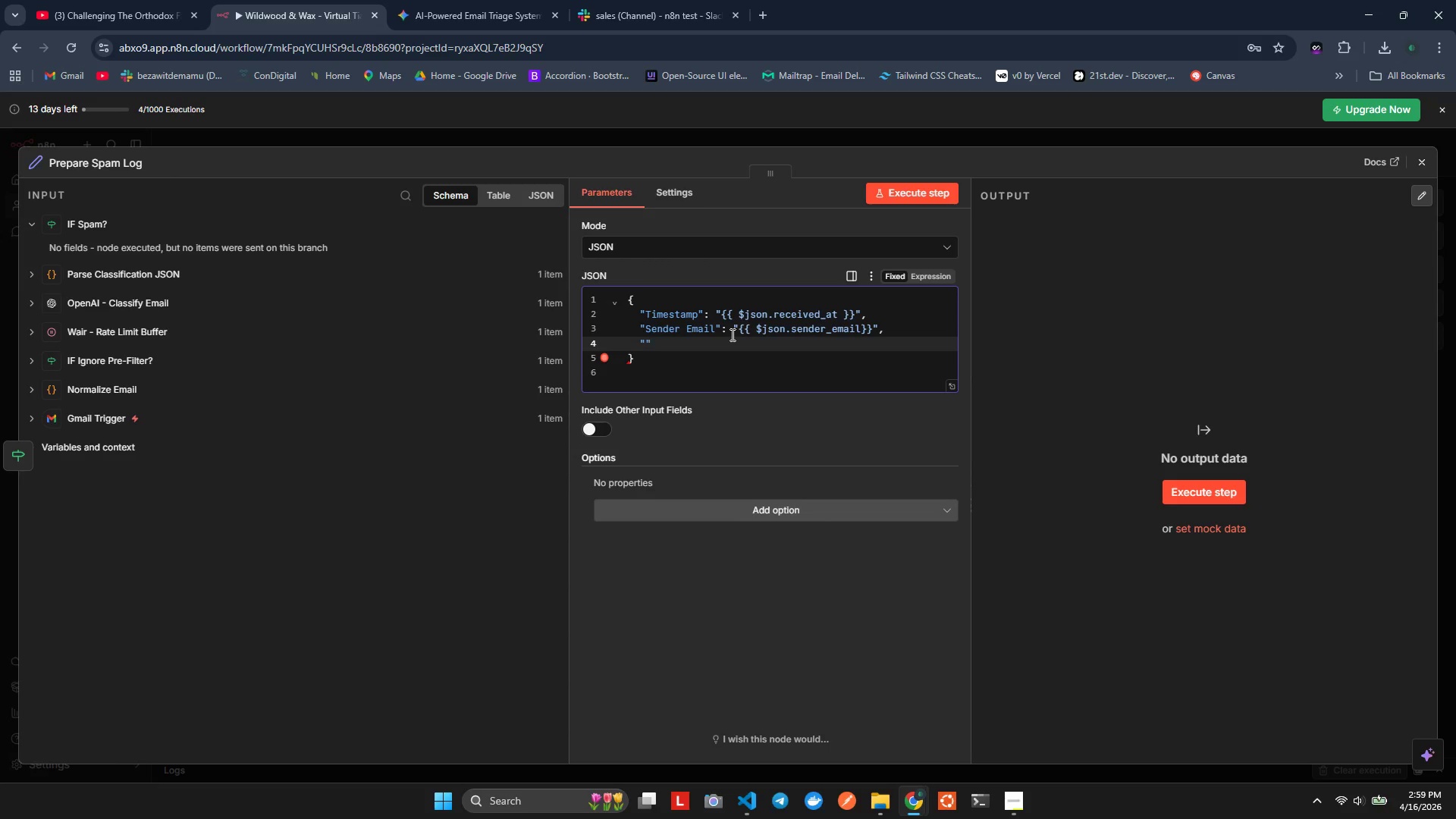 
type(Intetn)
 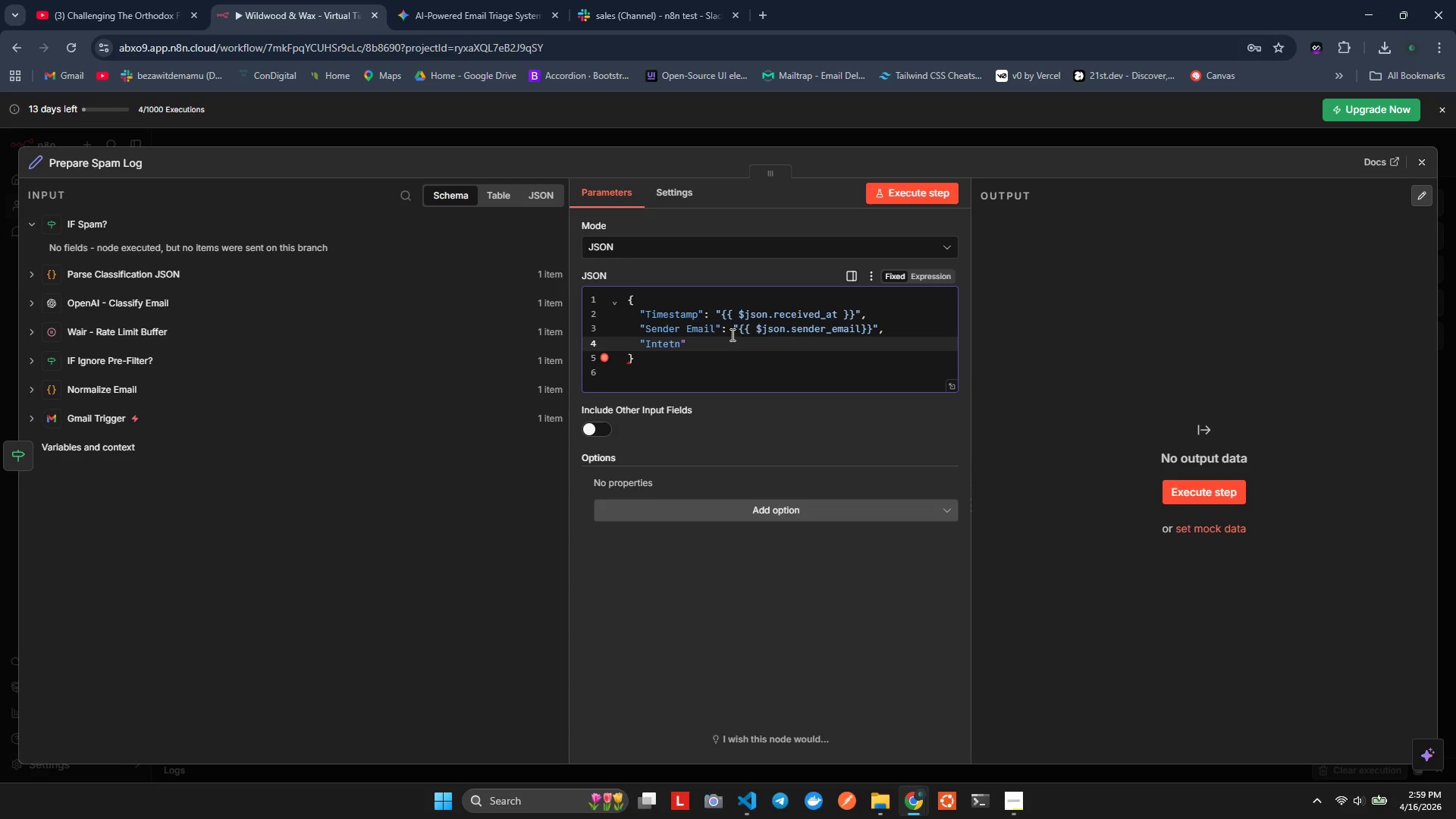 
key(ArrowRight)
 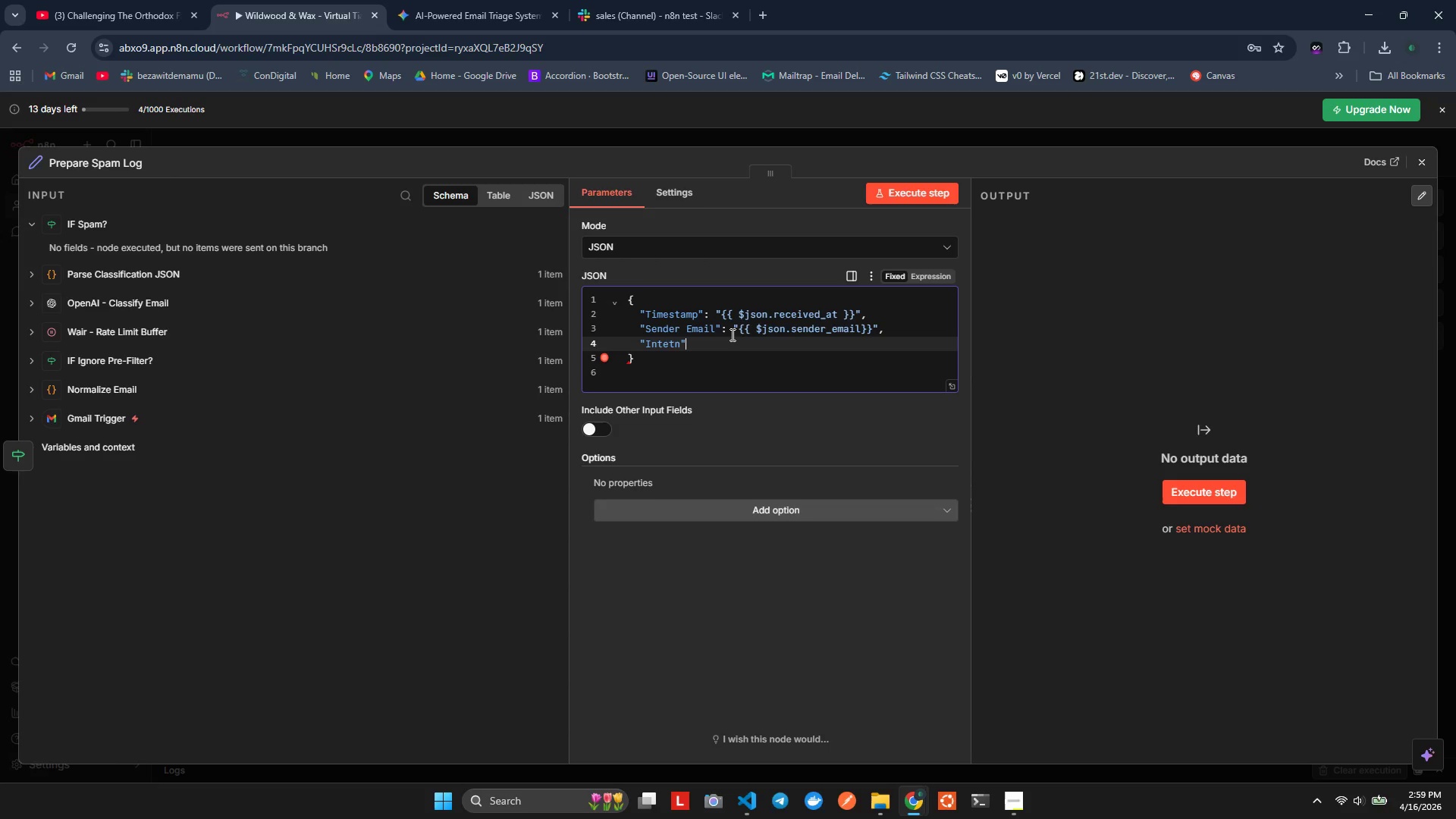 
key(Shift+Semicolon)
 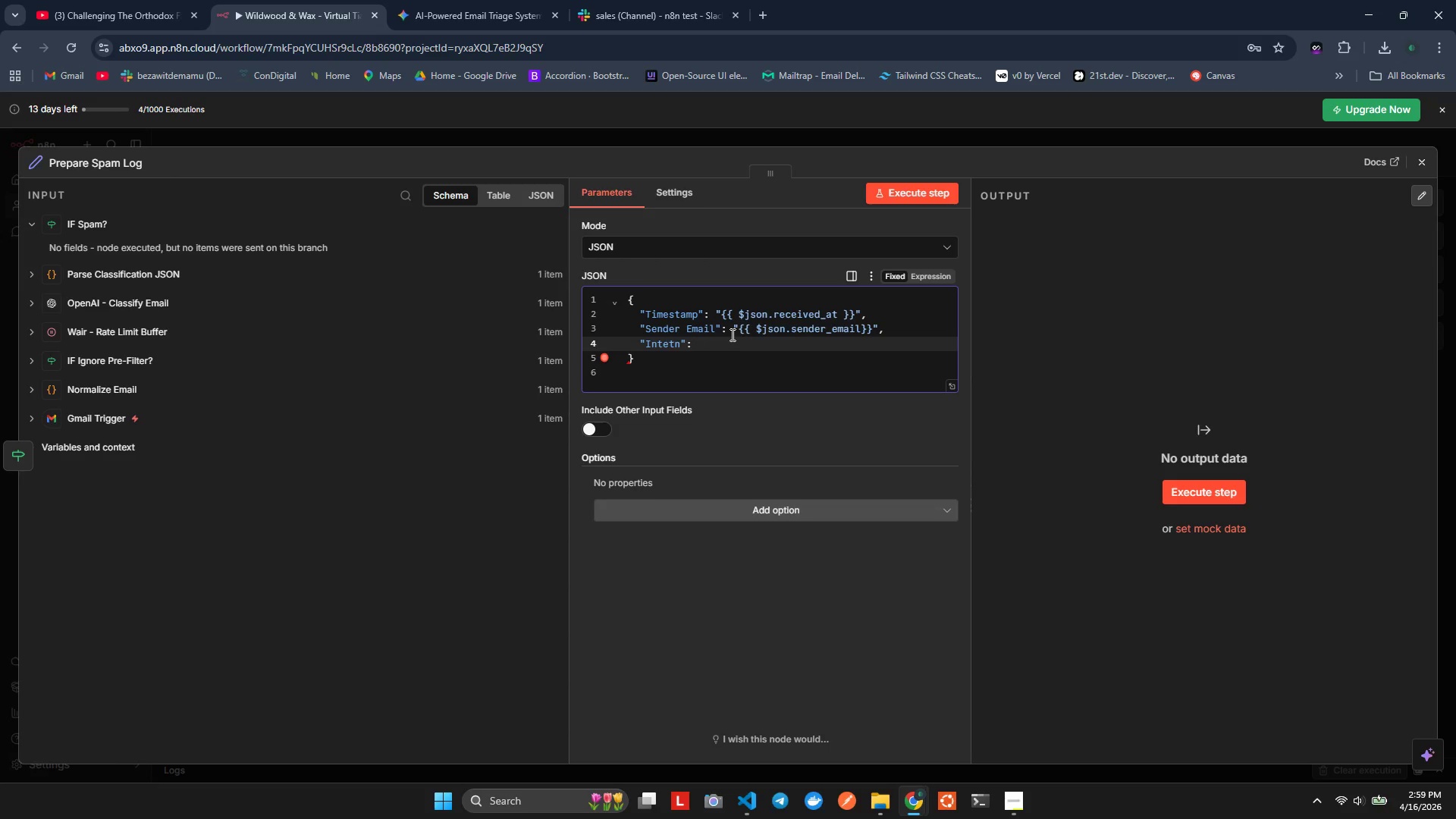 
key(ArrowLeft)
 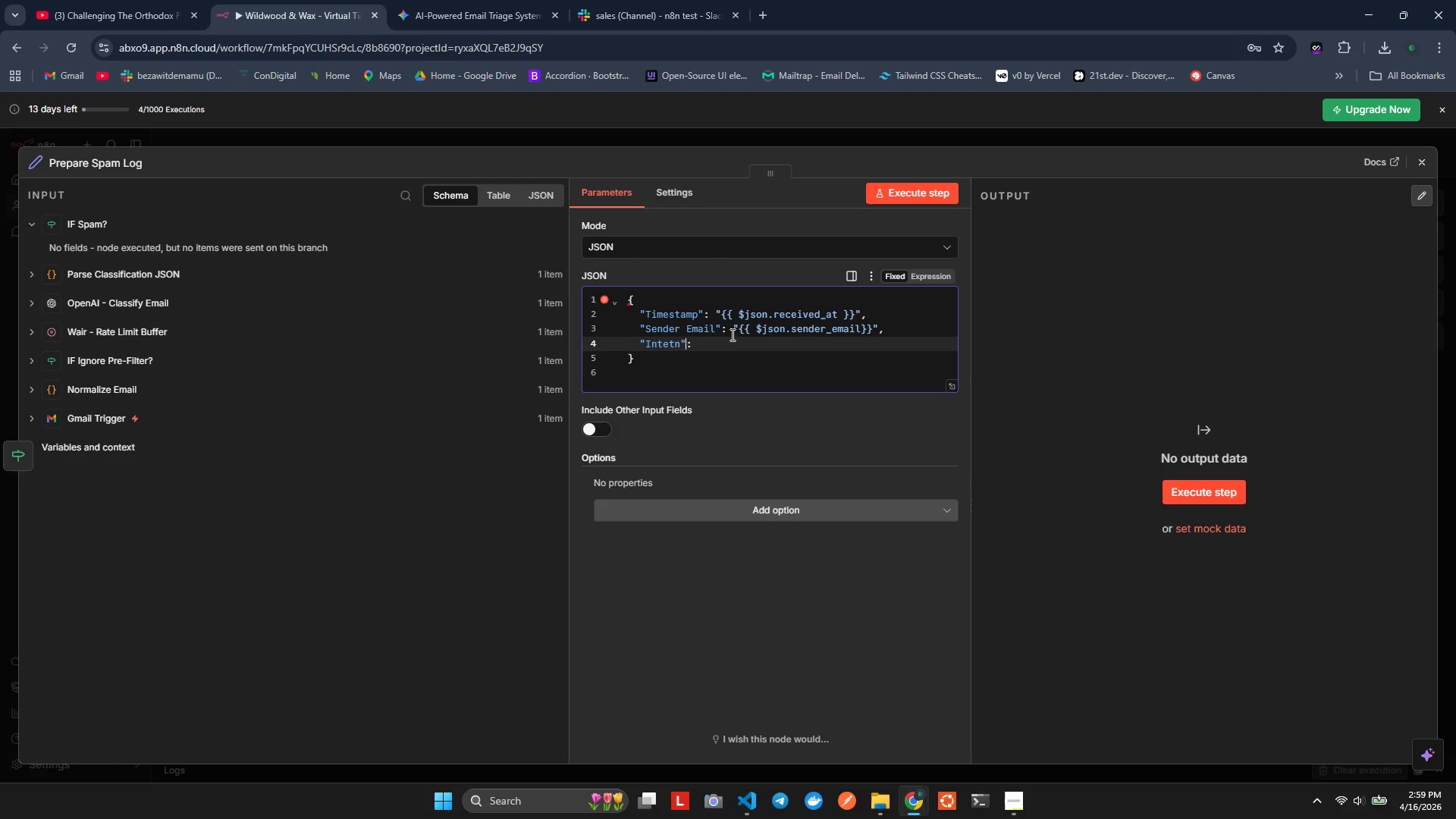 
key(ArrowLeft)
 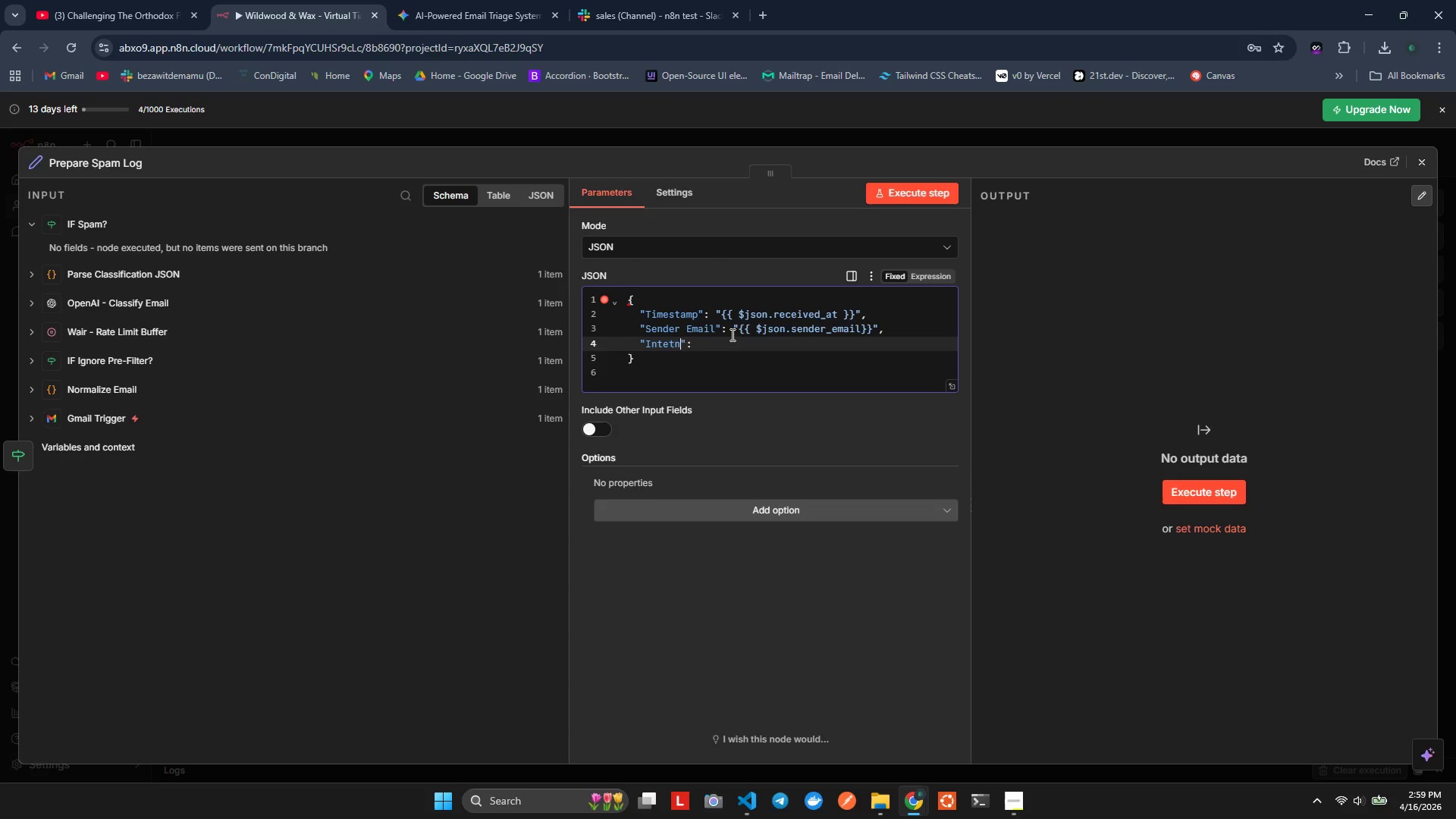 
key(Backspace)
 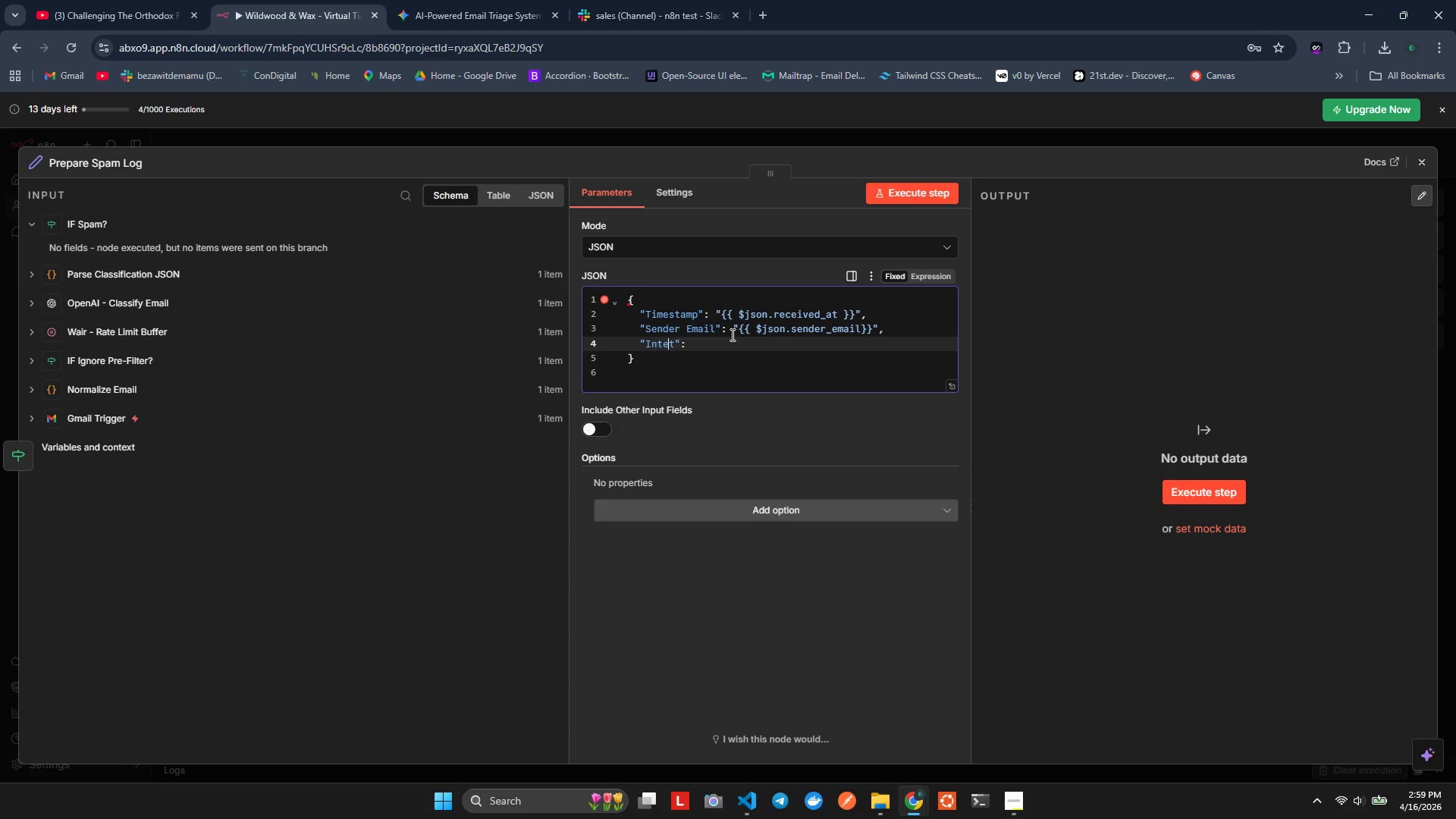 
key(ArrowLeft)
 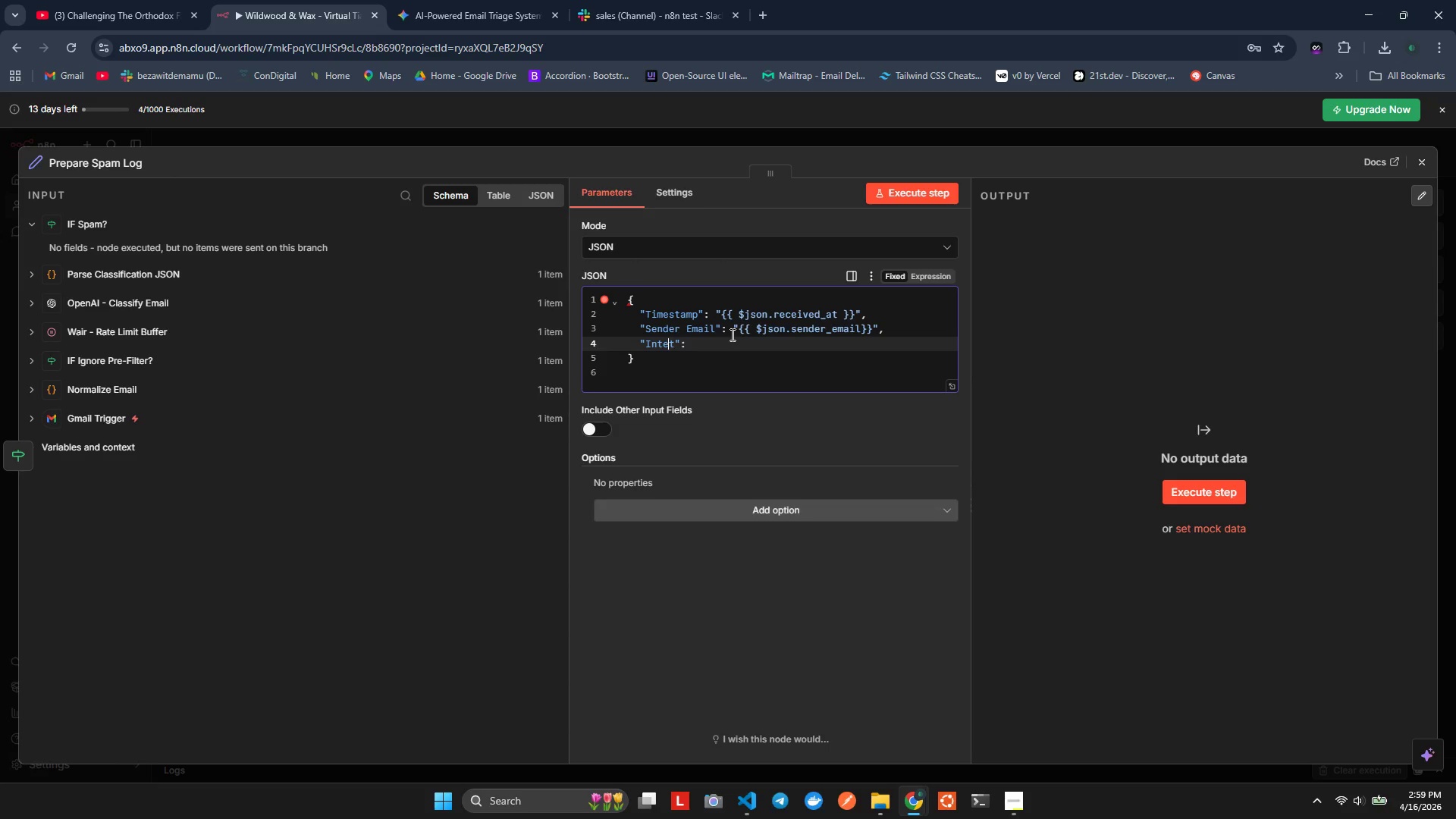 
key(N)
 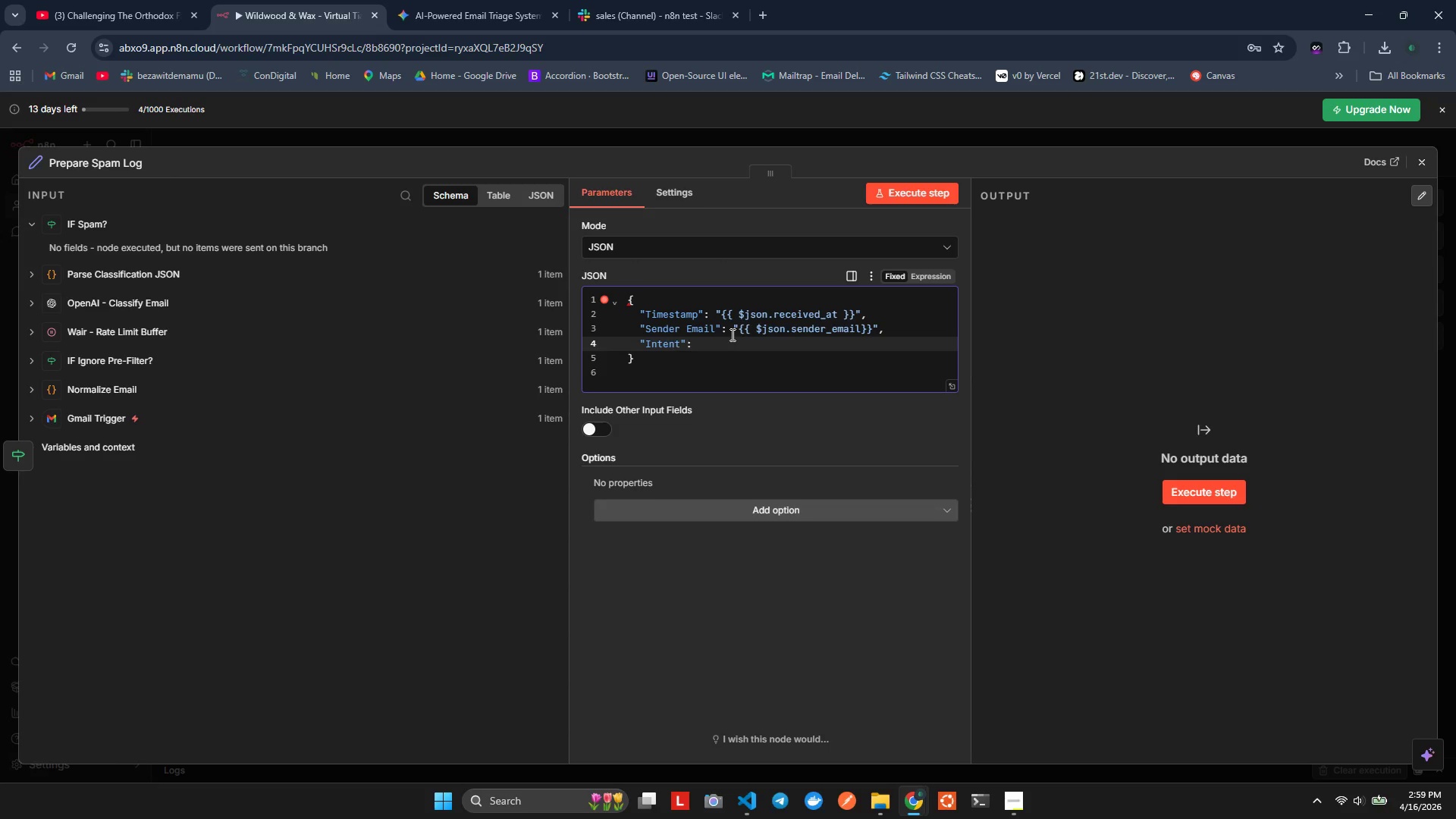 
key(ArrowRight)
 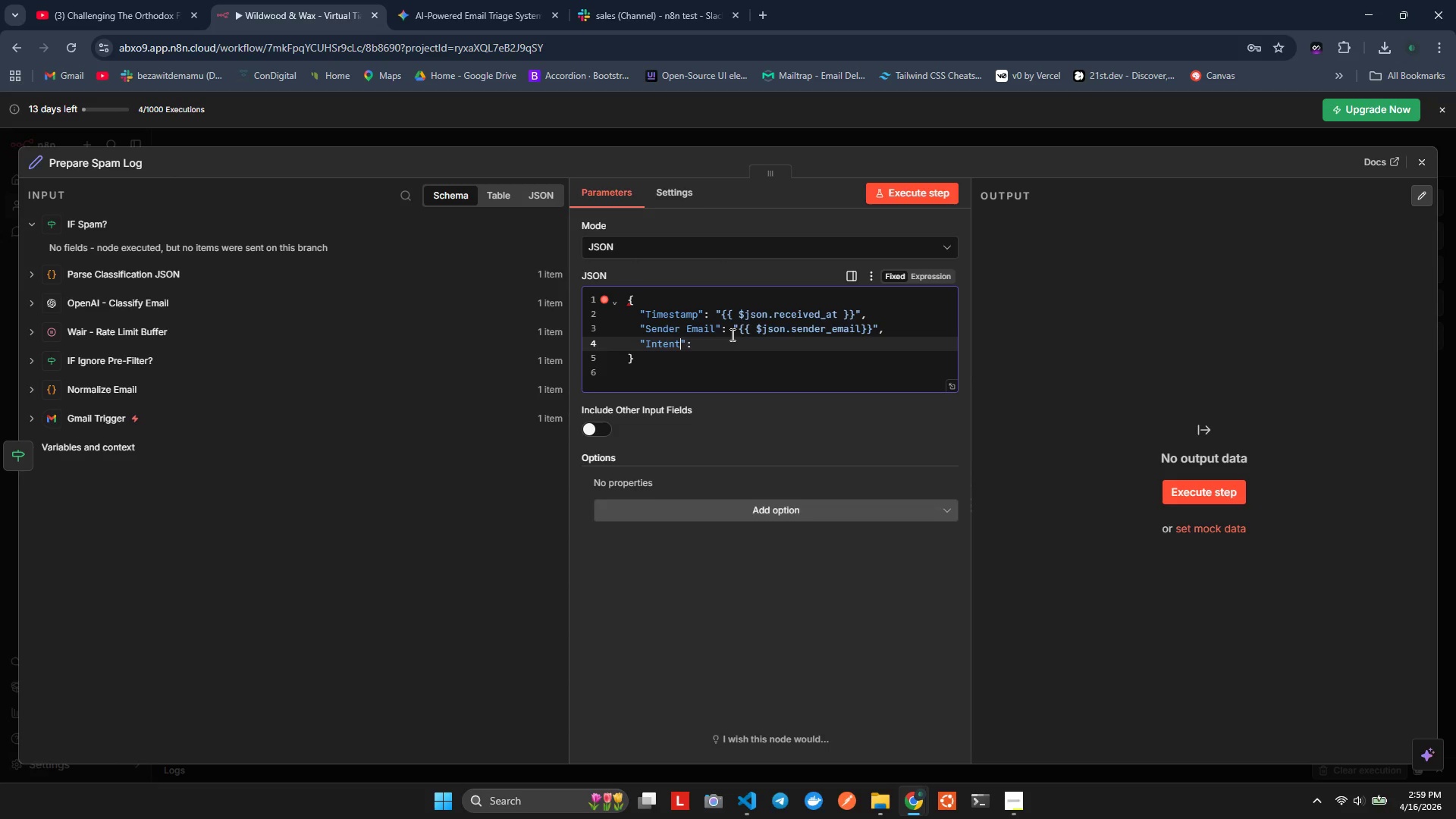 
key(ArrowRight)
 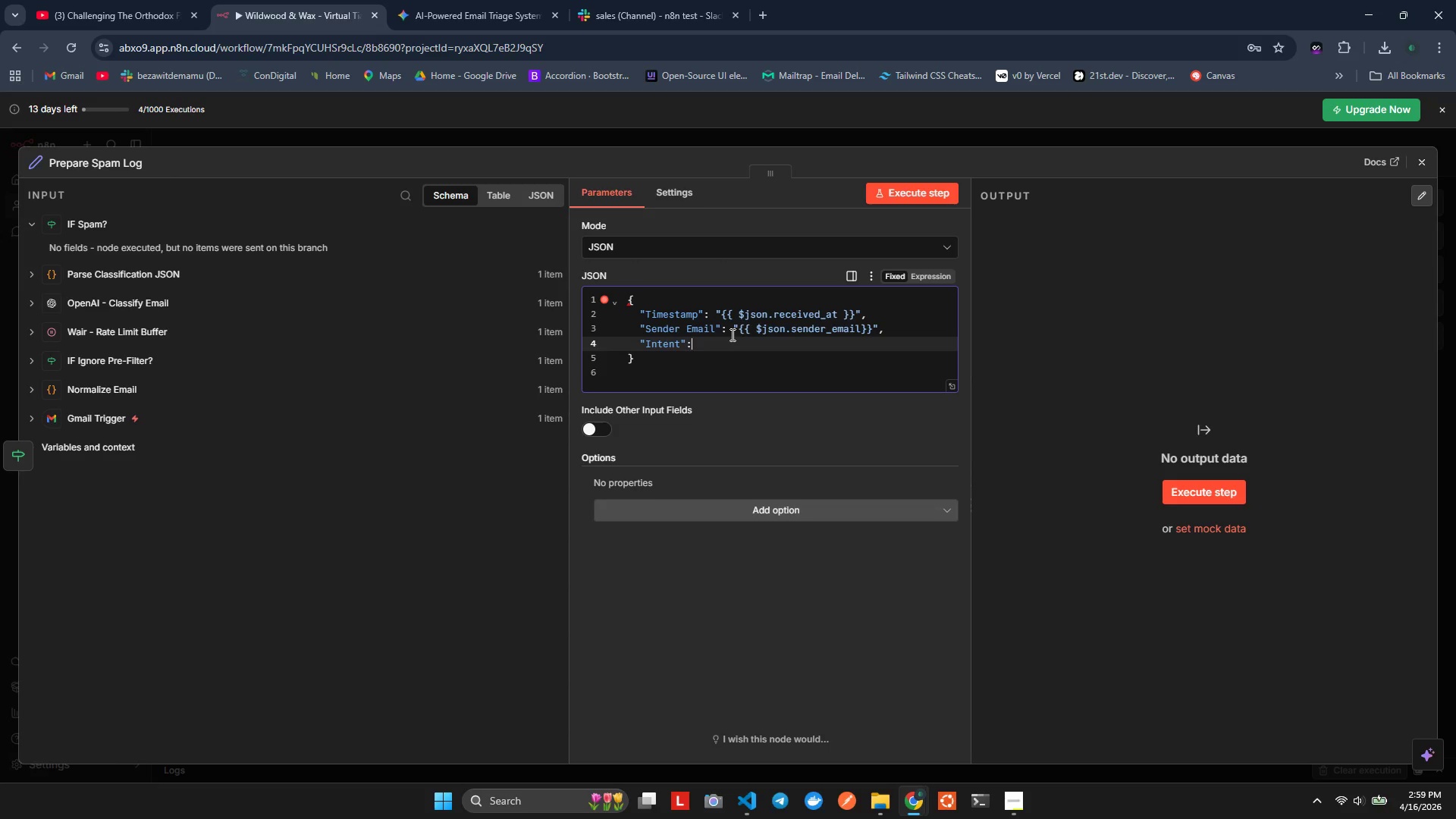 
key(ArrowRight)
 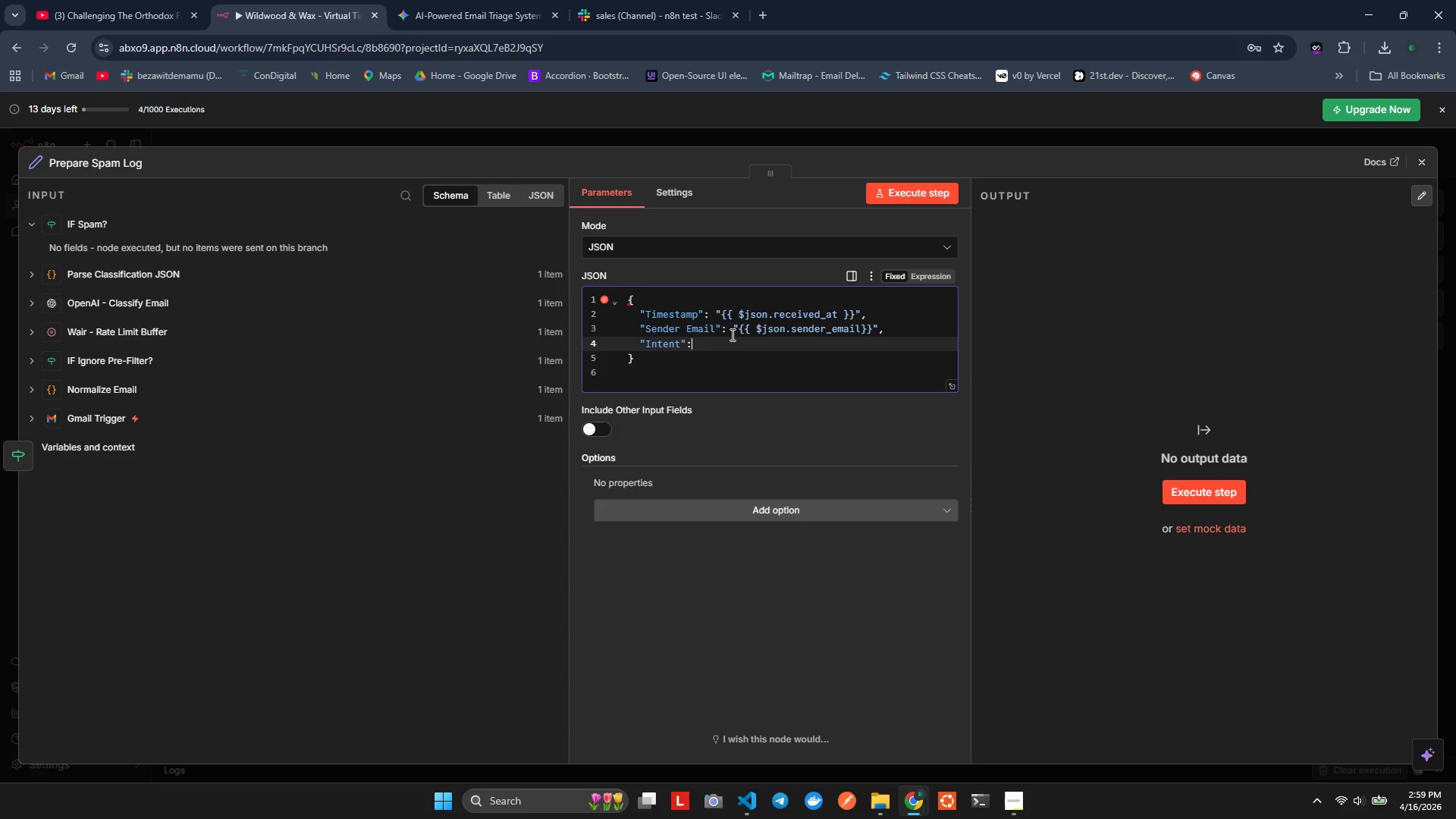 
key(Space)
 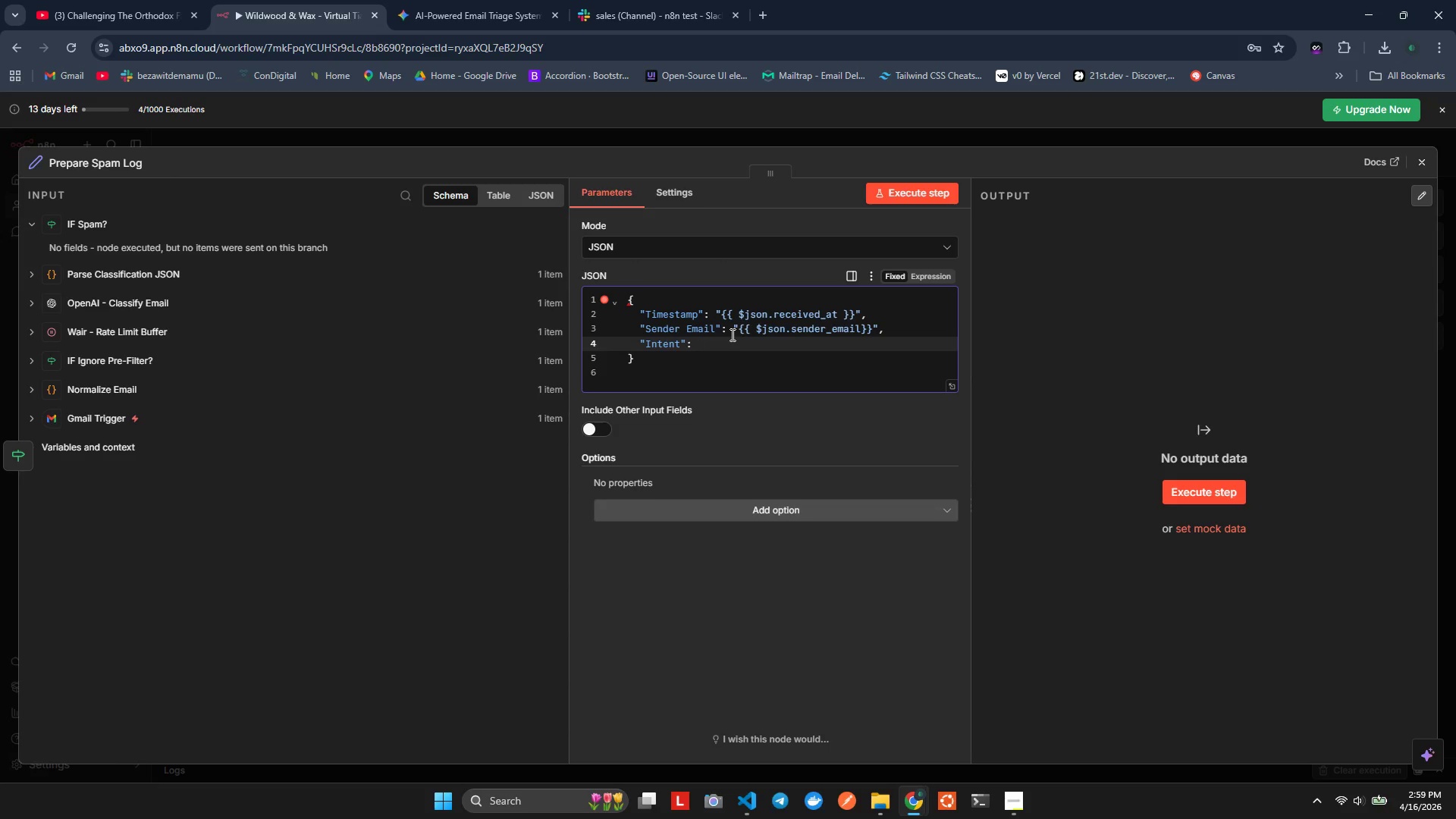 
key(Shift+Quote)
 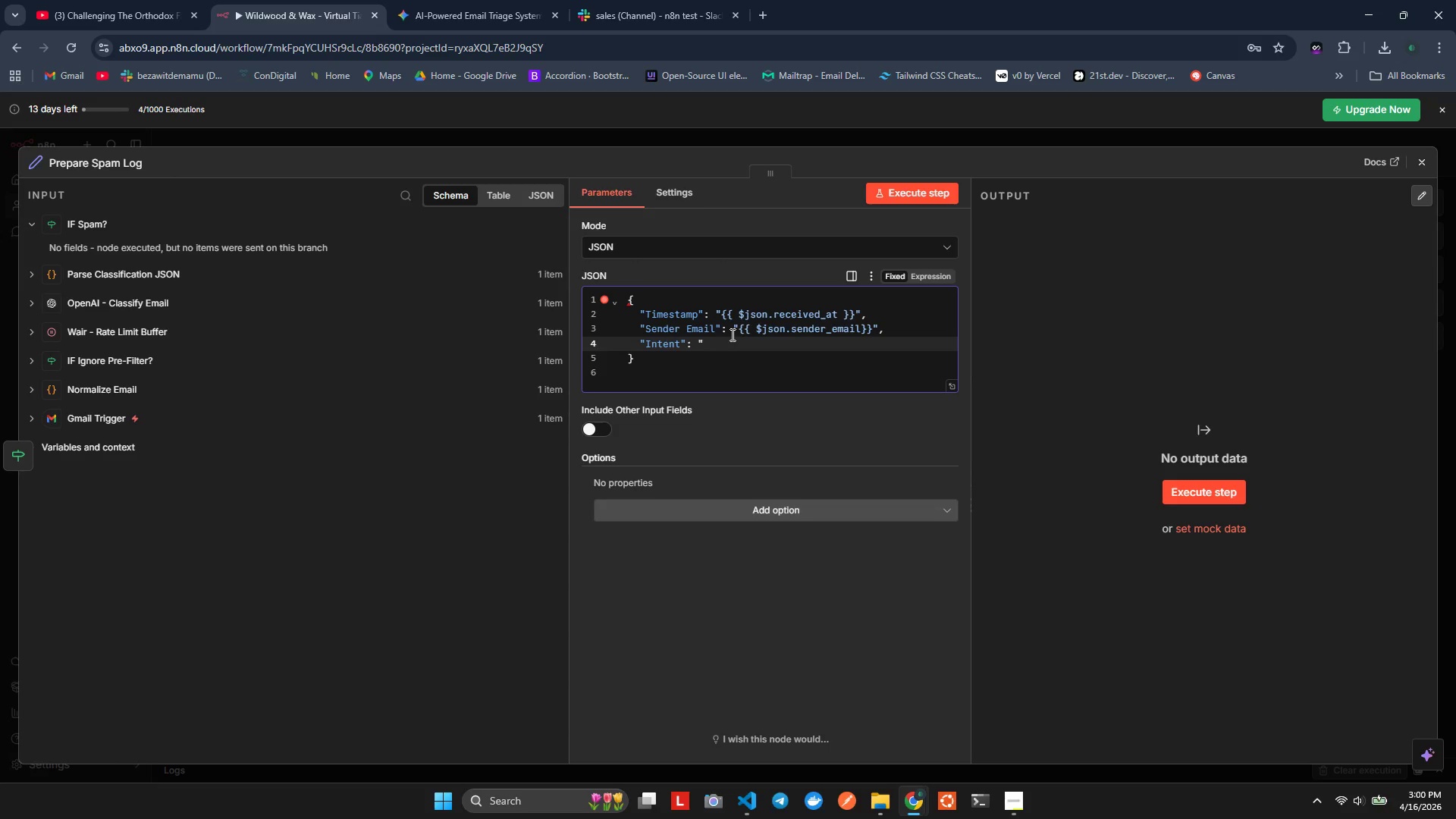 
key(Shift+ShiftLeft)
 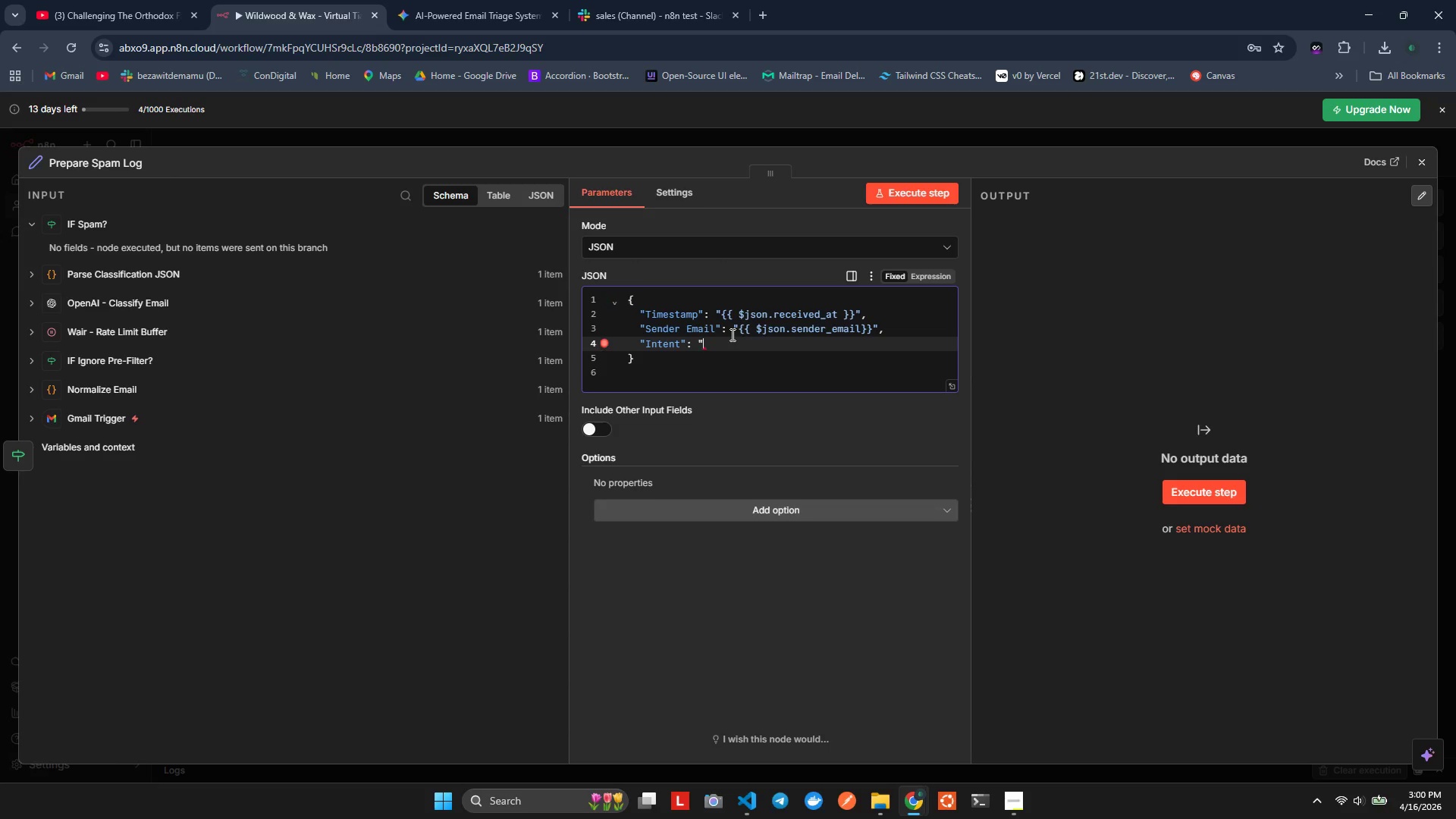 
key(Shift+Quote)
 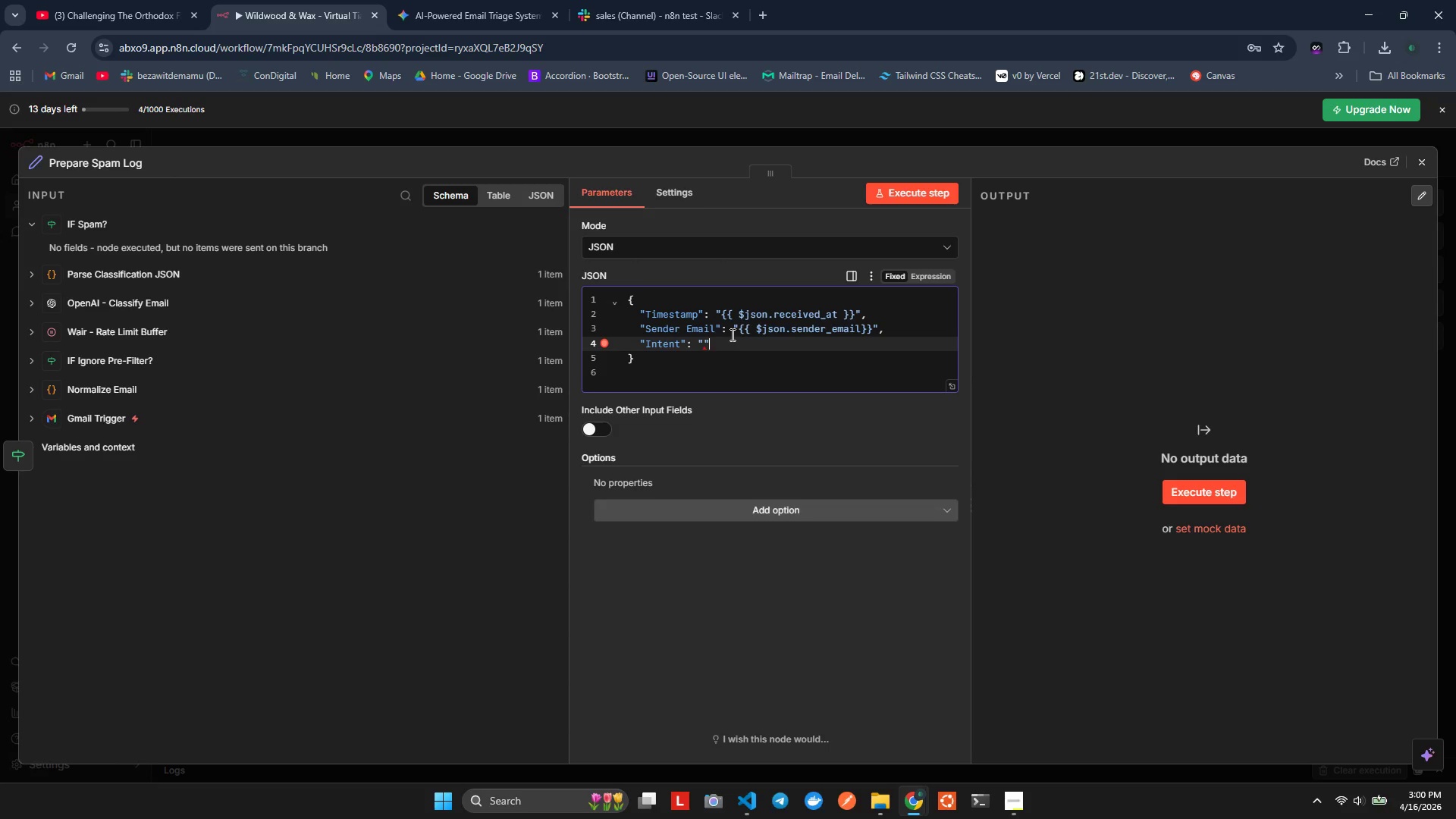 
key(ArrowLeft)
 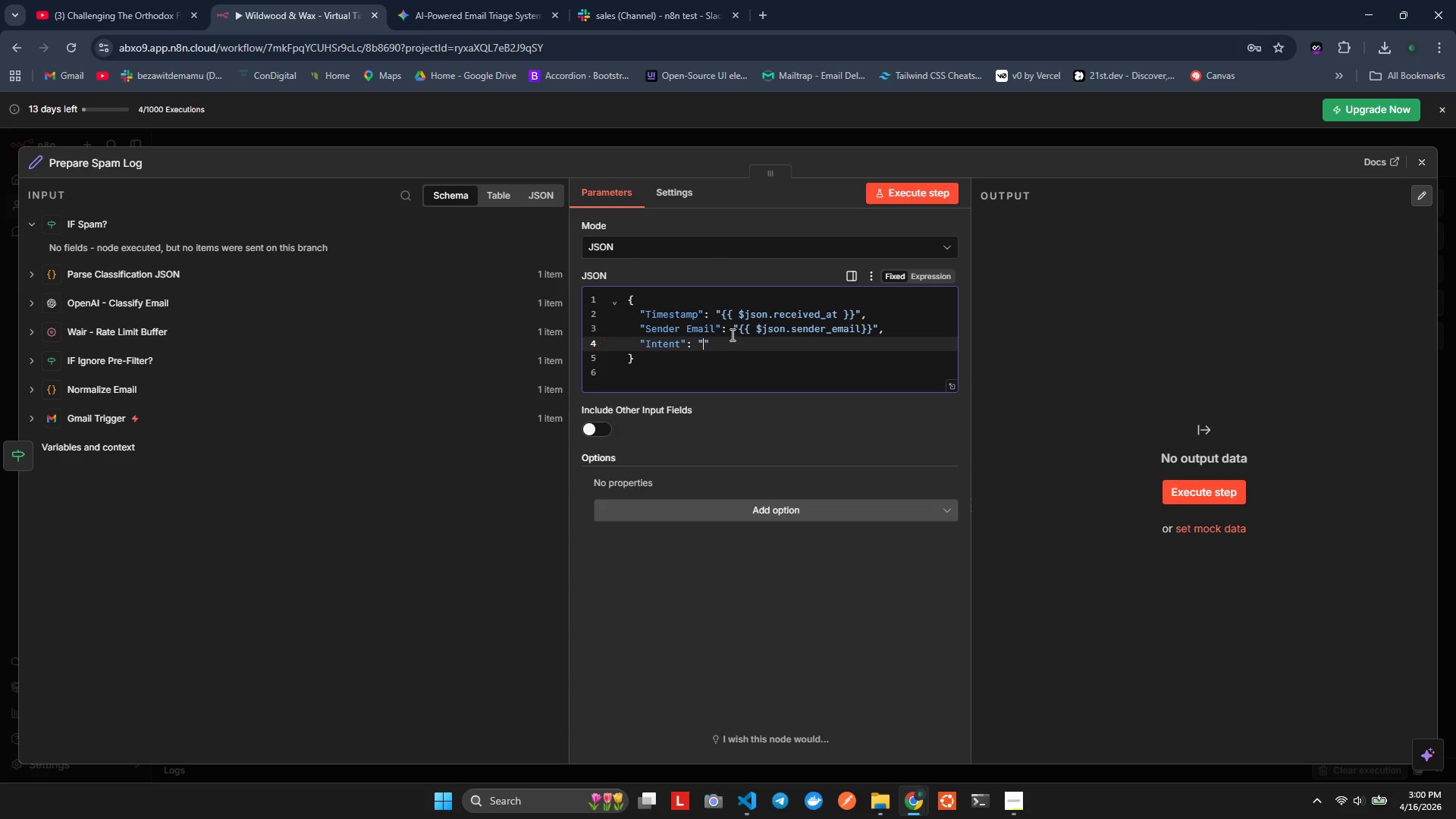 
type(Sam)
 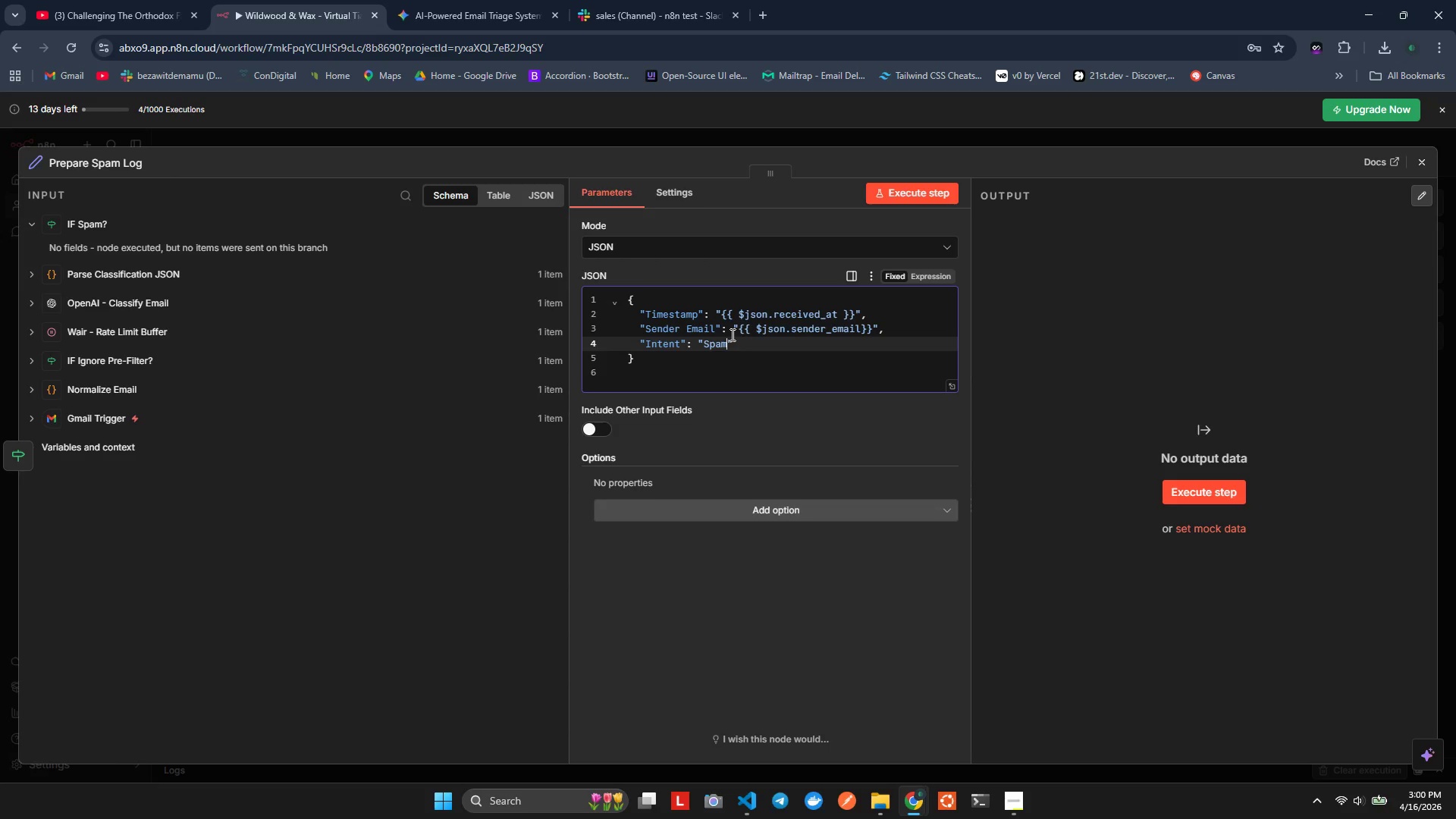 
hold_key(key=P, duration=0.41)
 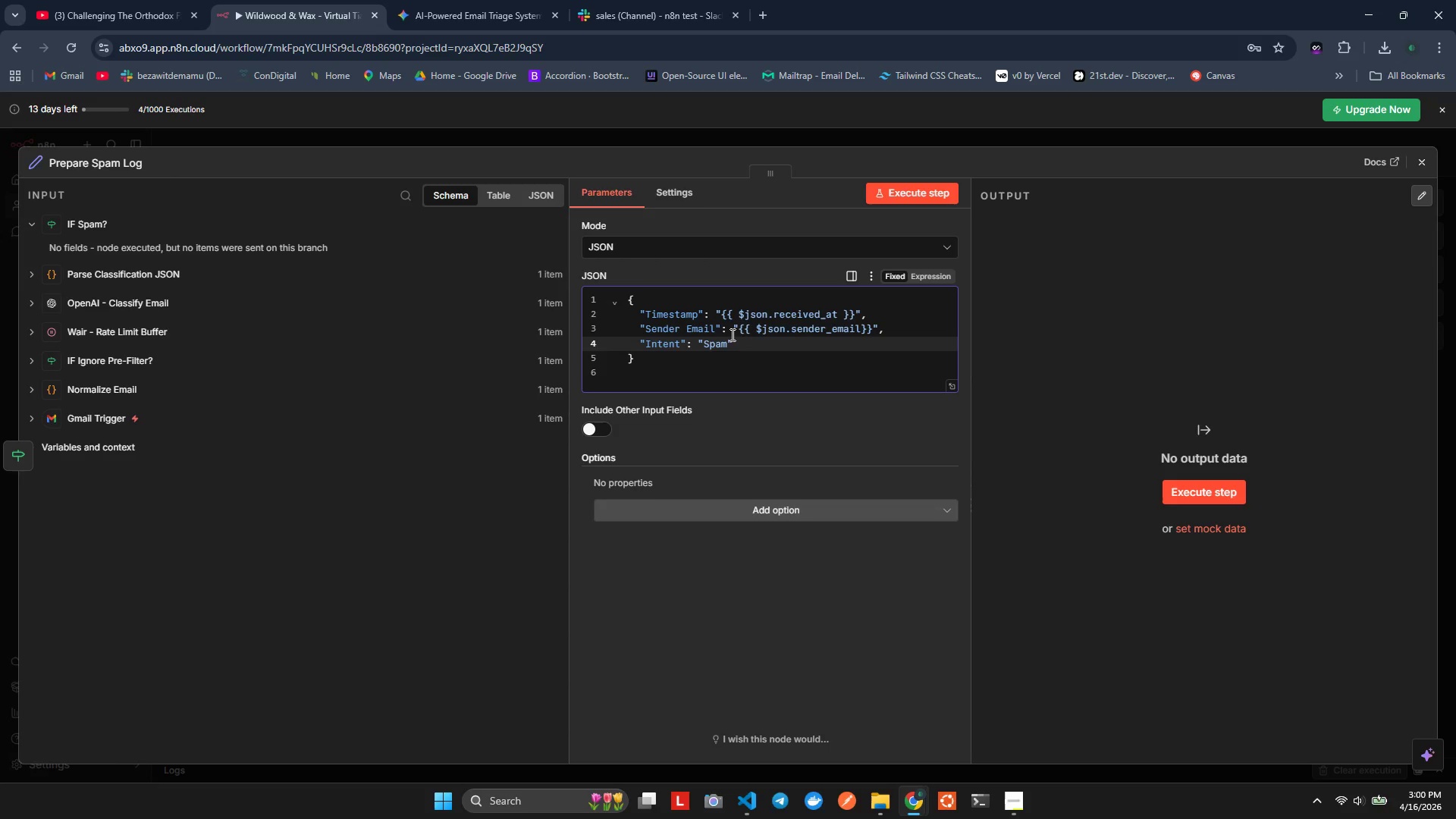 
key(ArrowRight)
 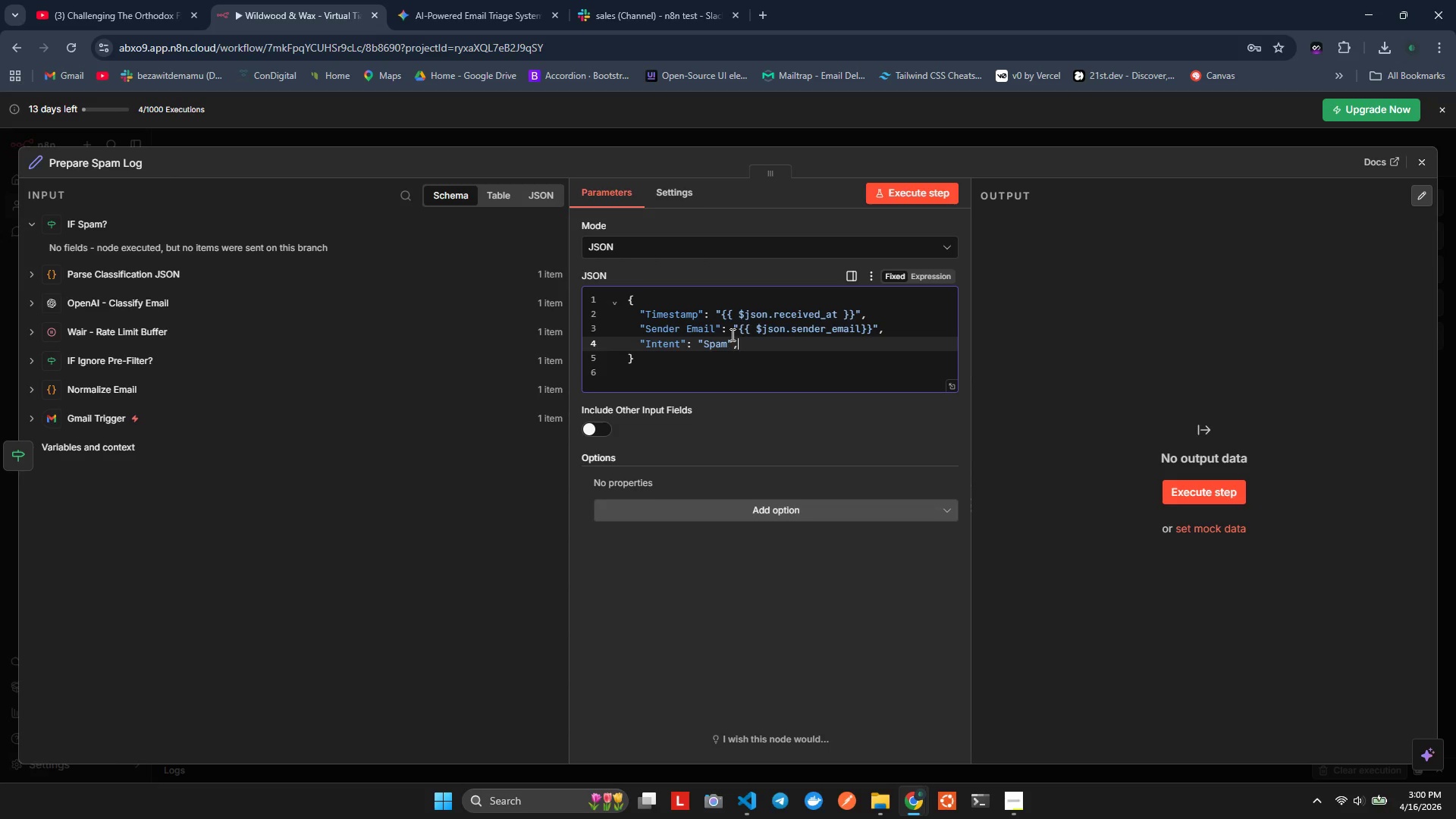 
key(Comma)
 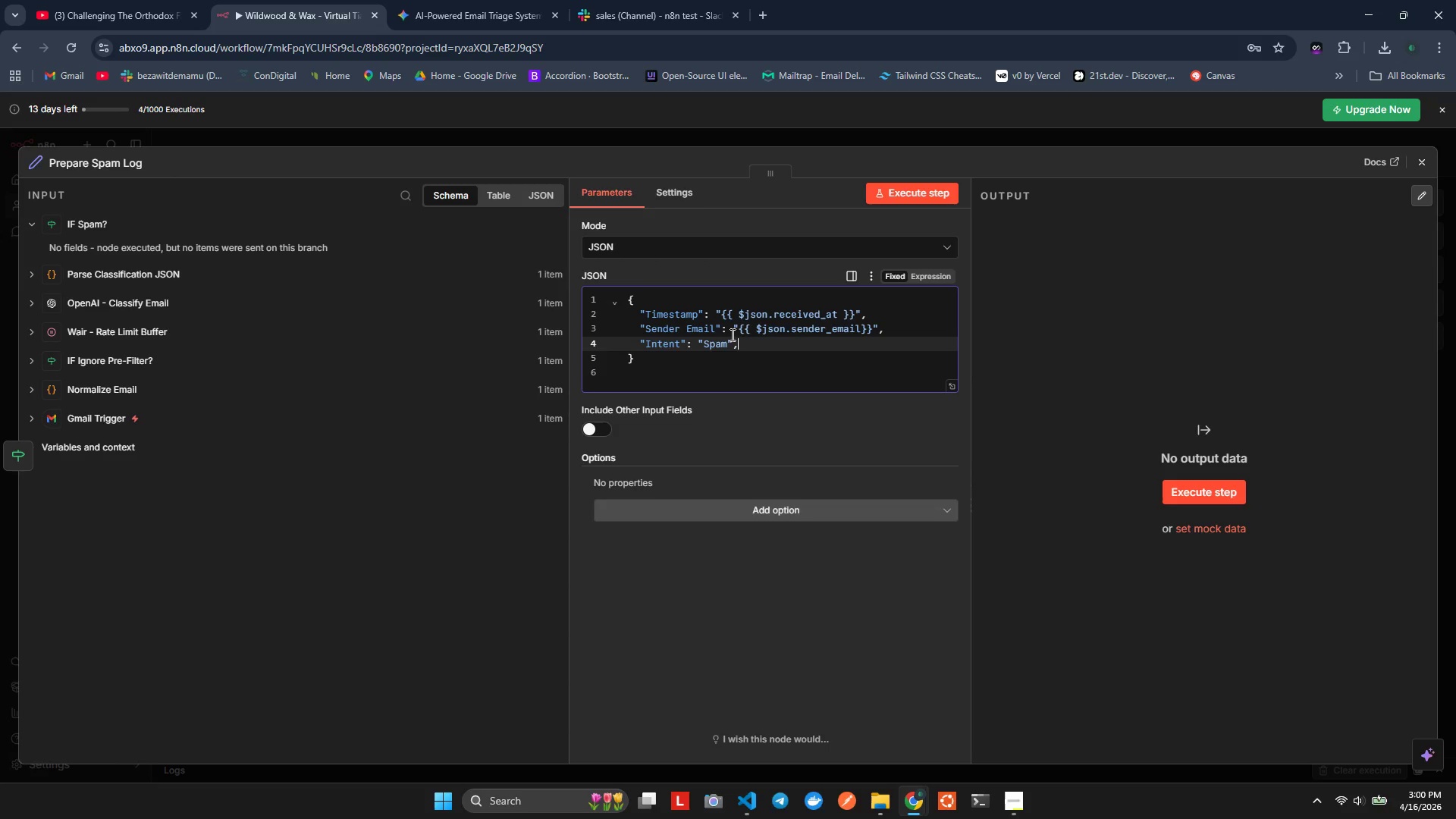 
key(Shift+ShiftRight)
 